 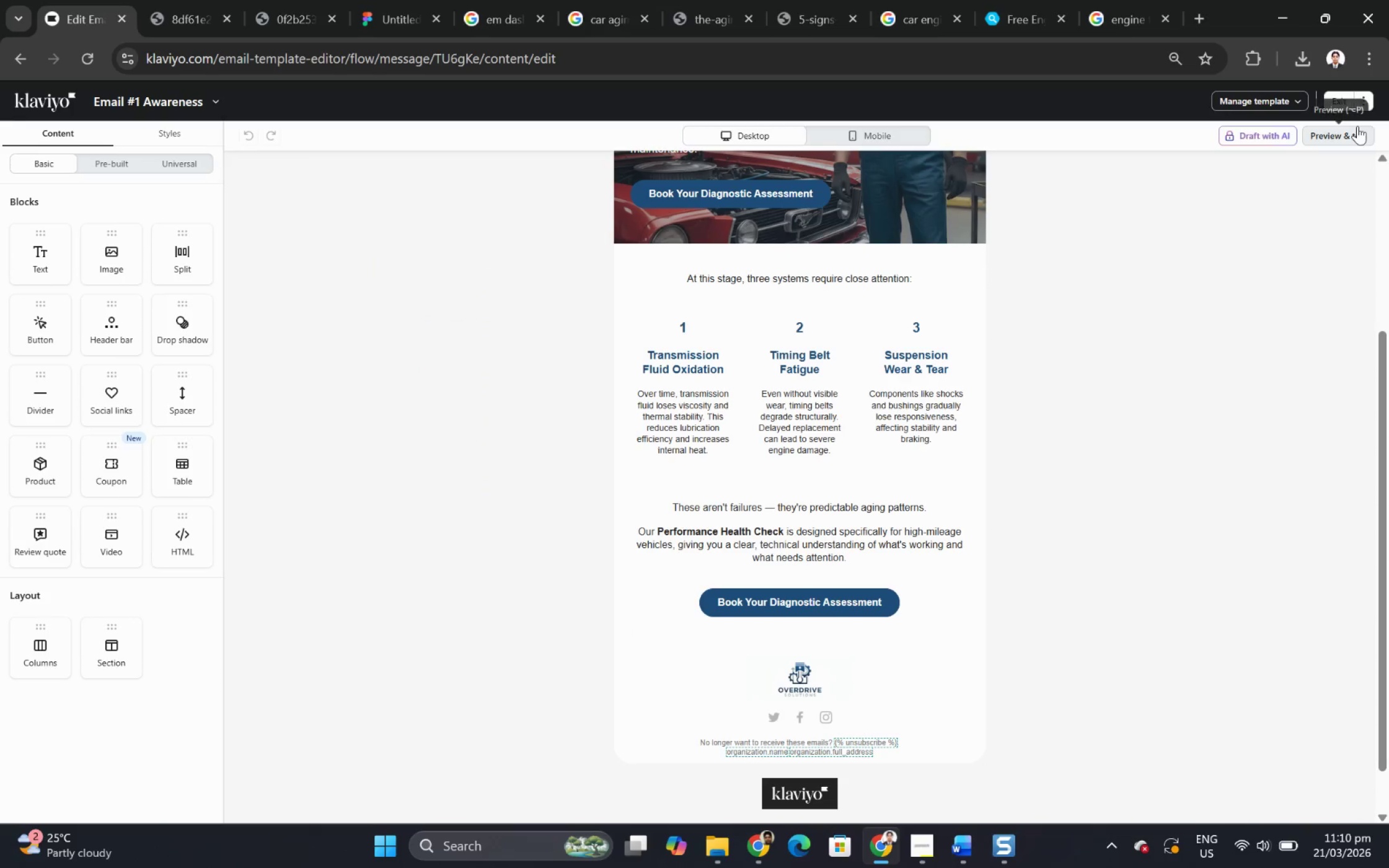 
left_click([876, 668])
 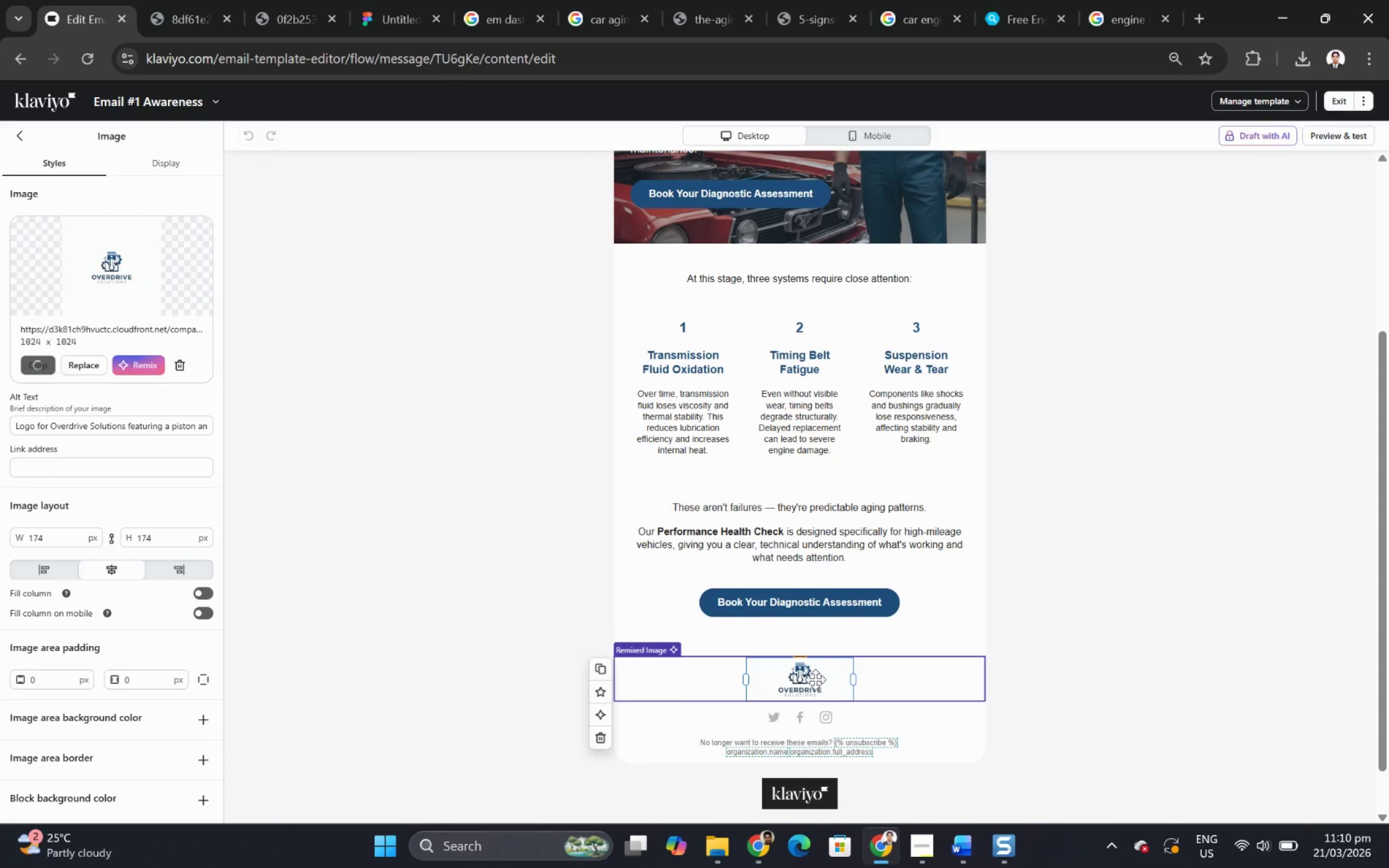 
right_click([815, 679])
 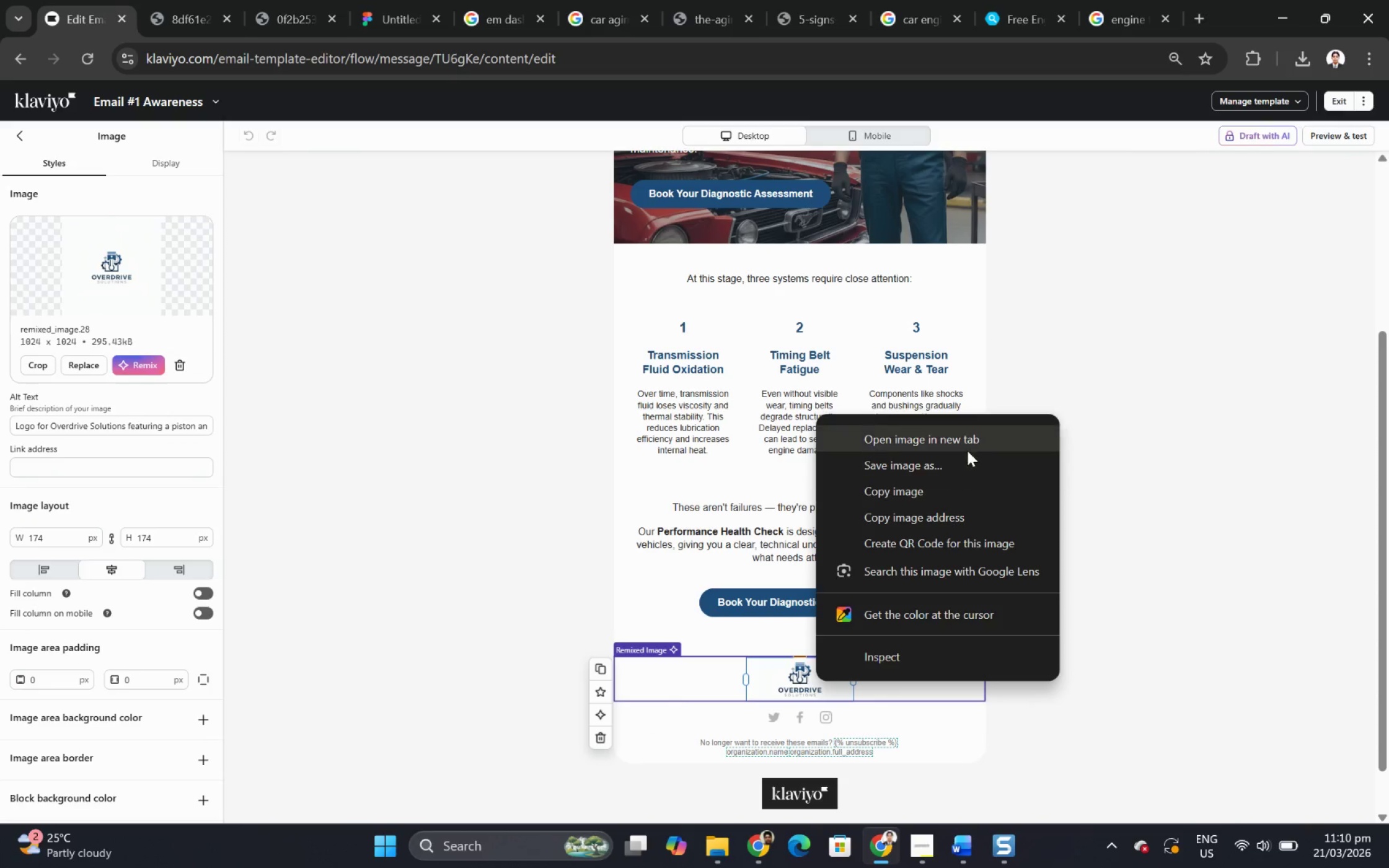 
left_click([968, 437])
 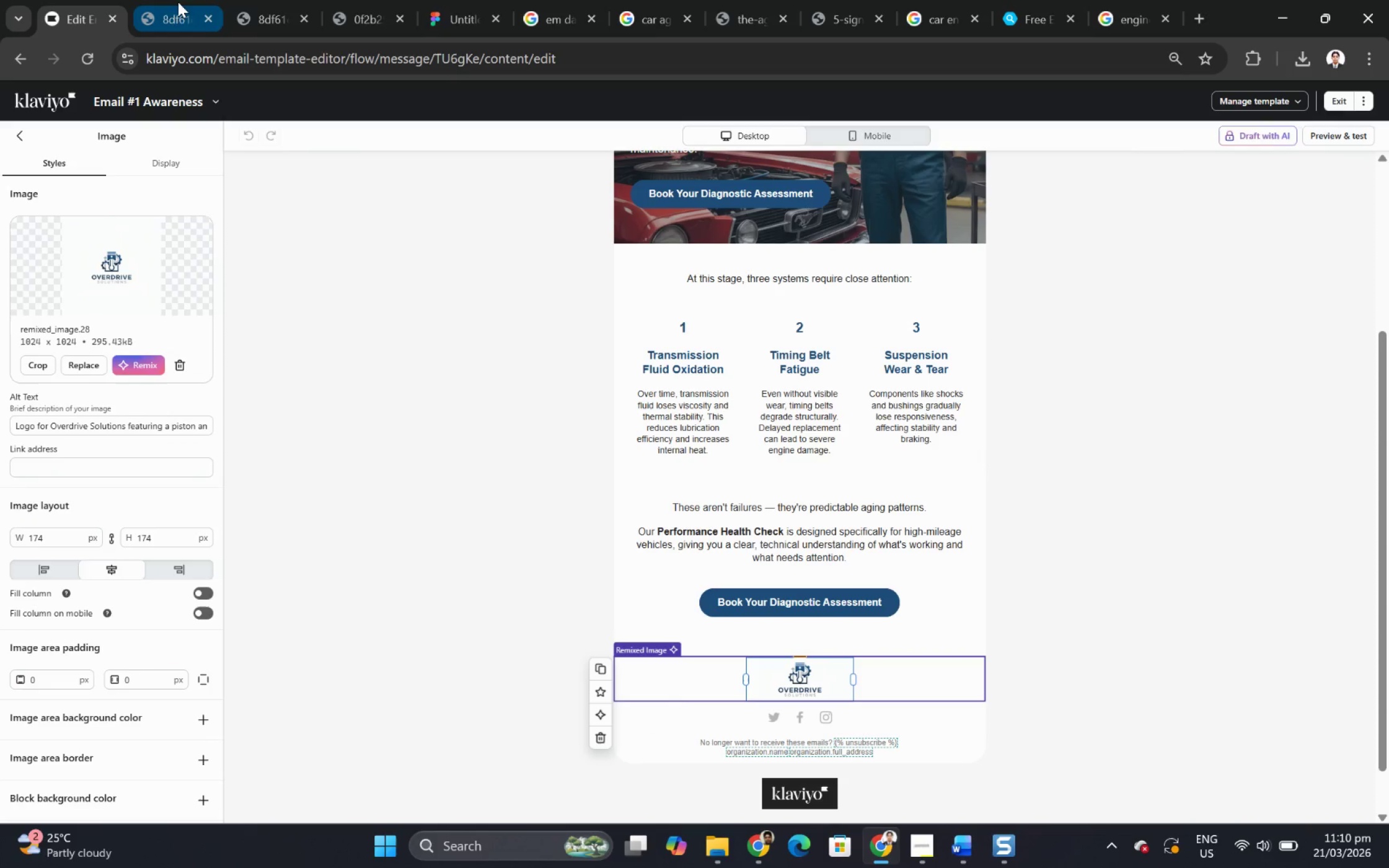 
left_click([176, 1])
 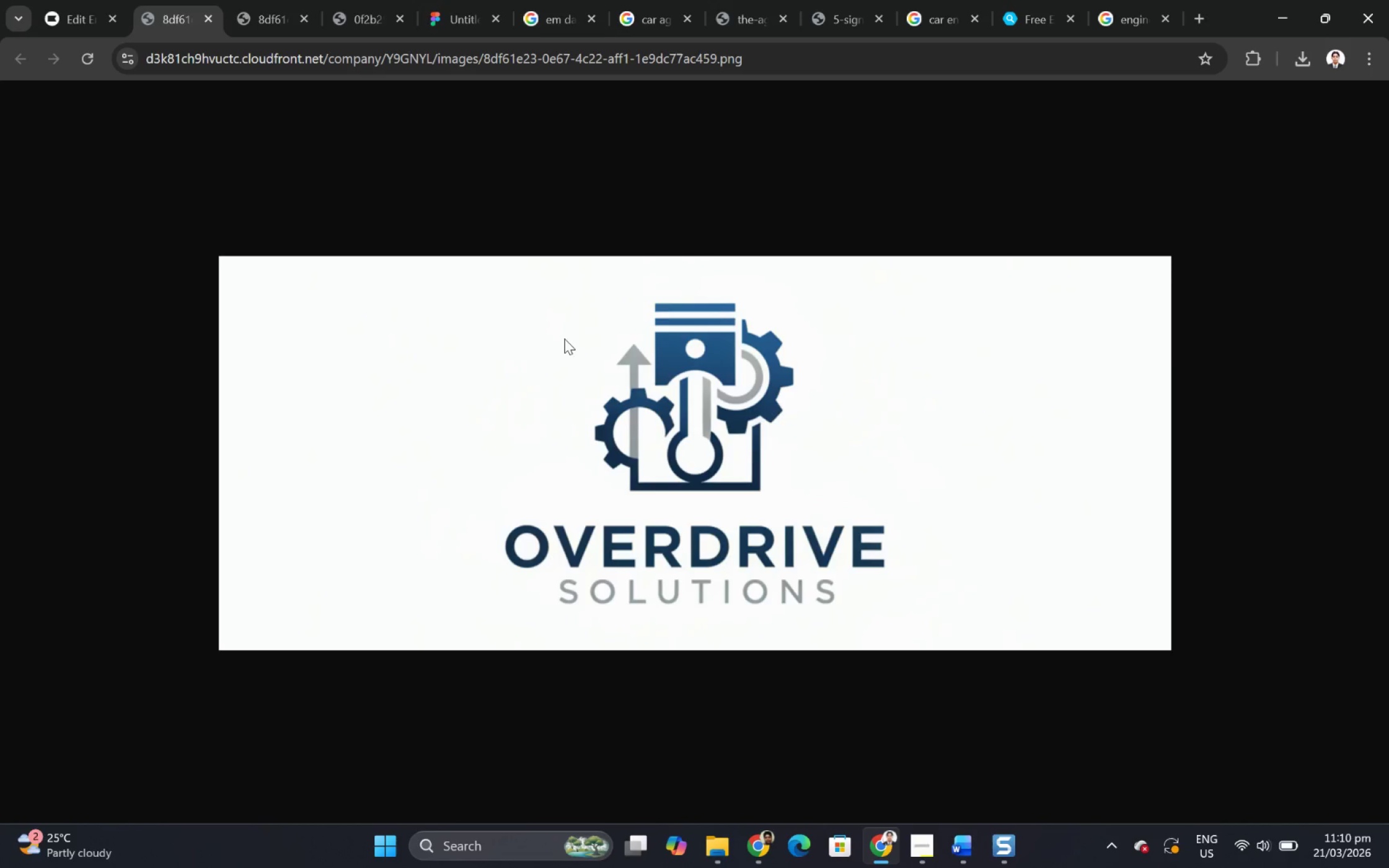 
right_click([634, 372])
 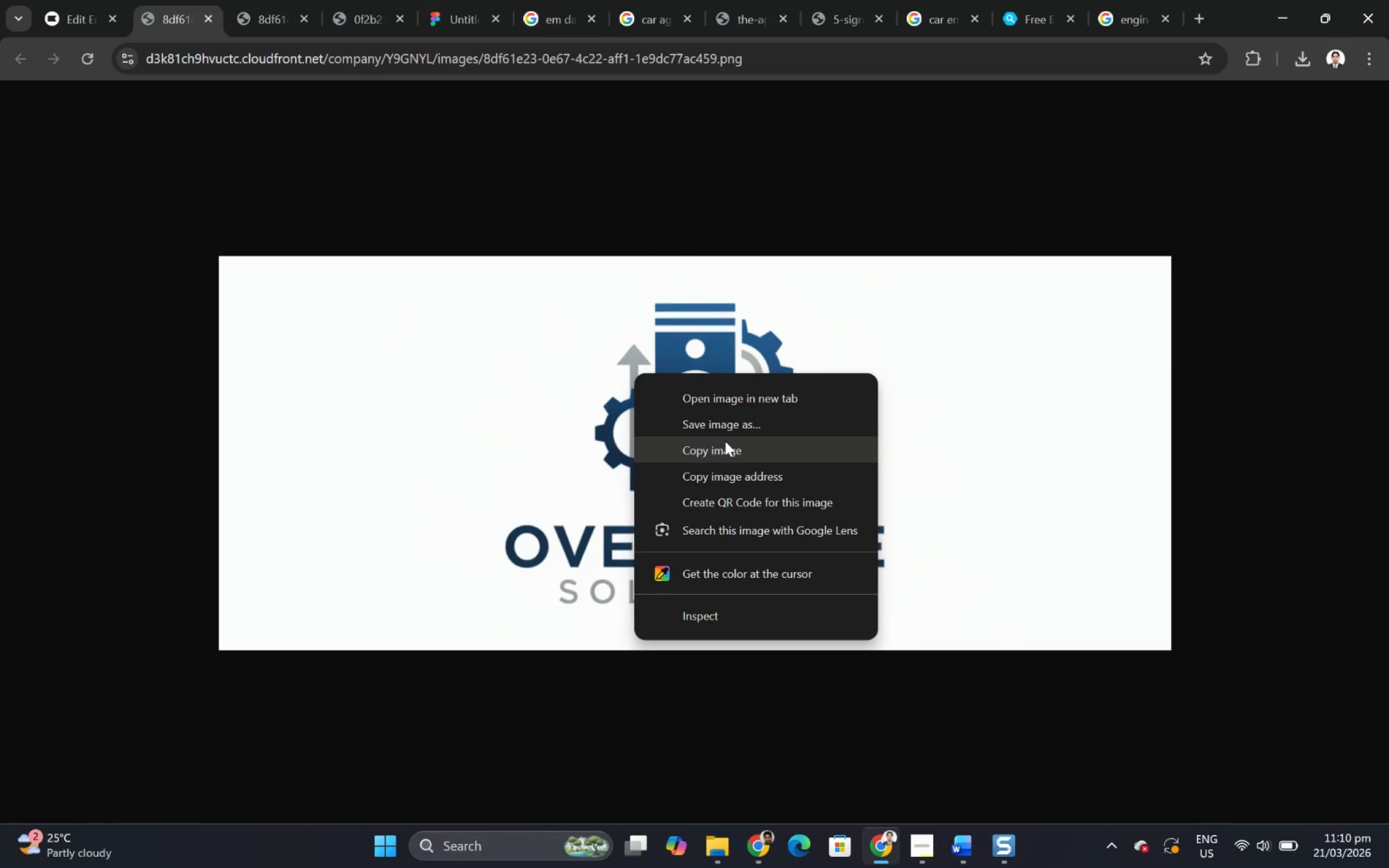 
left_click([725, 444])
 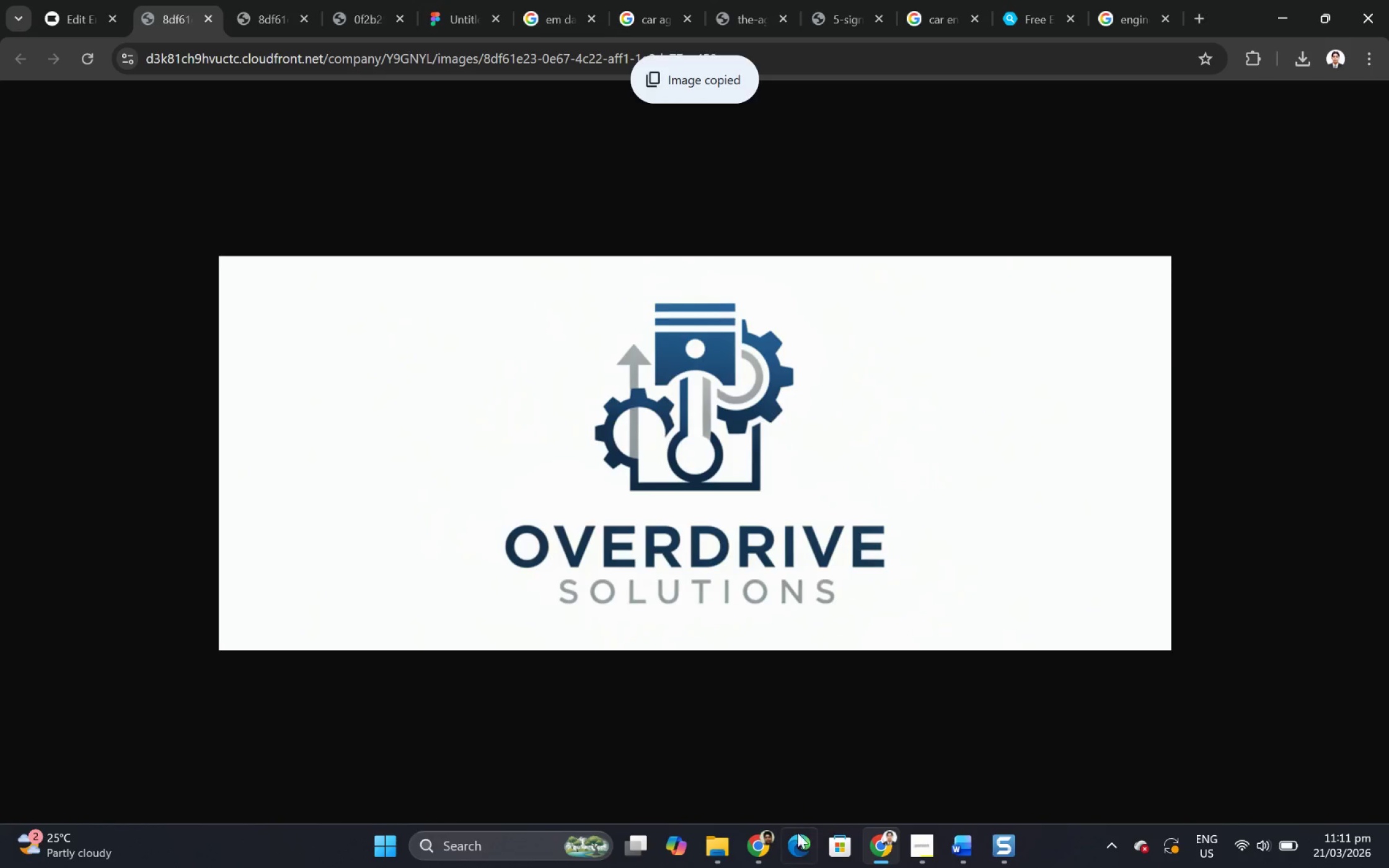 
left_click([762, 844])
 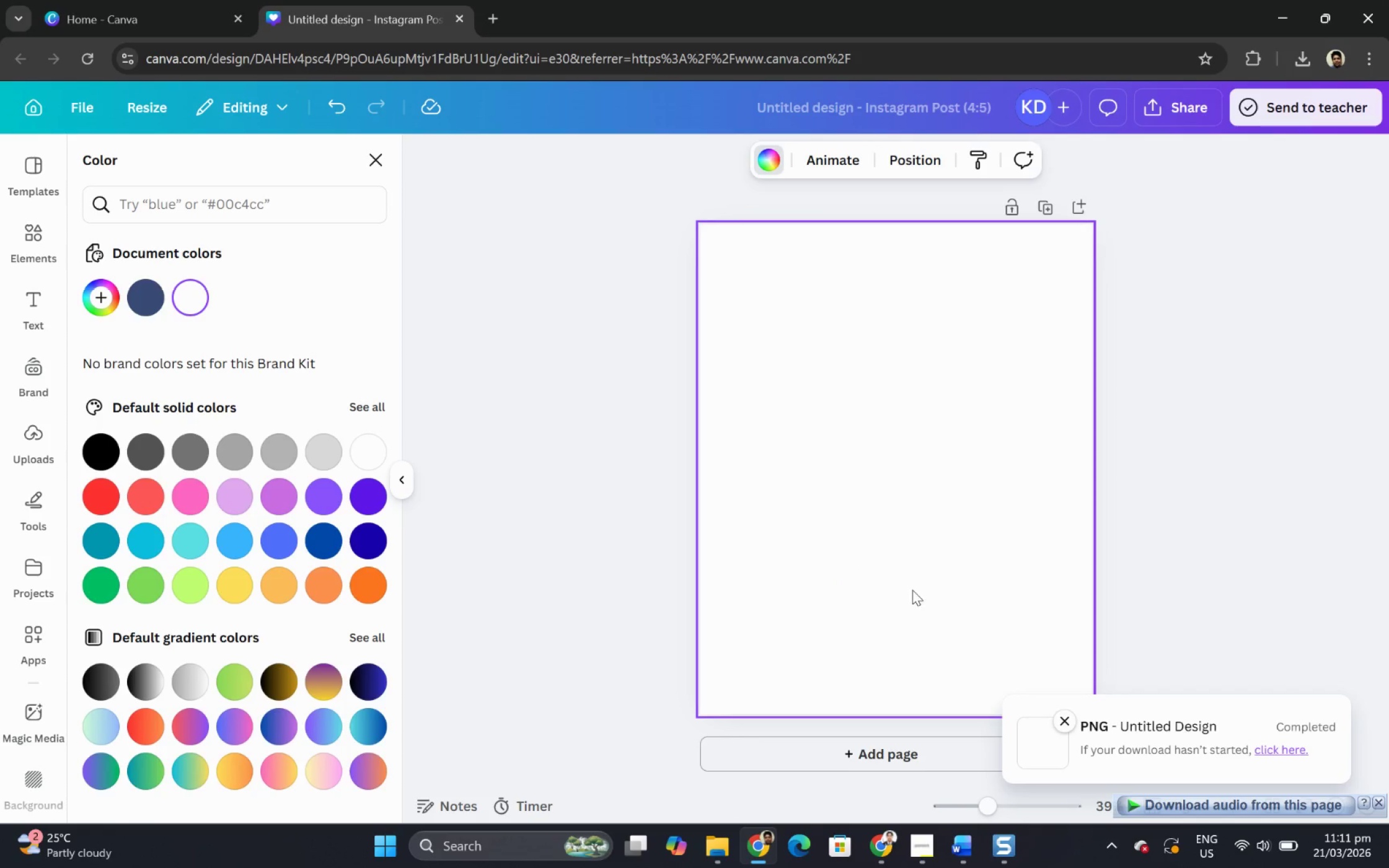 
scroll: coordinate [936, 627], scroll_direction: down, amount: 3.0
 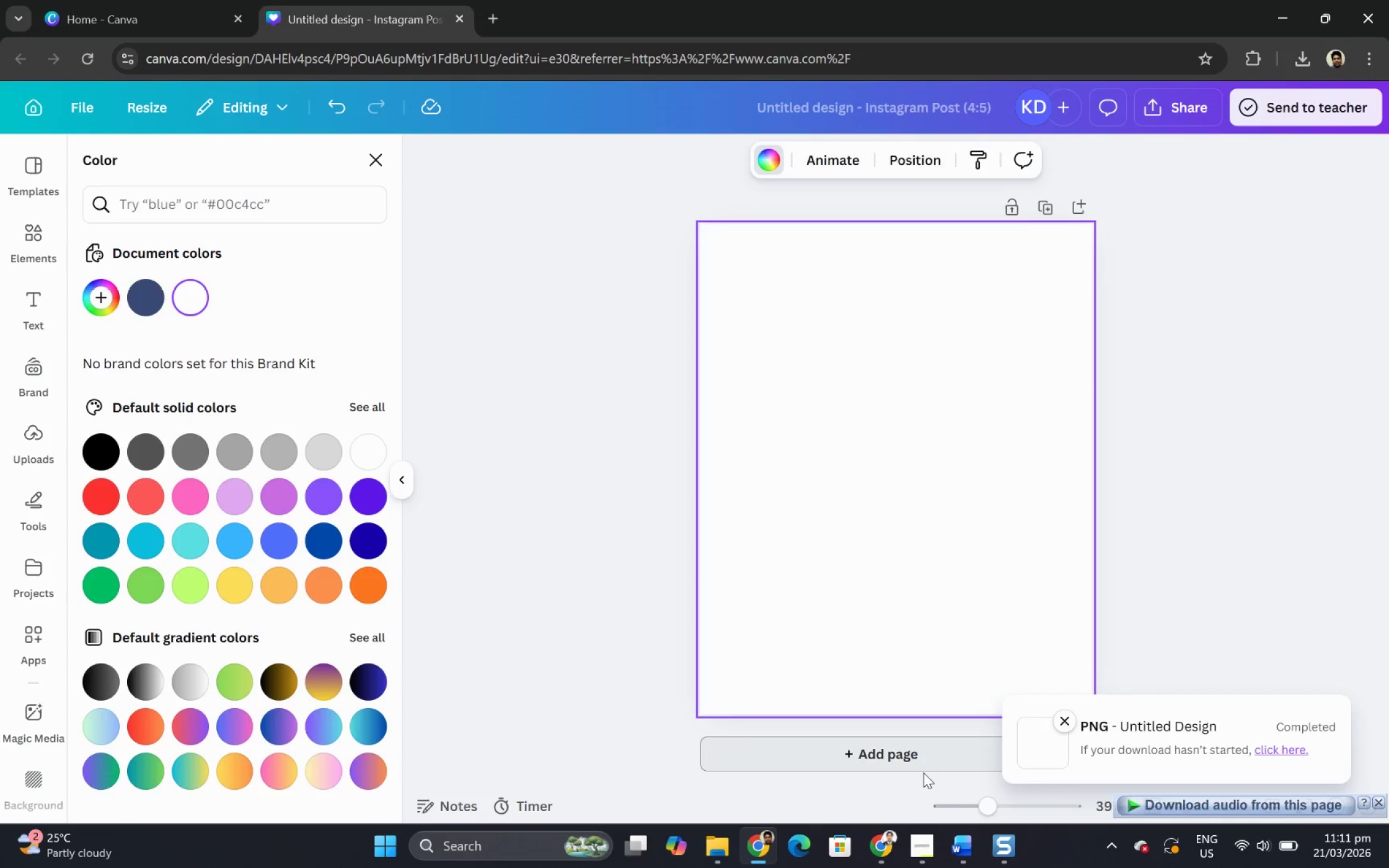 
left_click([923, 773])
 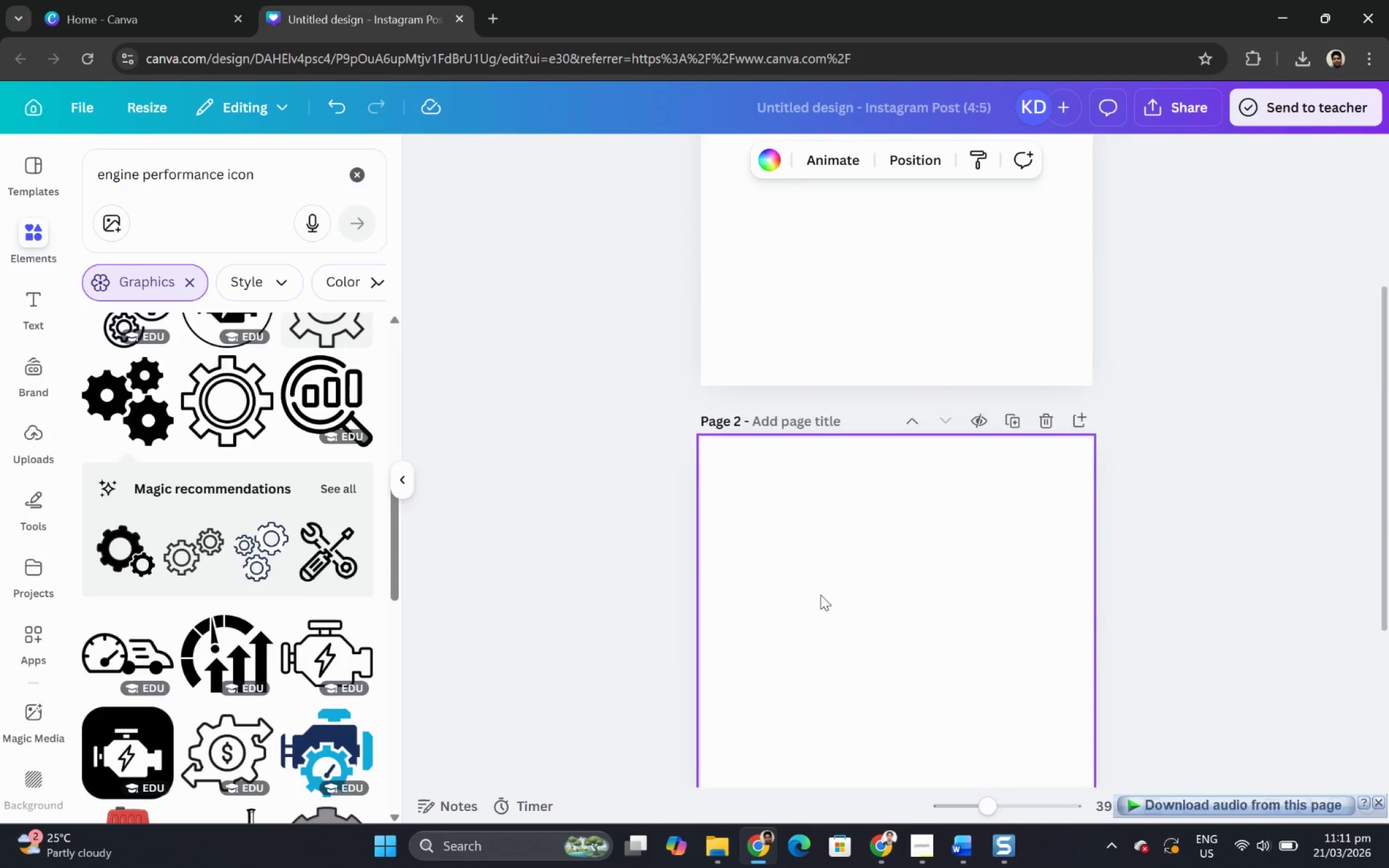 
left_click([807, 553])
 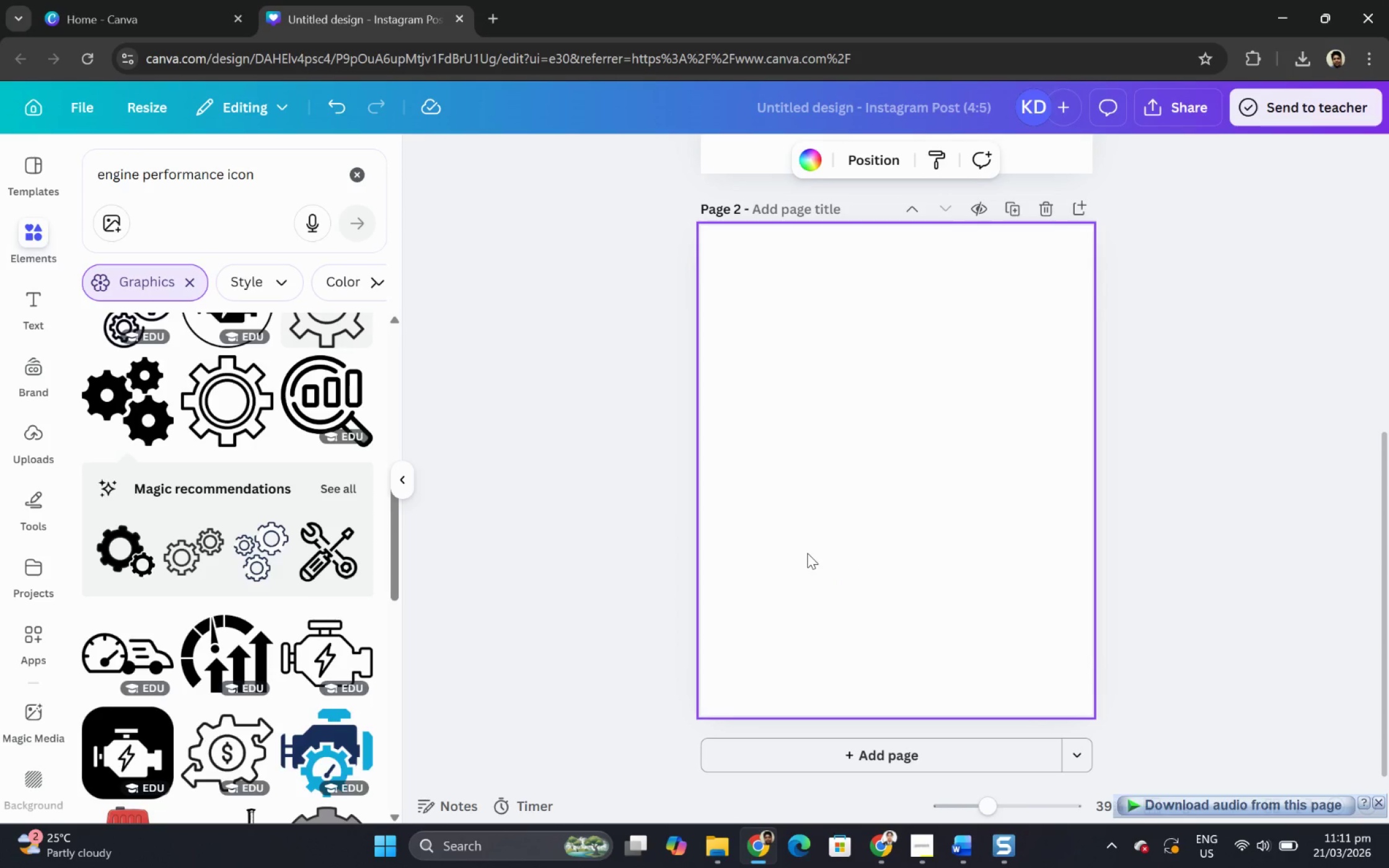 
key(Control+V)
 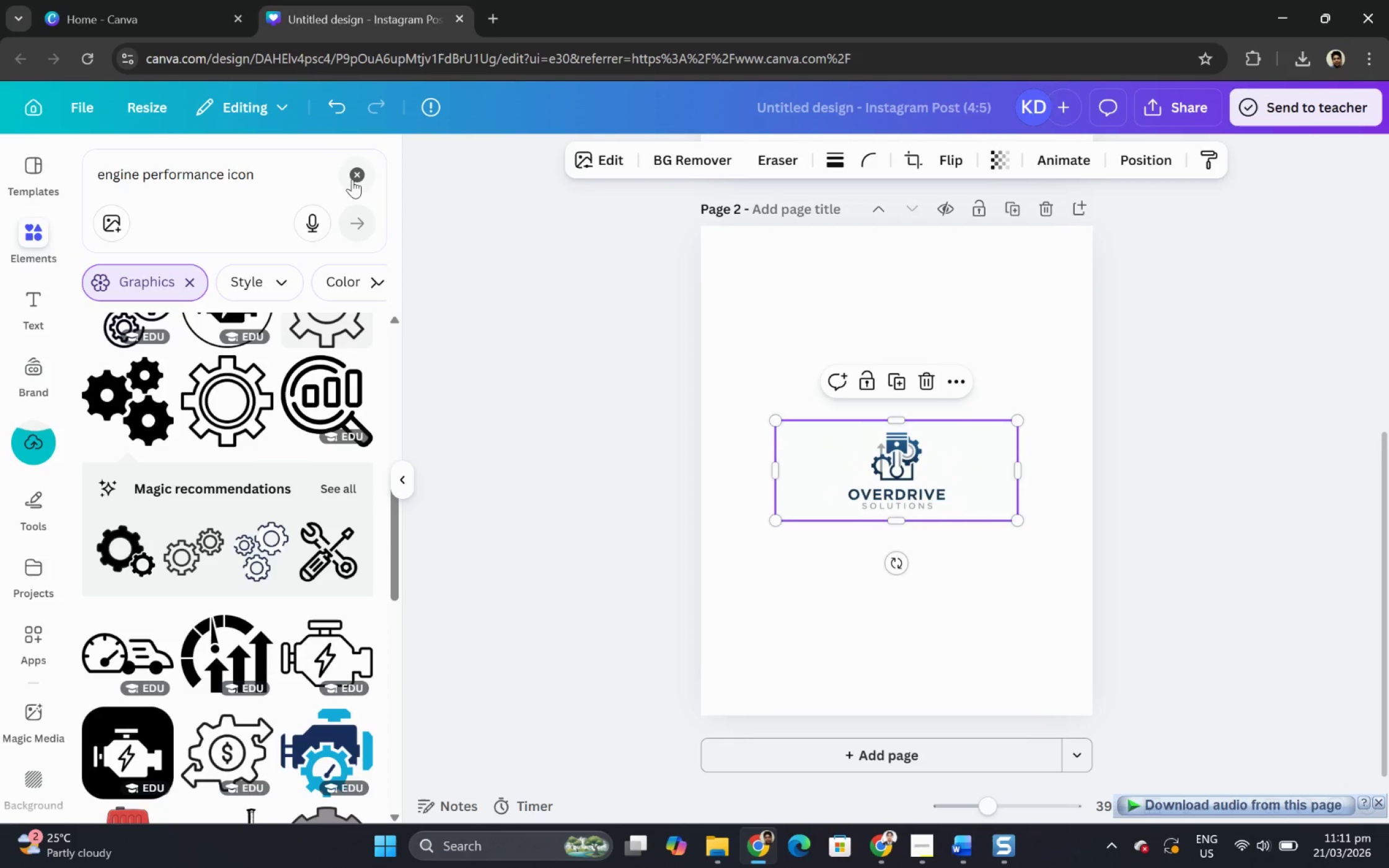 
left_click([405, 475])
 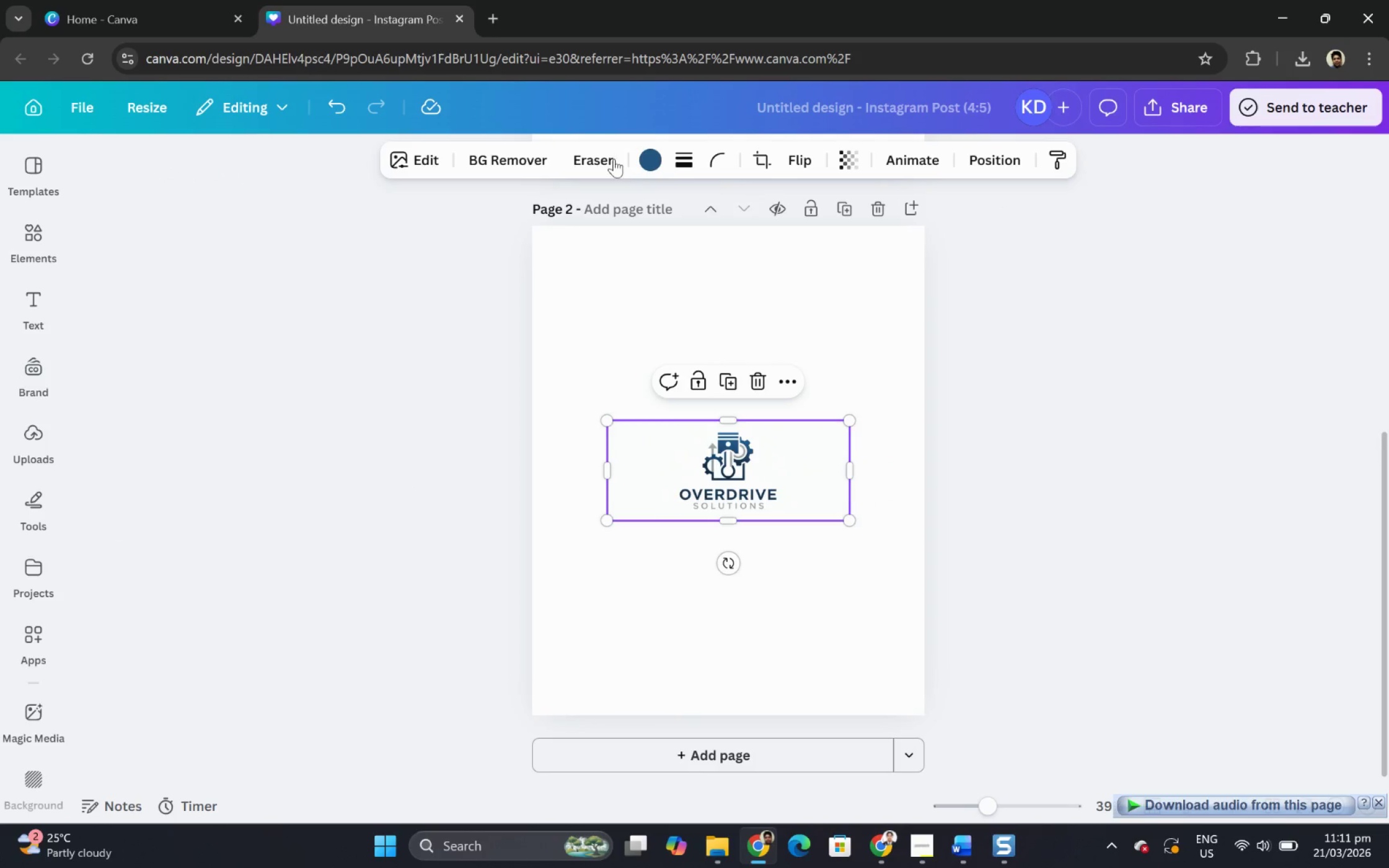 
left_click([504, 163])
 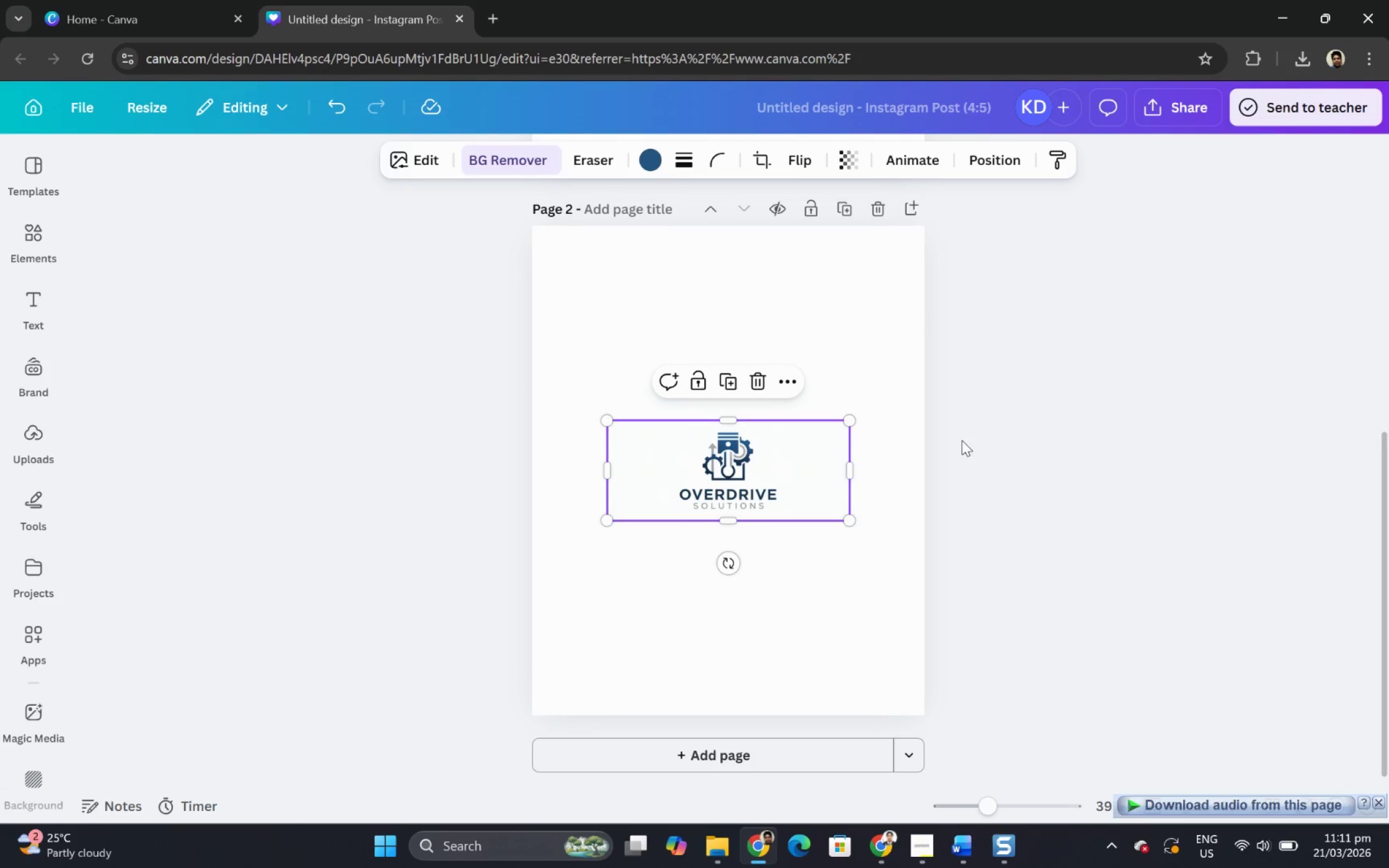 
left_click([652, 155])
 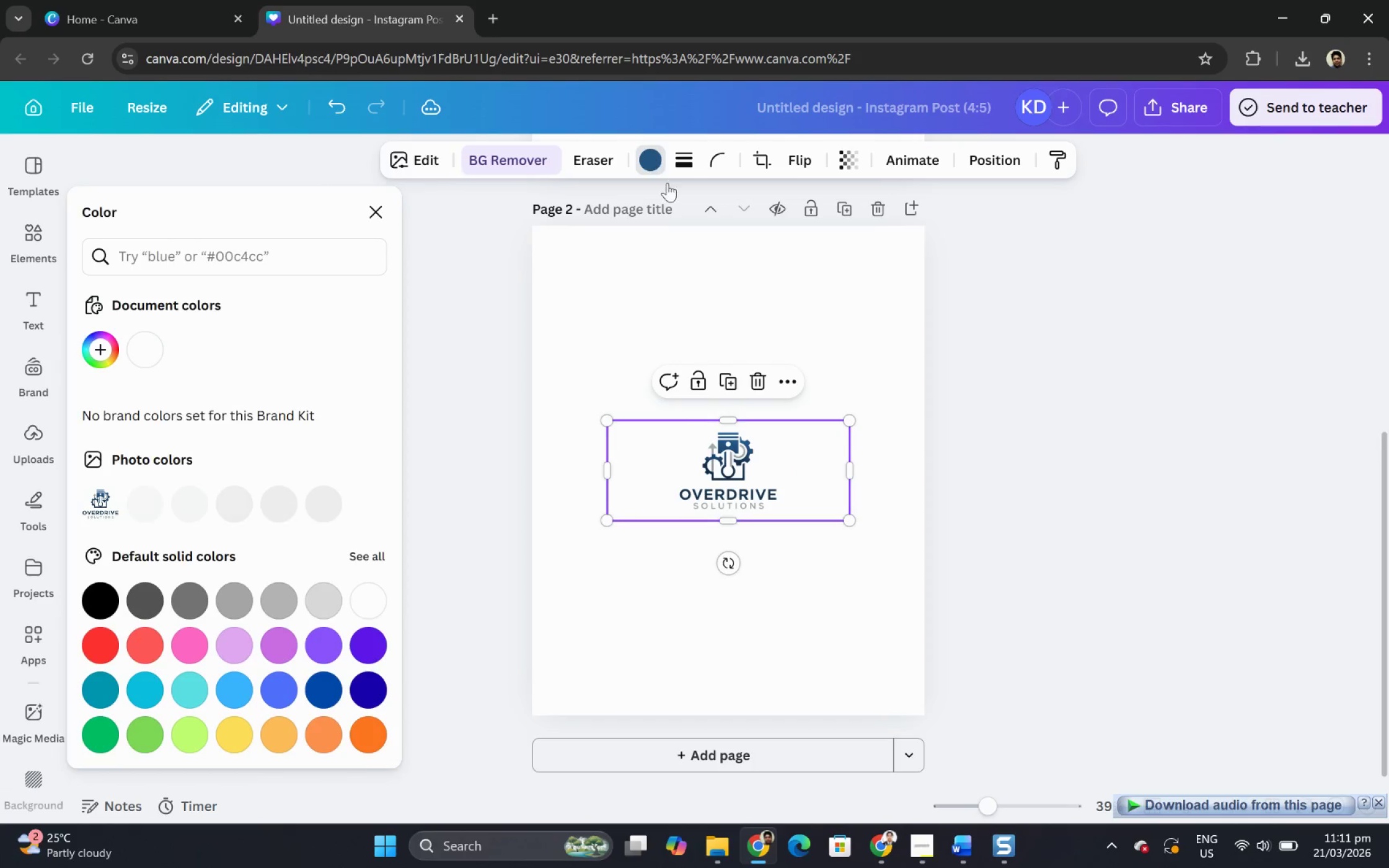 
left_click([748, 288])
 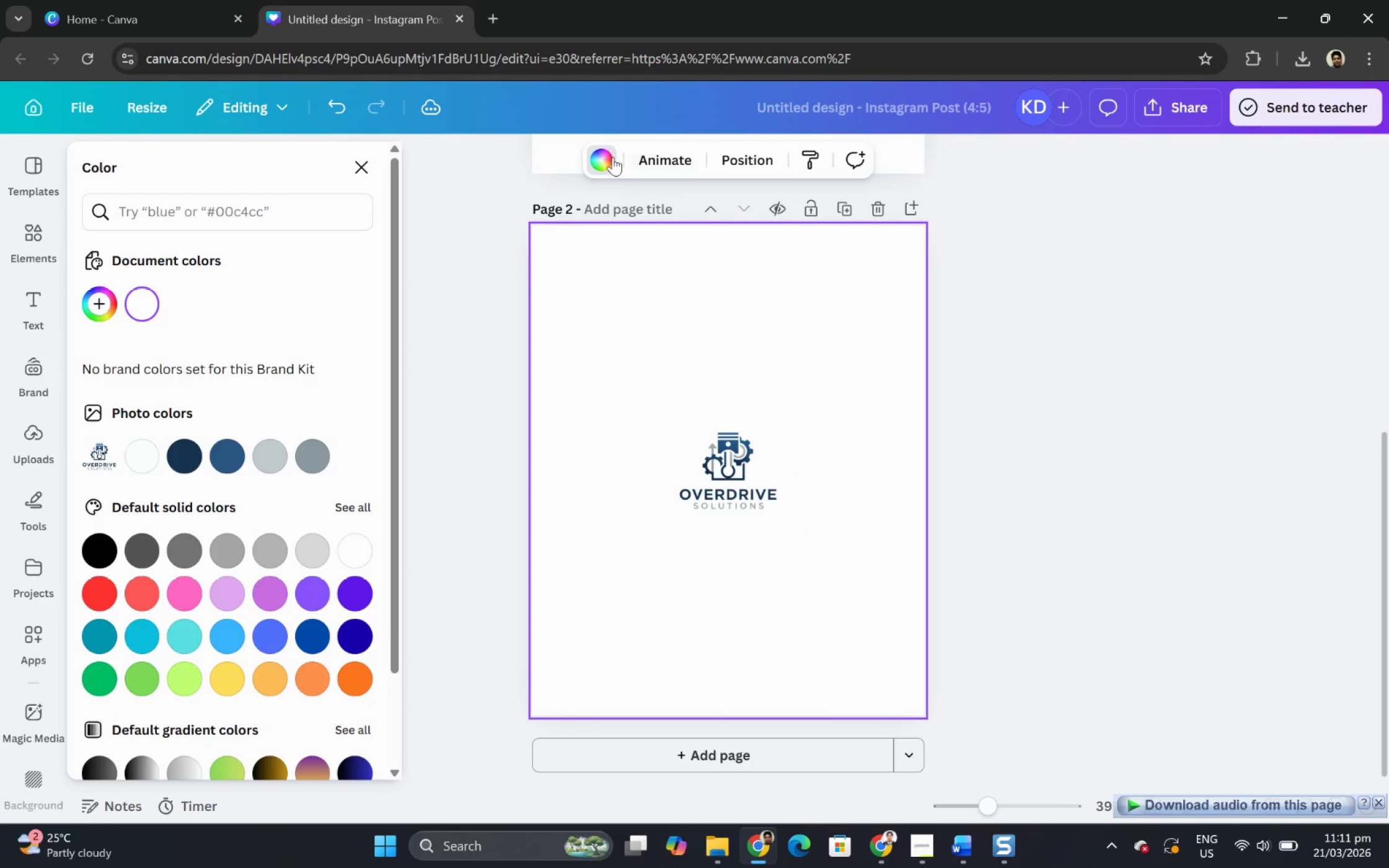 
left_click([609, 154])
 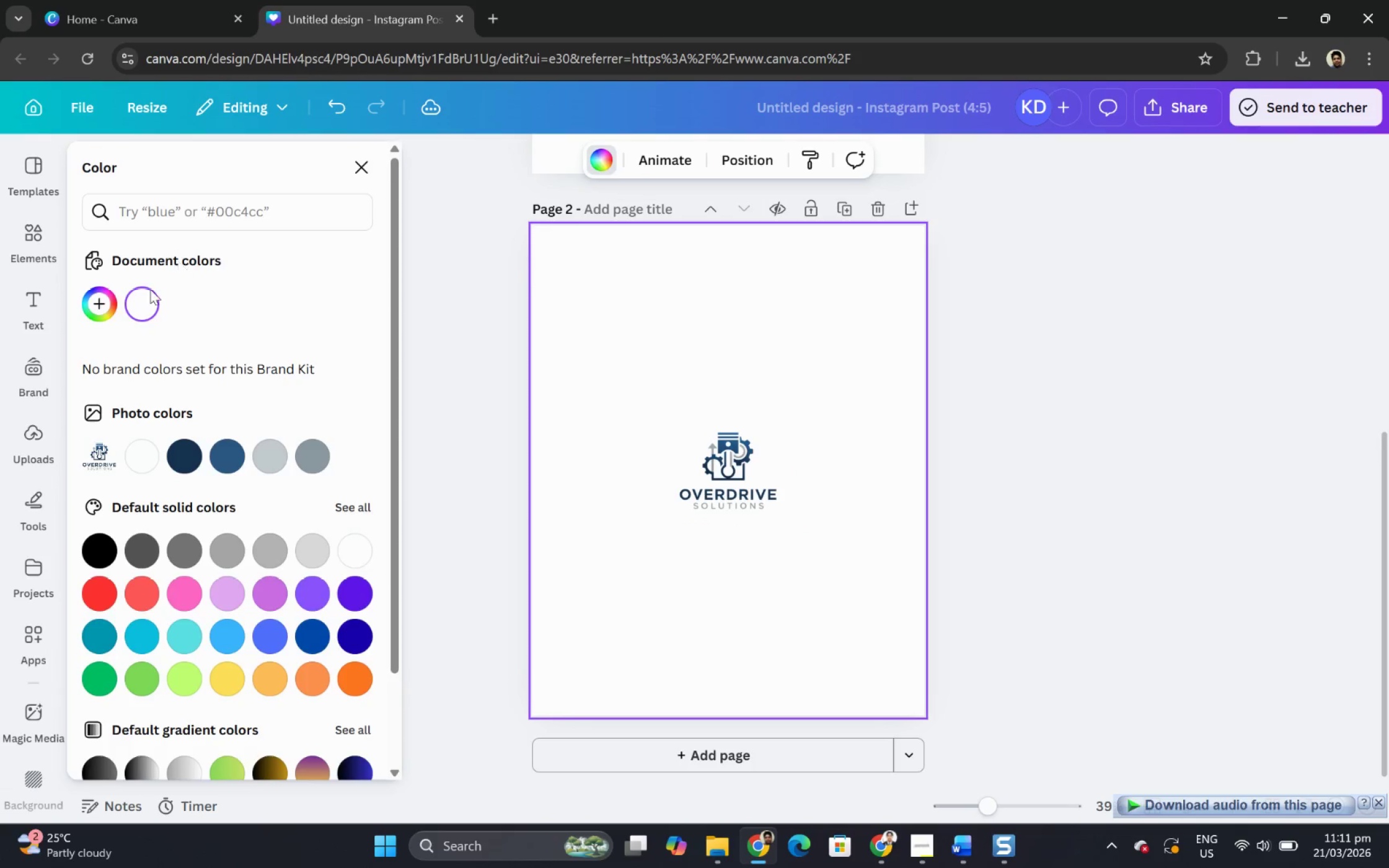 
double_click([148, 302])
 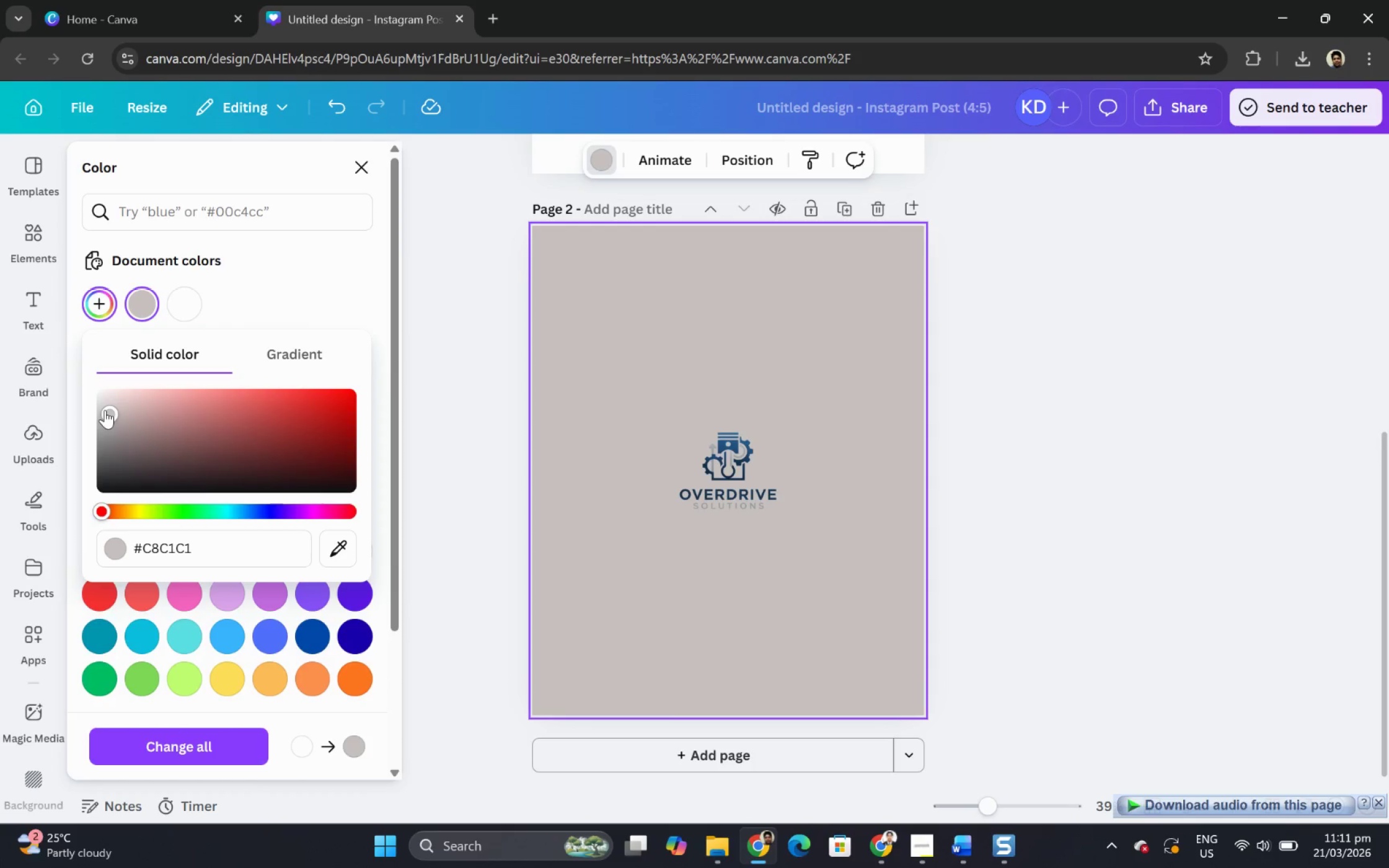 
left_click_drag(start_coordinate=[97, 407], to_coordinate=[89, 402])
 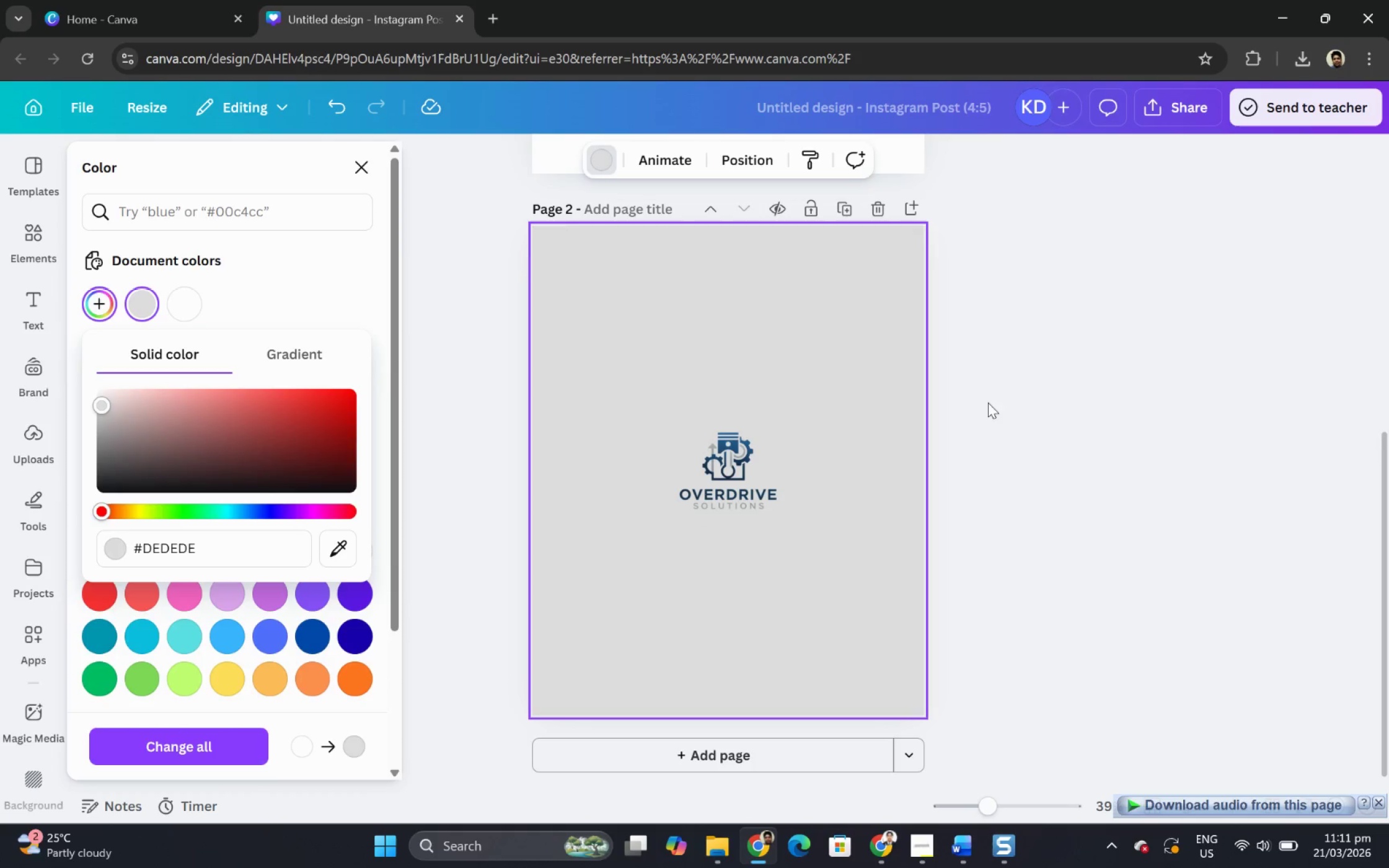 
left_click([1034, 402])
 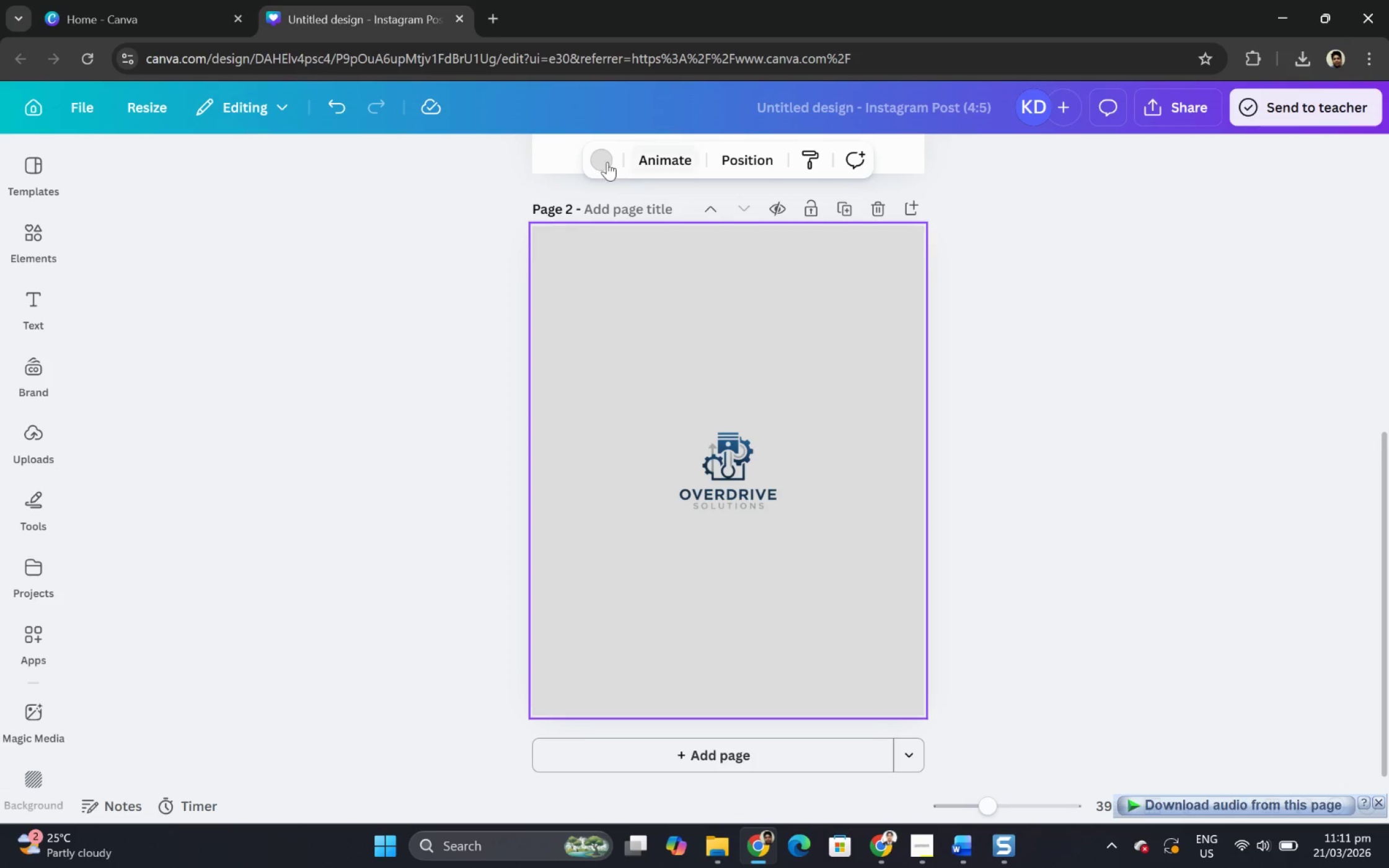 
left_click([599, 159])
 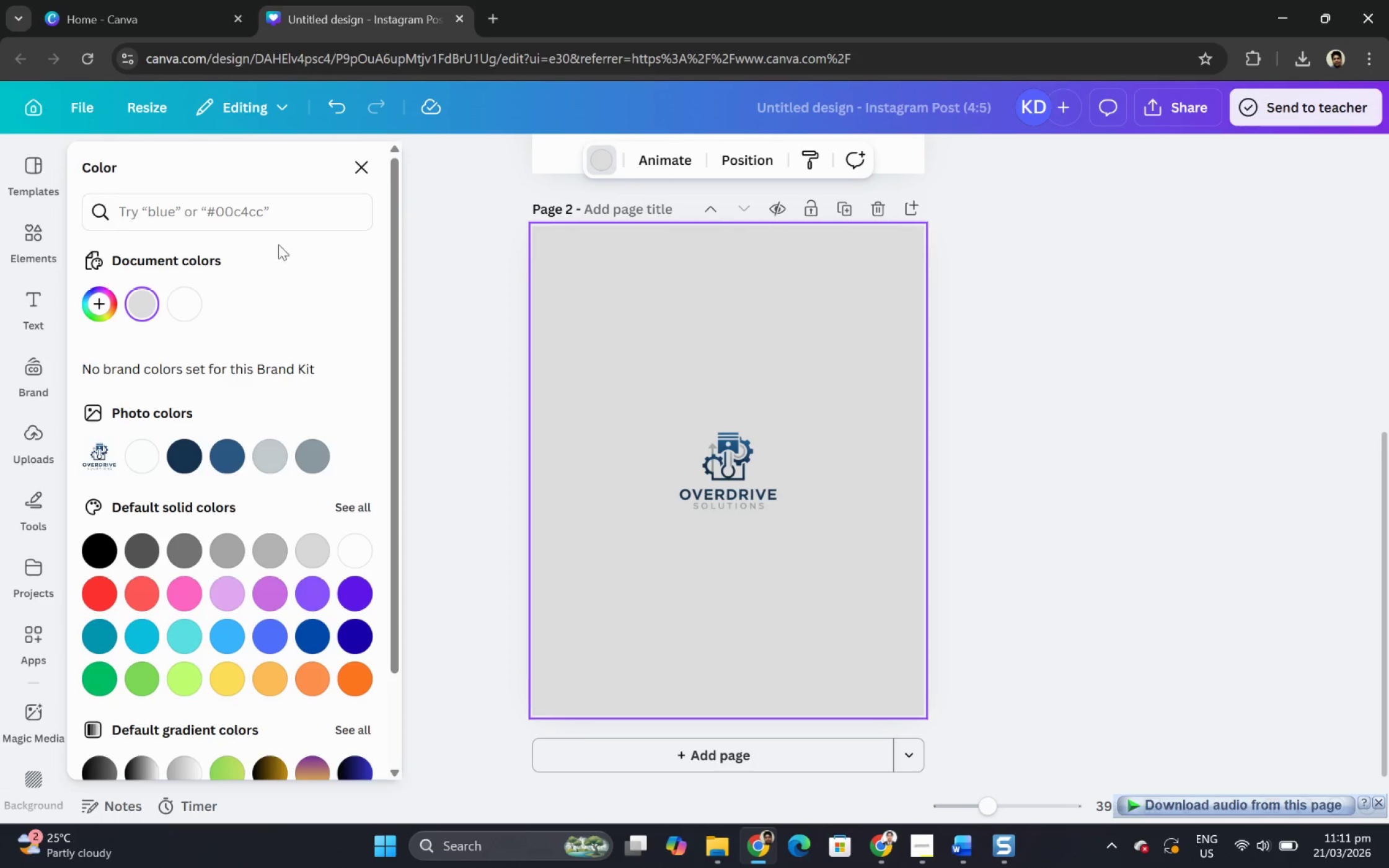 
left_click([191, 298])
 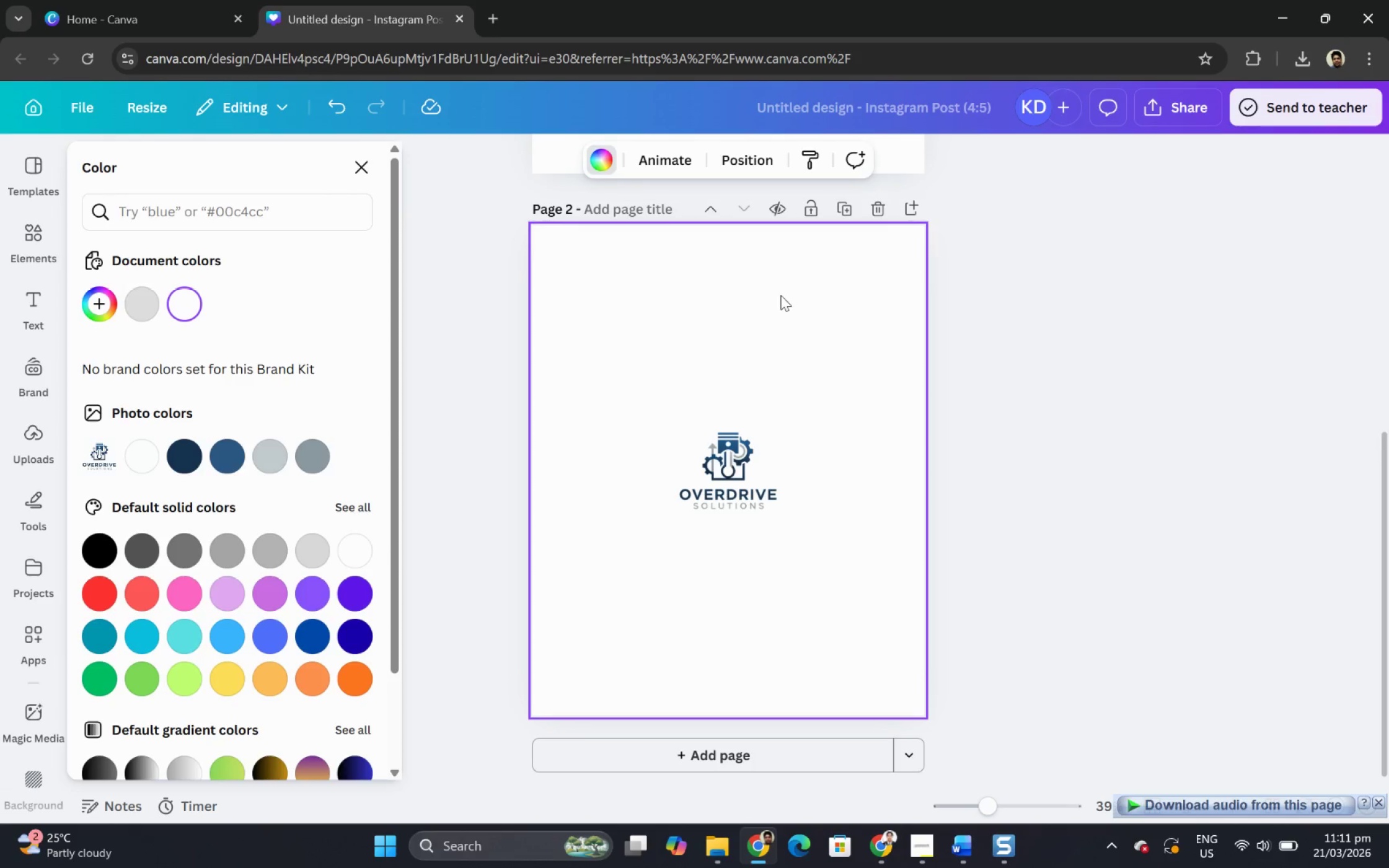 
left_click([780, 295])
 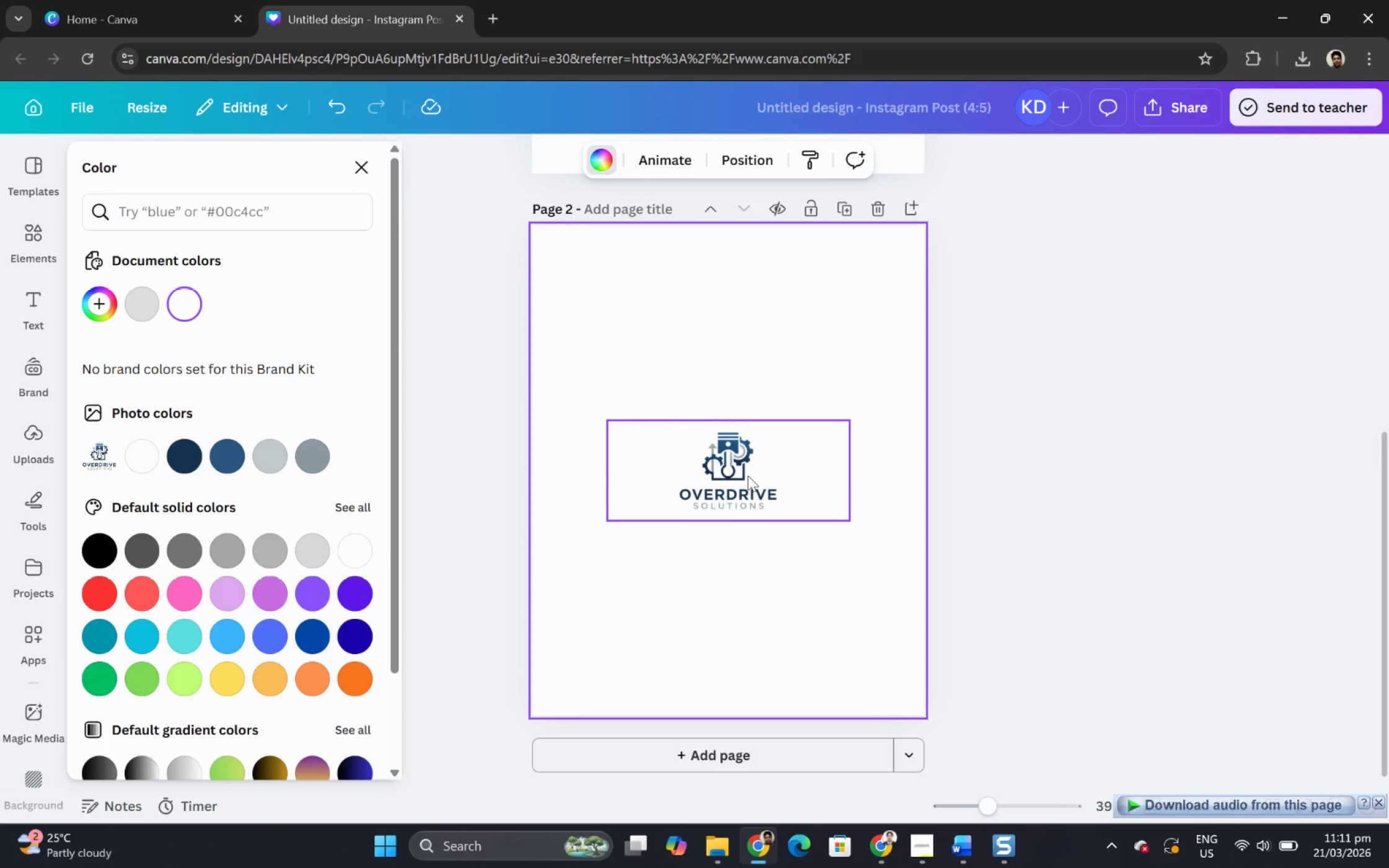 
left_click([747, 476])
 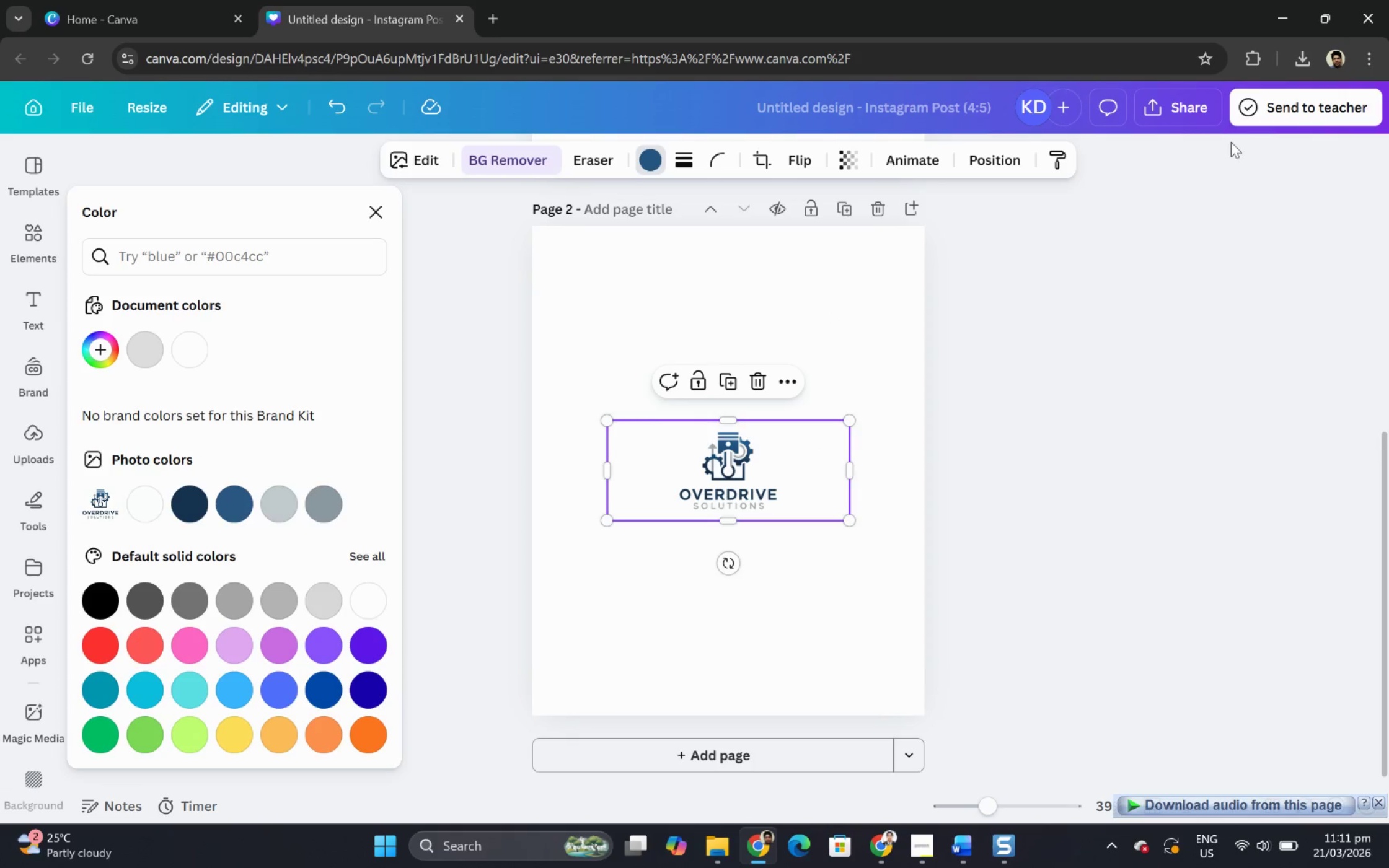 
left_click([869, 322])
 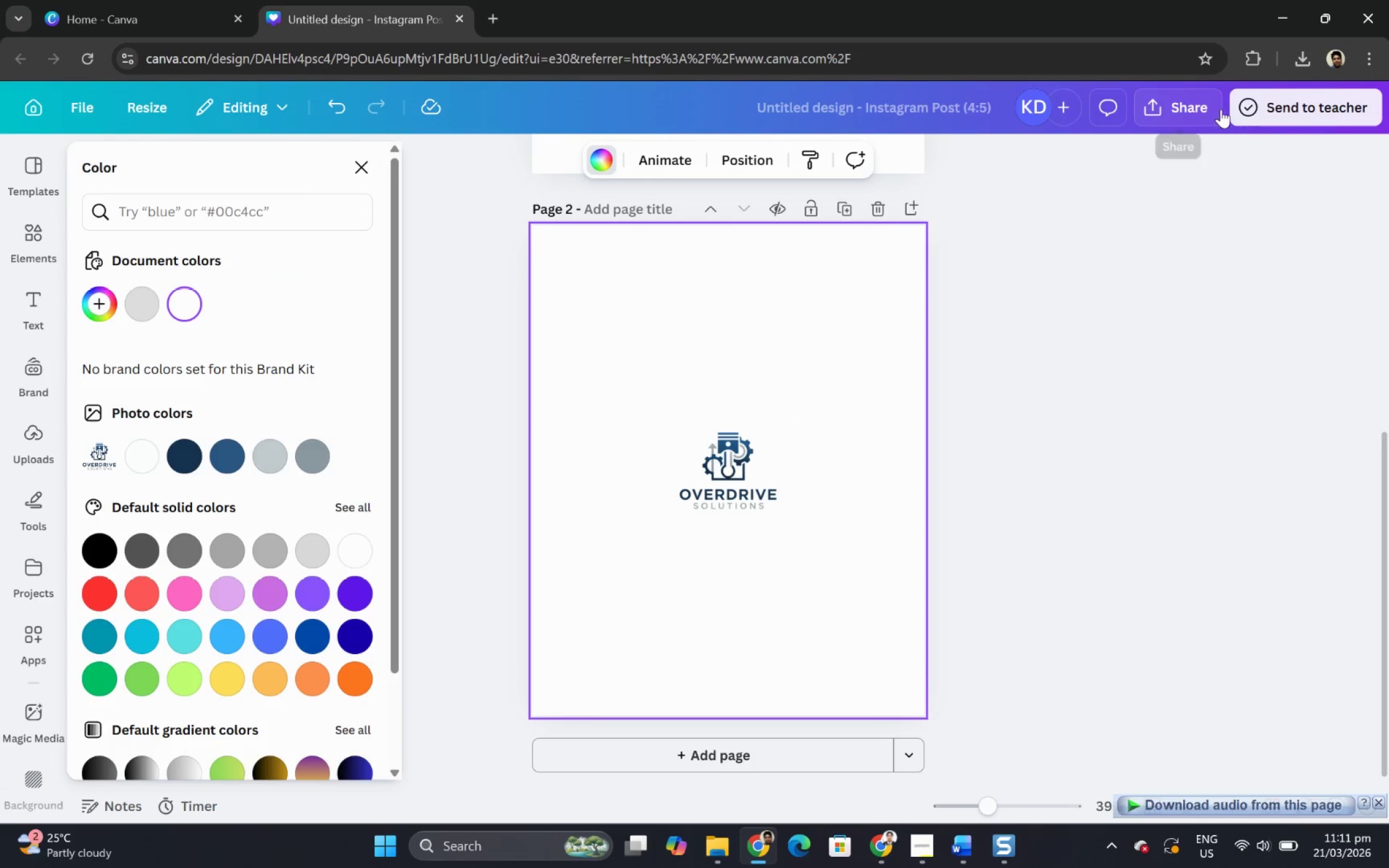 
left_click([1197, 110])
 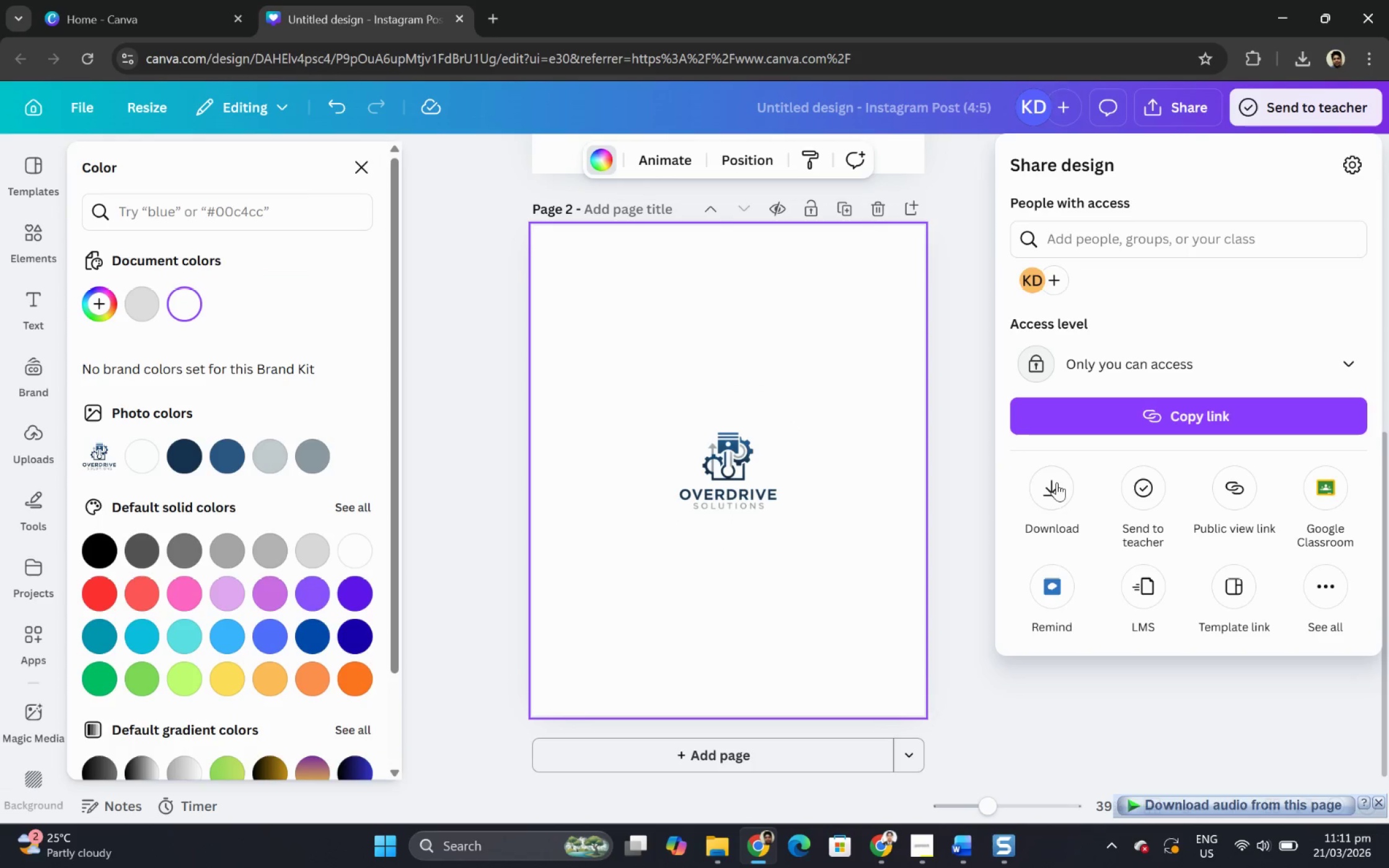 
left_click([1053, 483])
 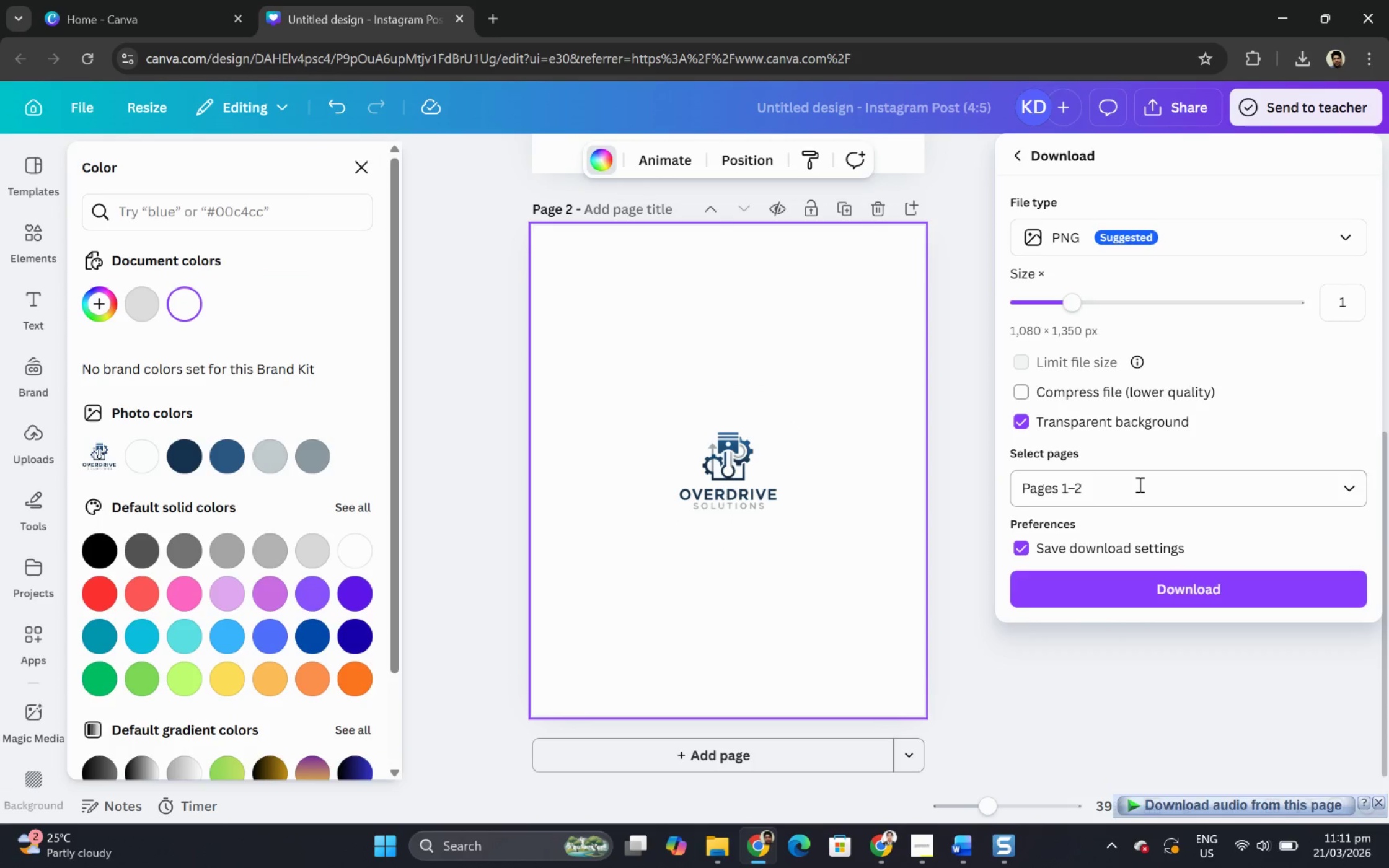 
left_click([1082, 577])
 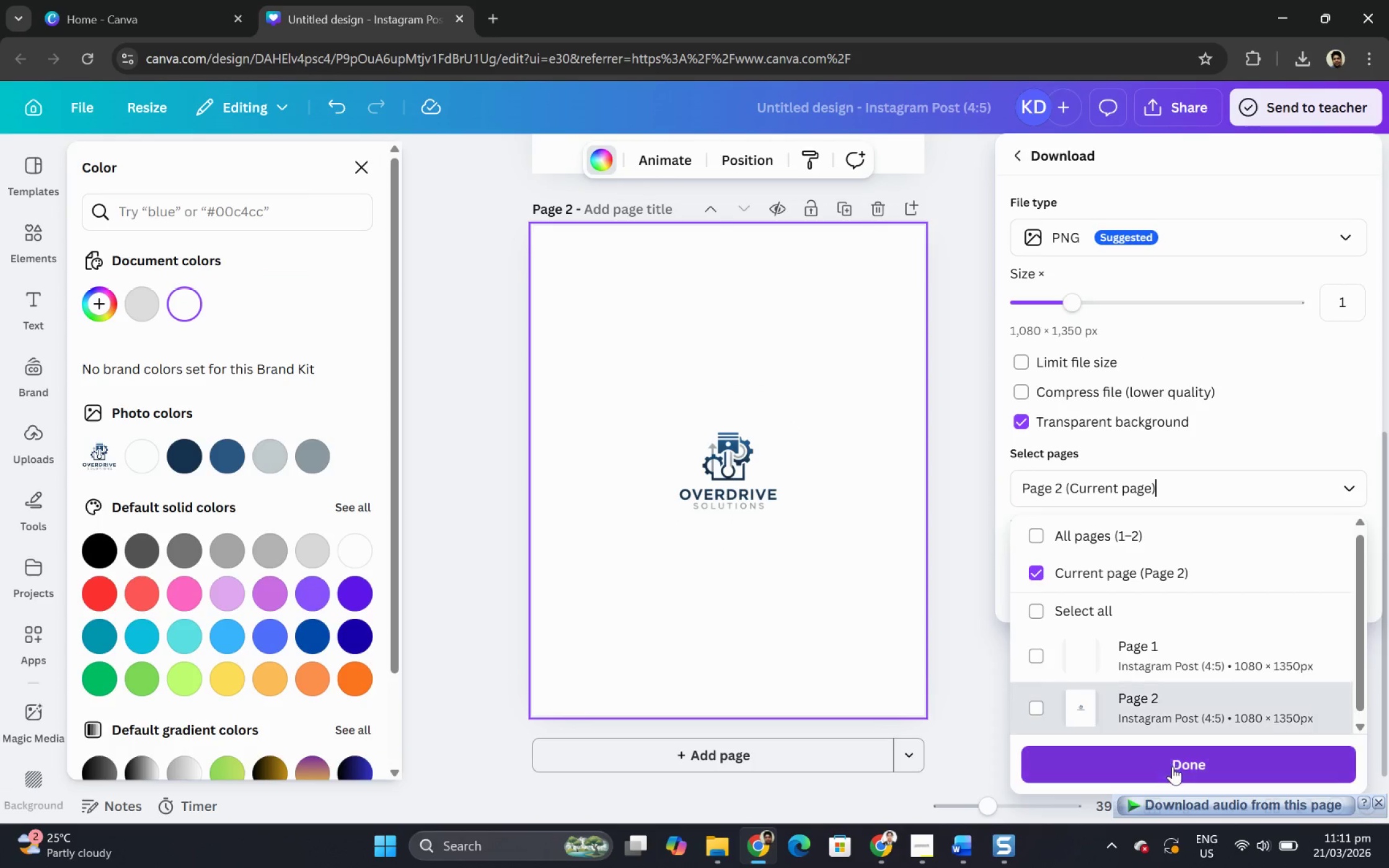 
left_click([1171, 761])
 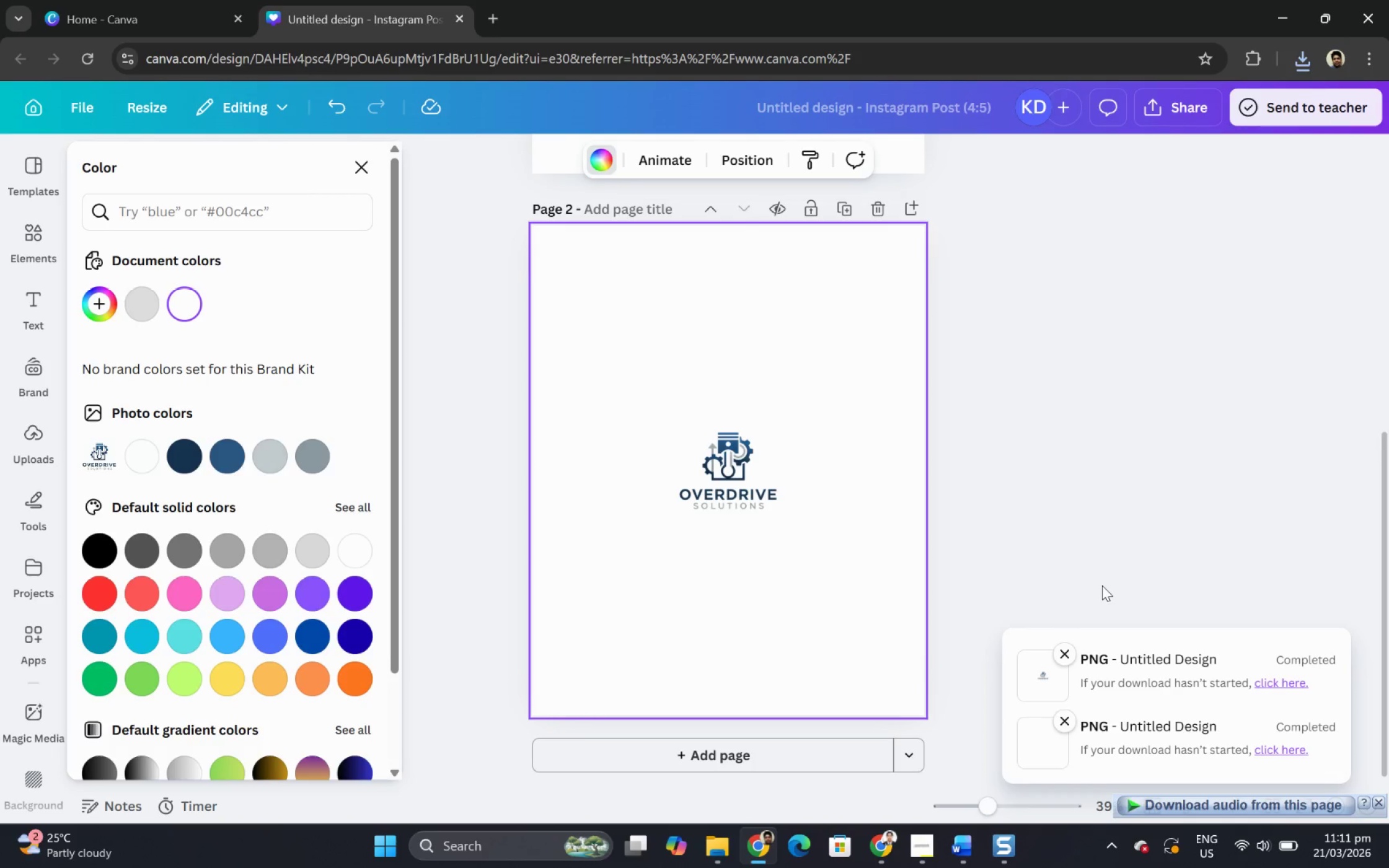 
wait(22.62)
 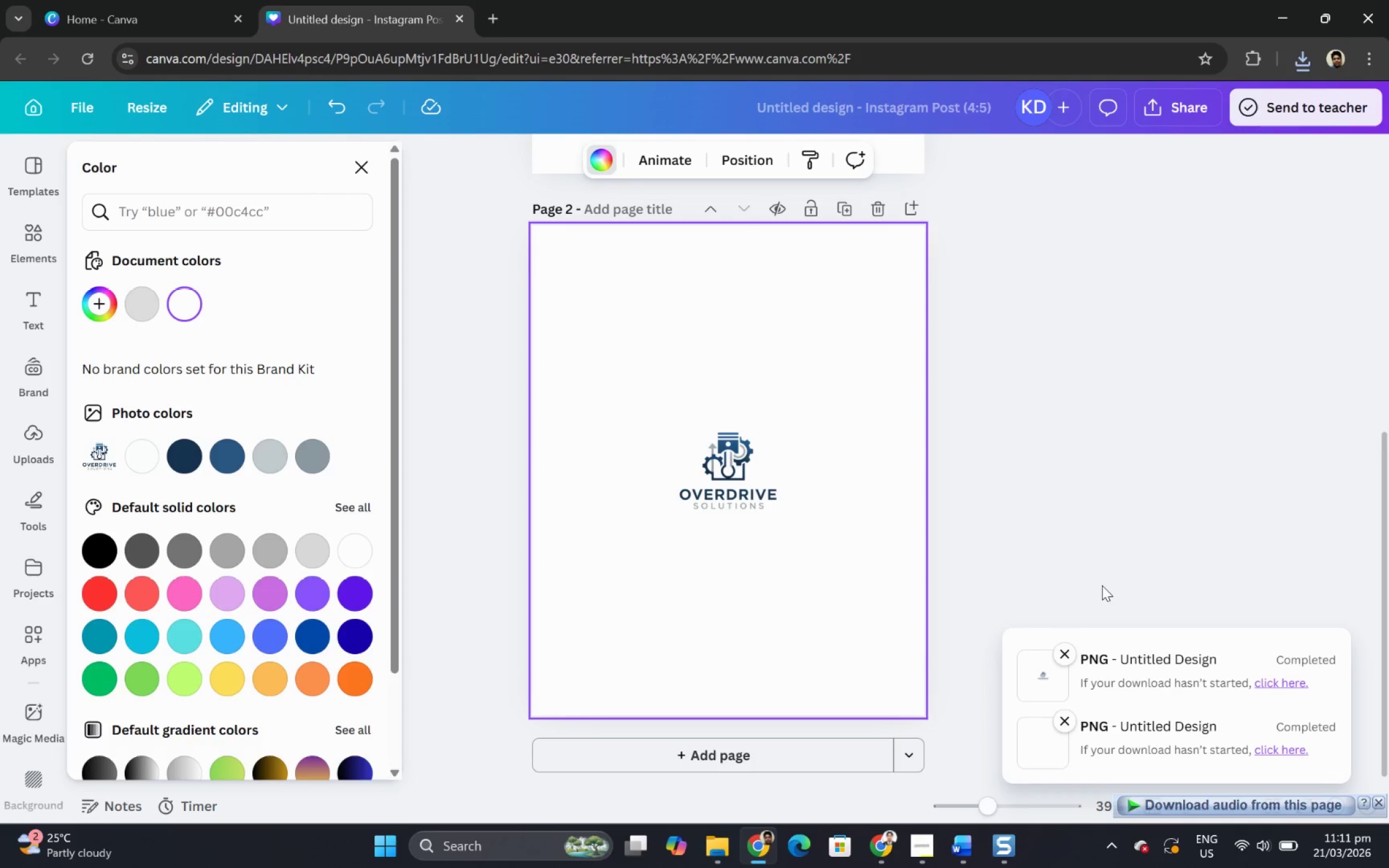 
left_click([1272, 1])
 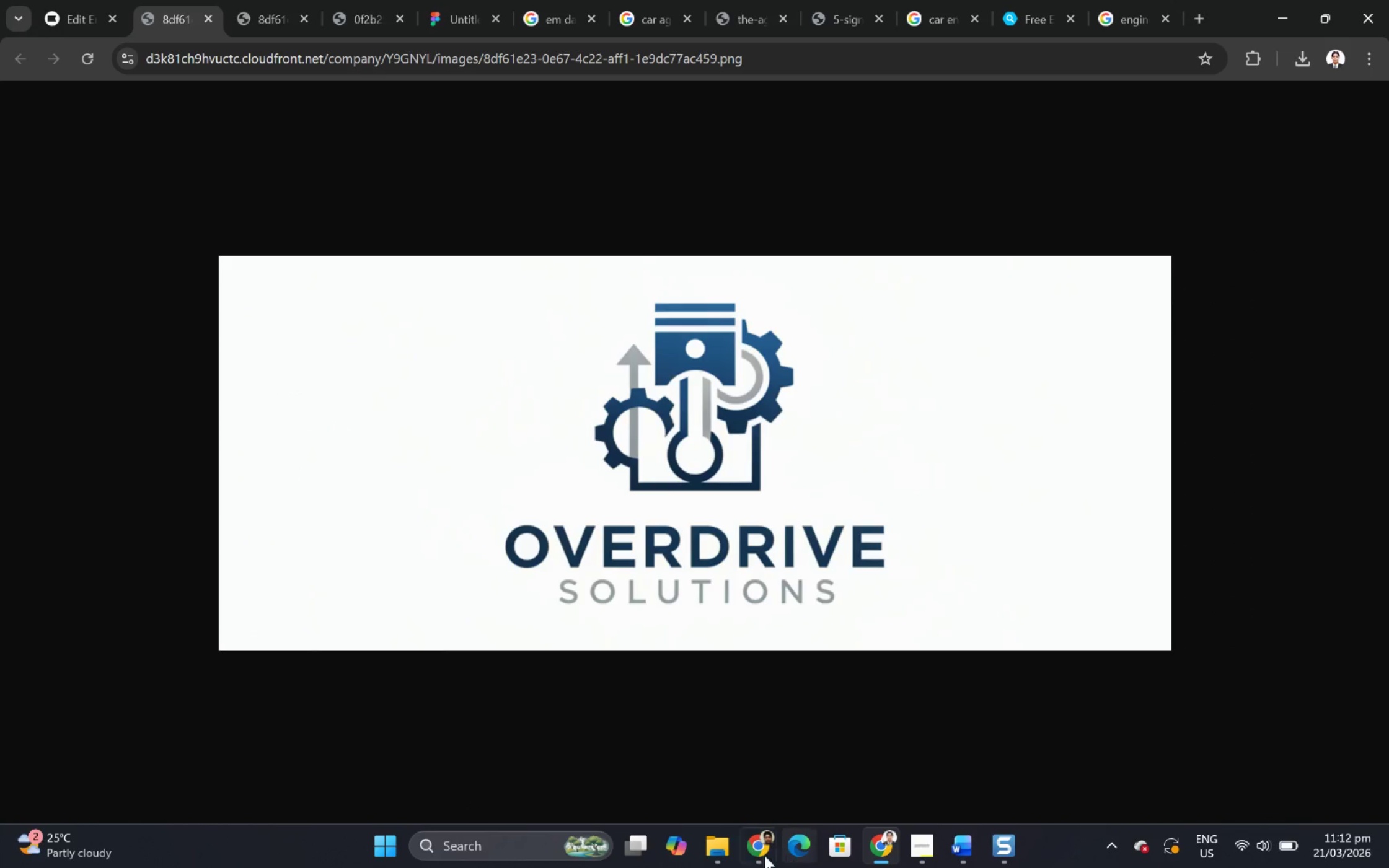 
left_click([730, 846])
 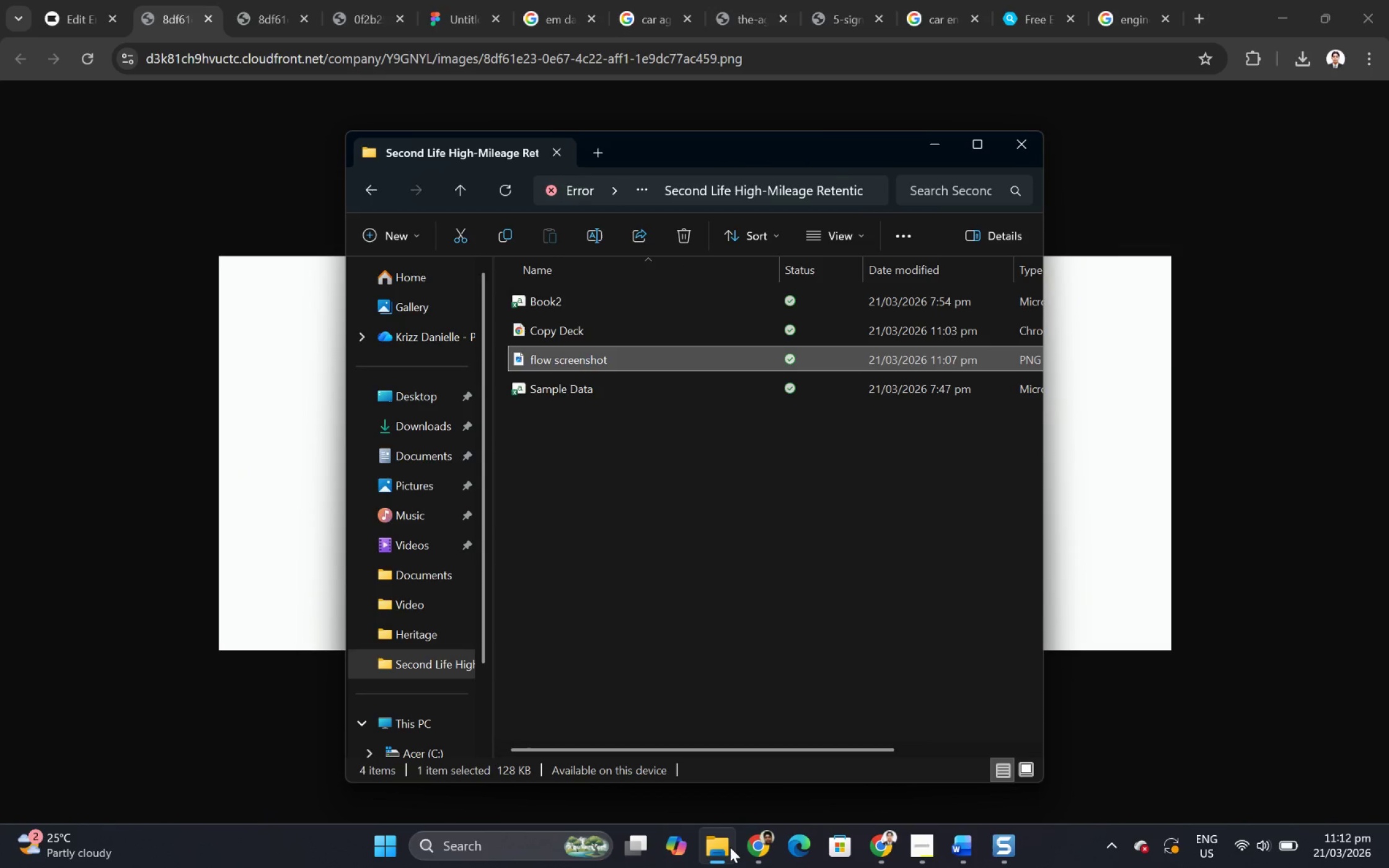 
left_click([730, 846])
 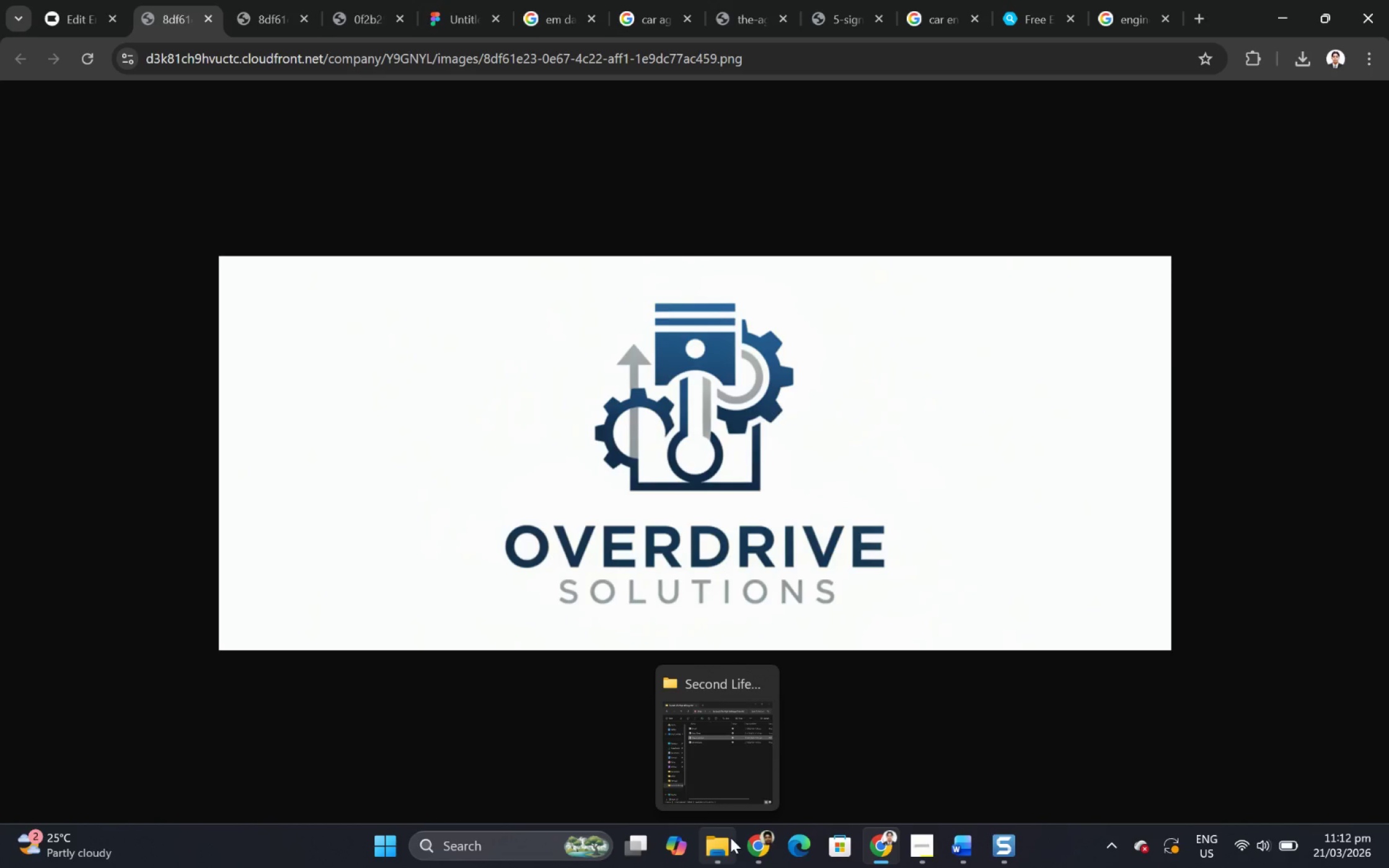 
wait(7.31)
 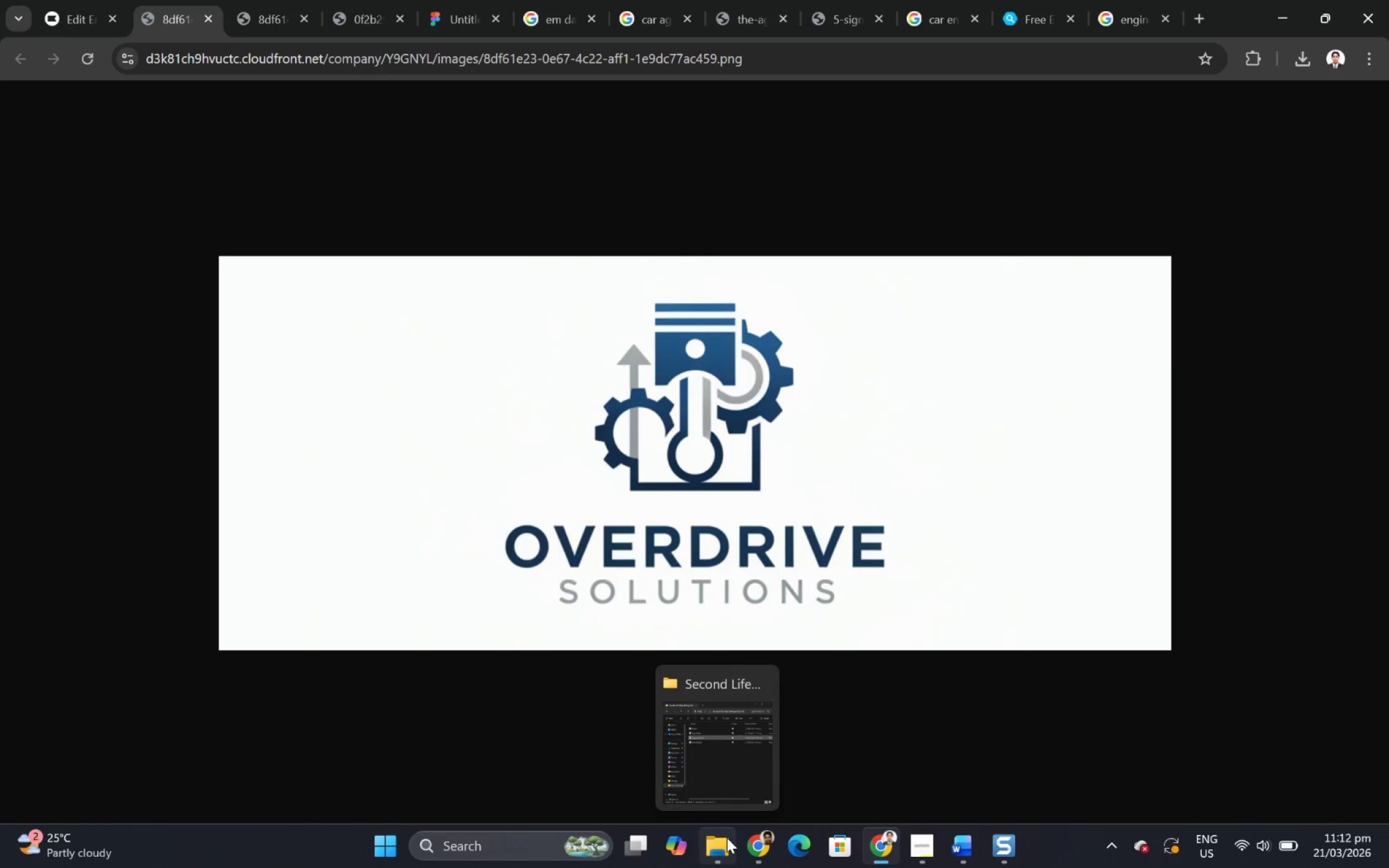 
left_click([82, 18])
 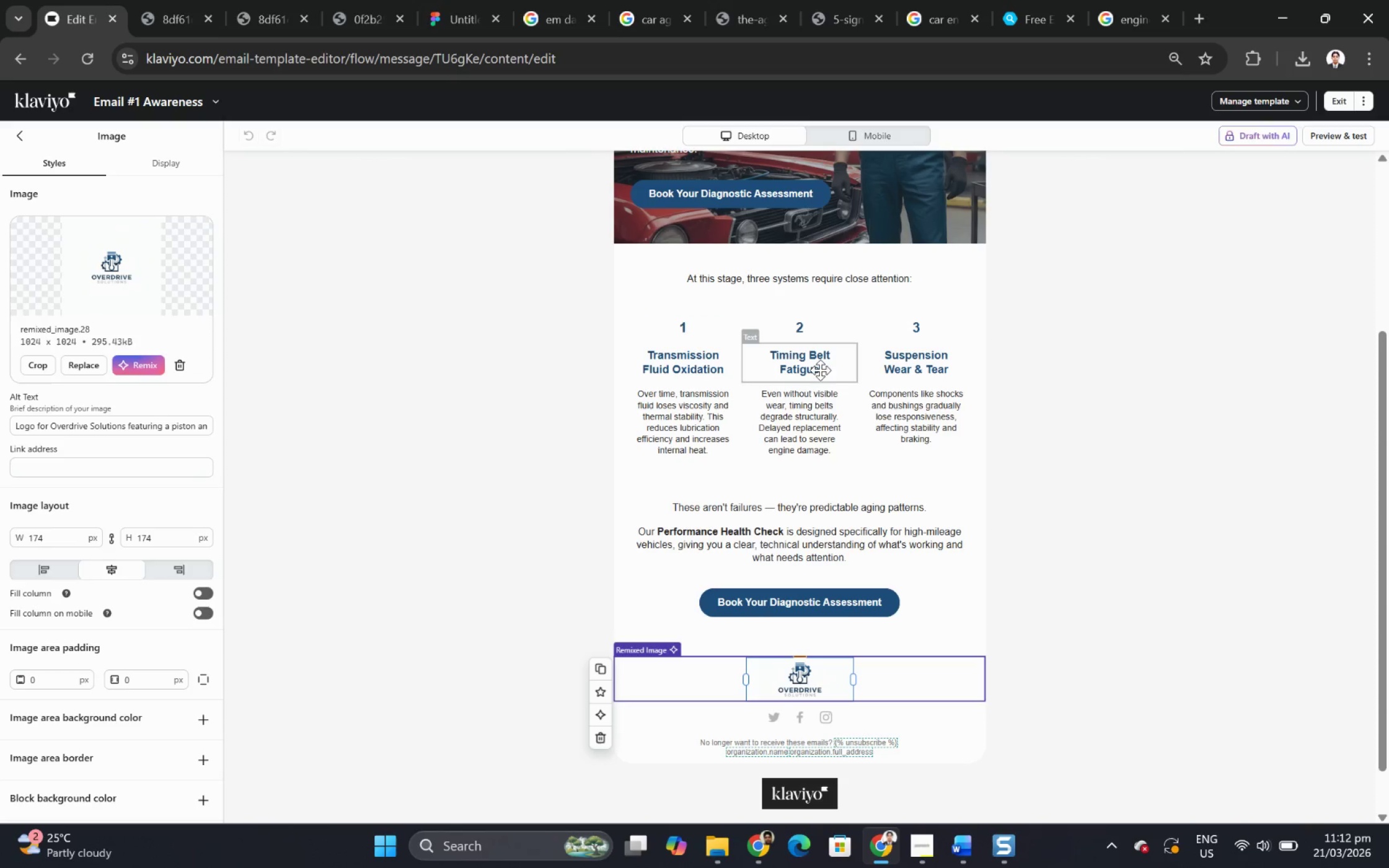 
scroll: coordinate [955, 439], scroll_direction: up, amount: 4.0
 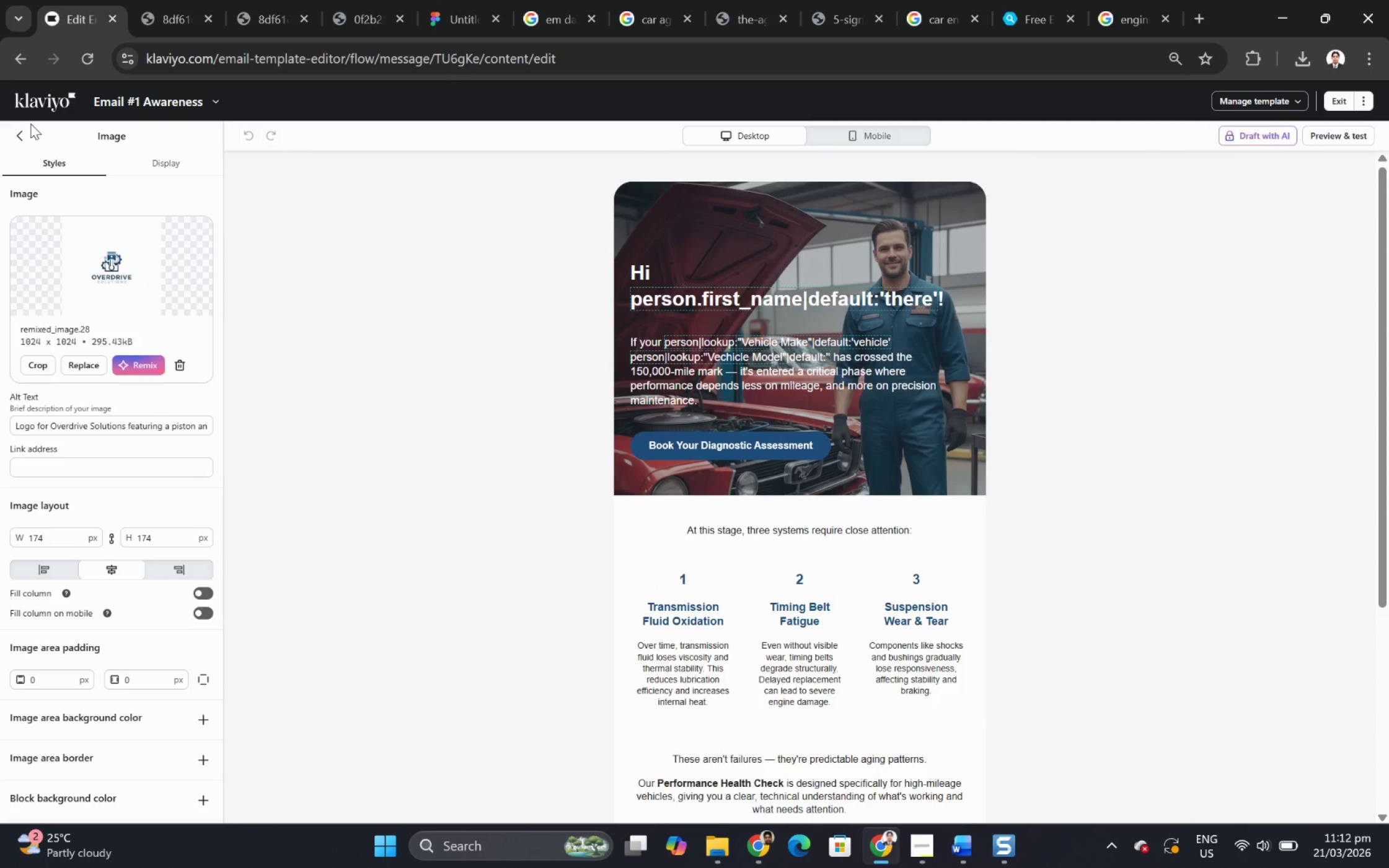 
left_click([20, 134])
 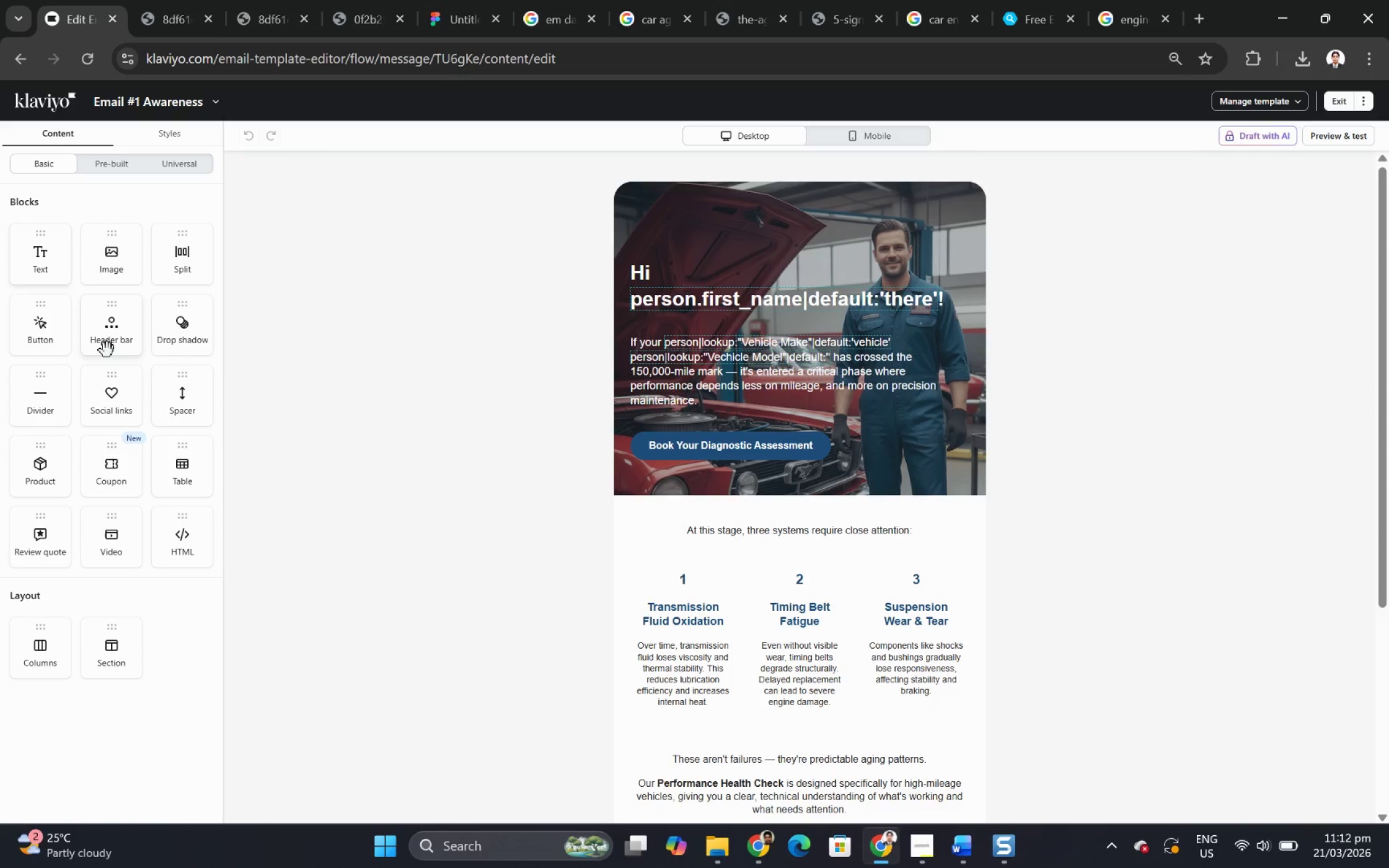 
wait(5.3)
 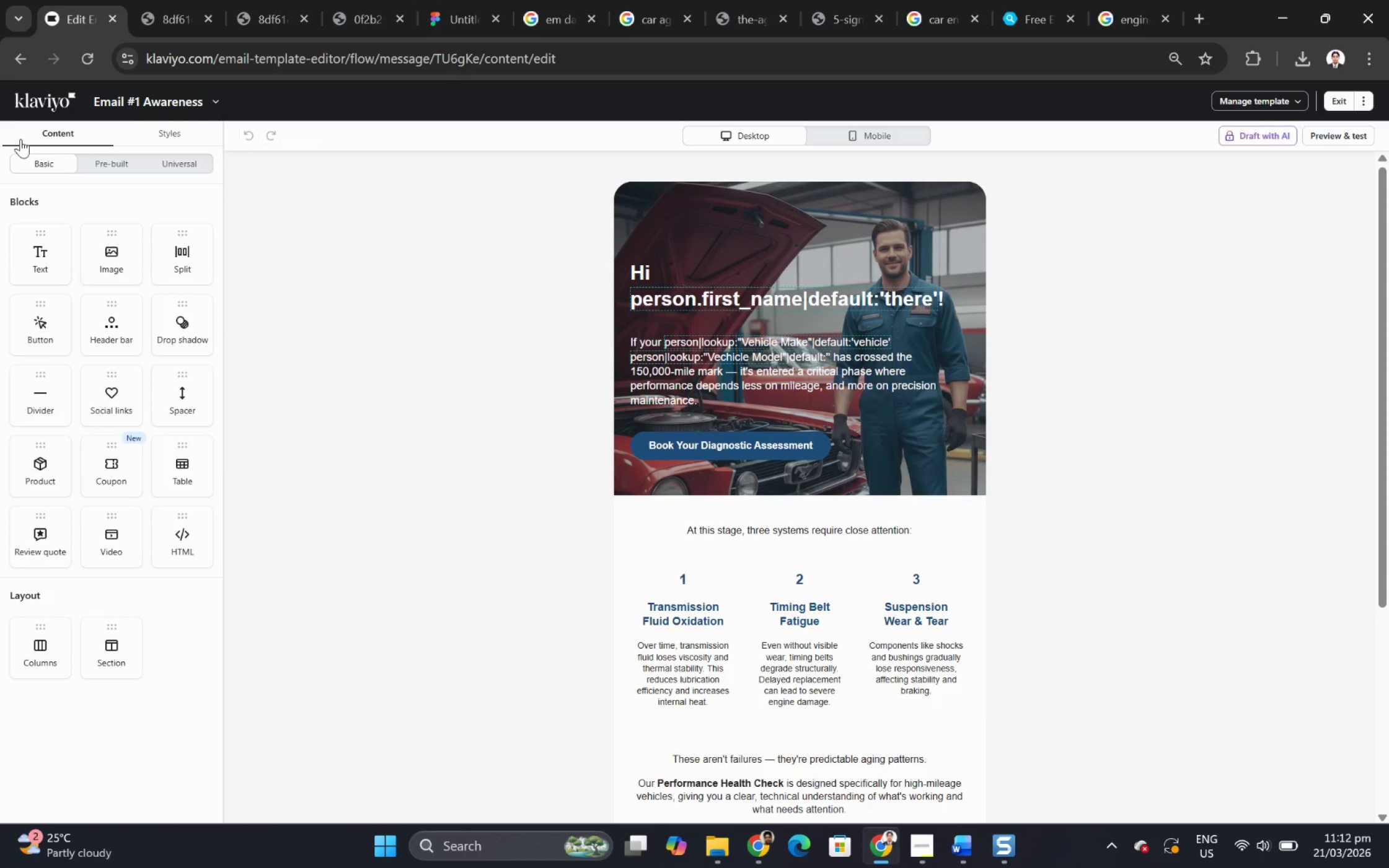 
left_click_drag(start_coordinate=[119, 263], to_coordinate=[673, 235])
 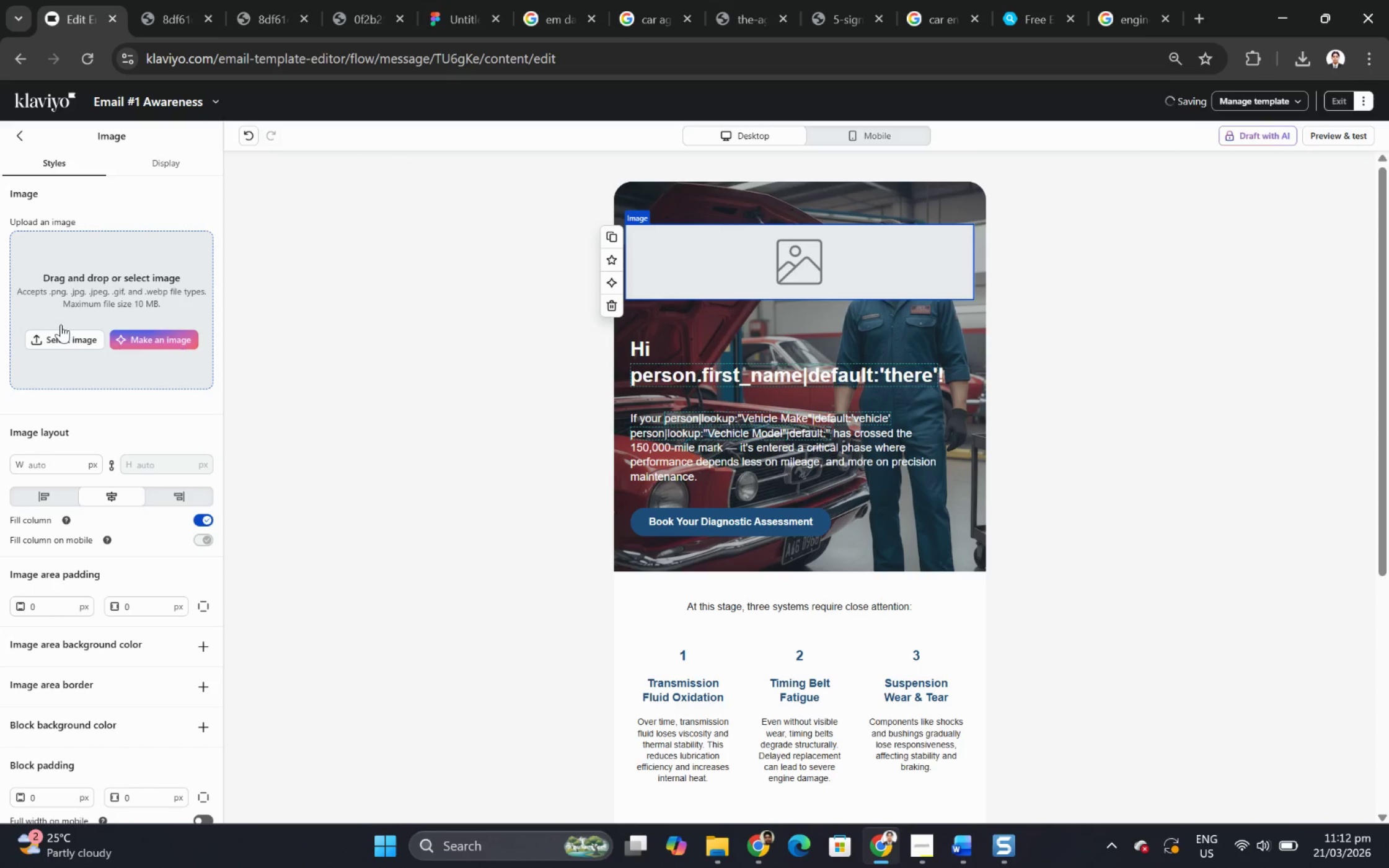 
left_click([73, 344])
 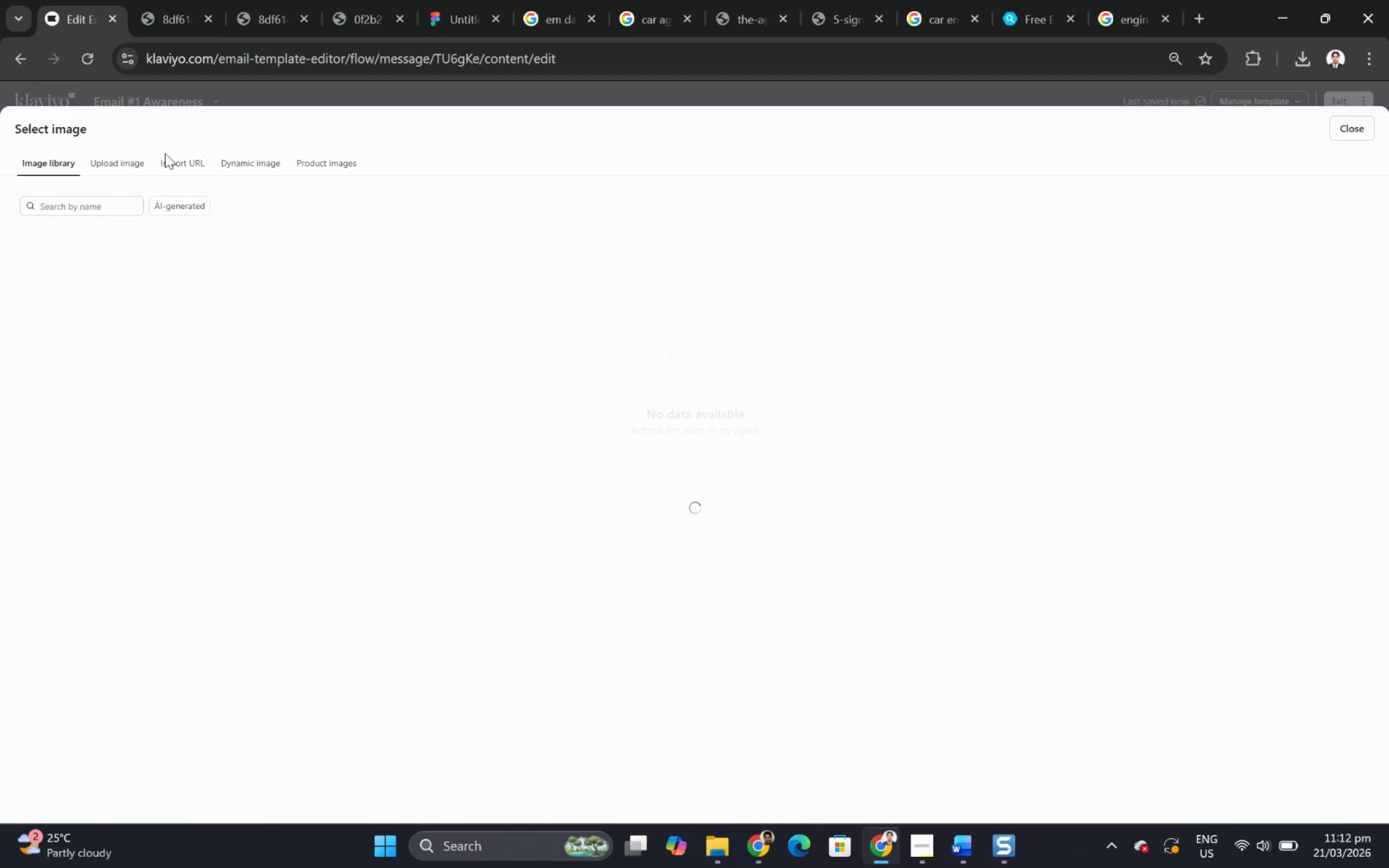 
left_click([141, 158])
 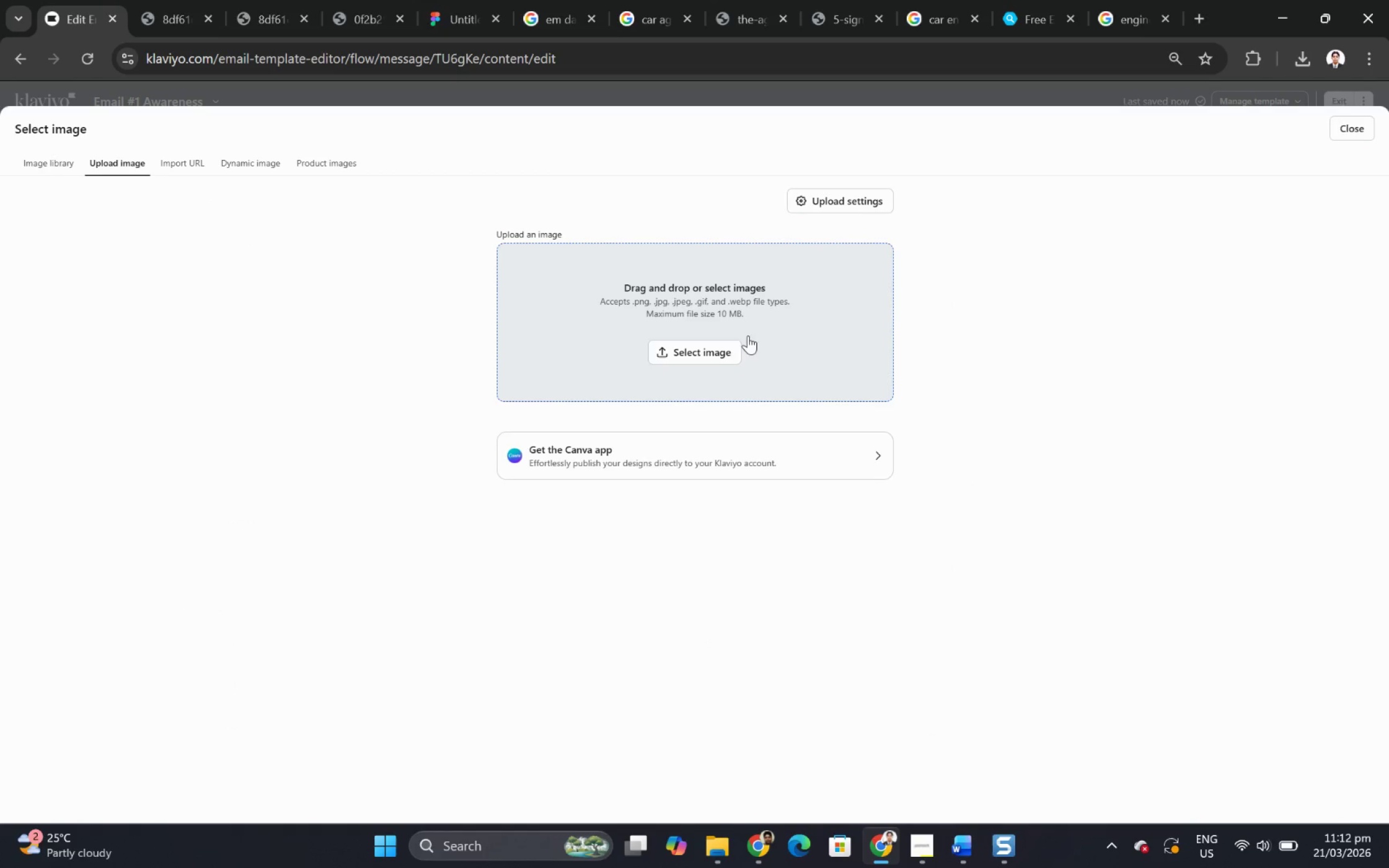 
left_click([715, 347])
 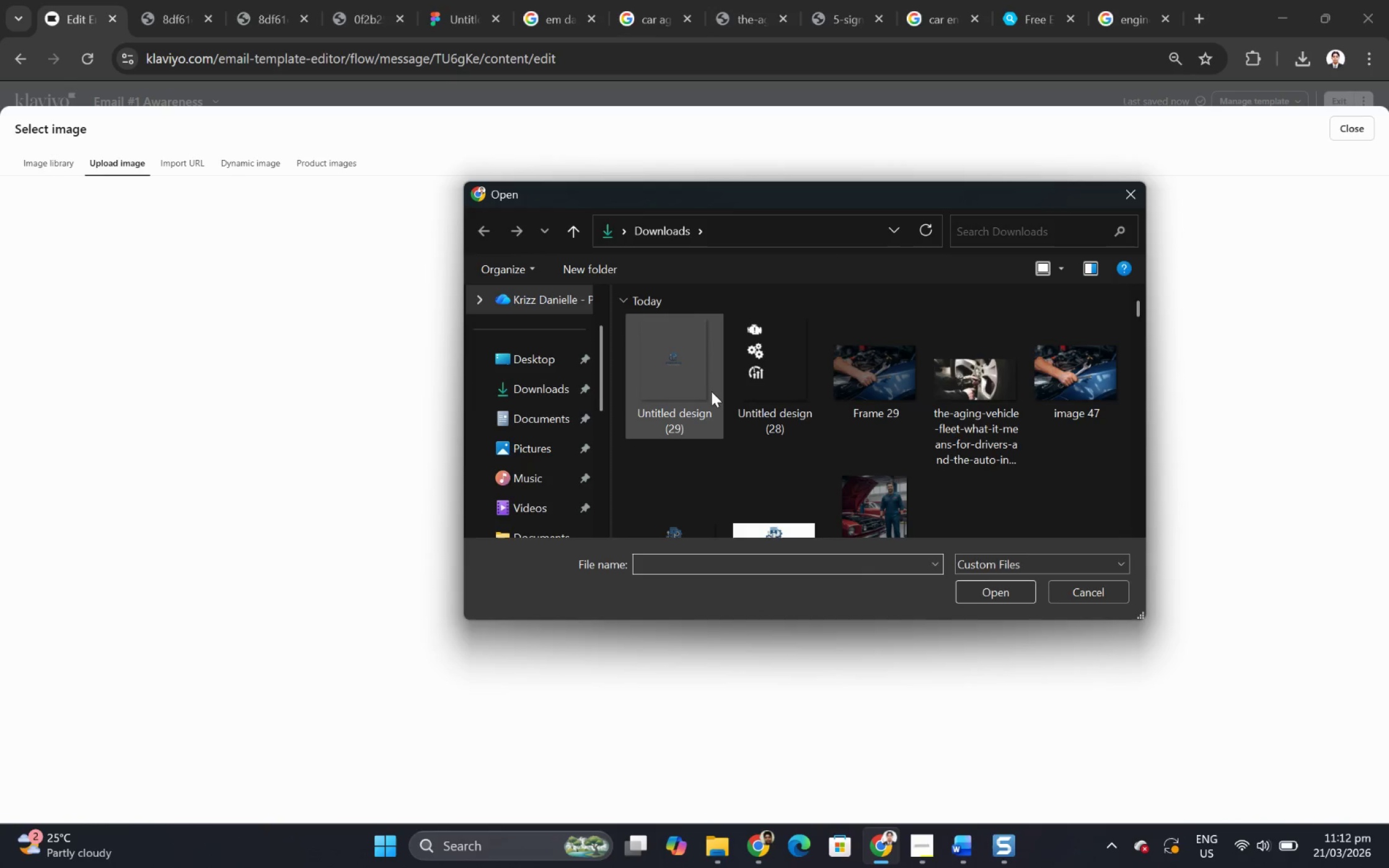 
double_click([680, 378])
 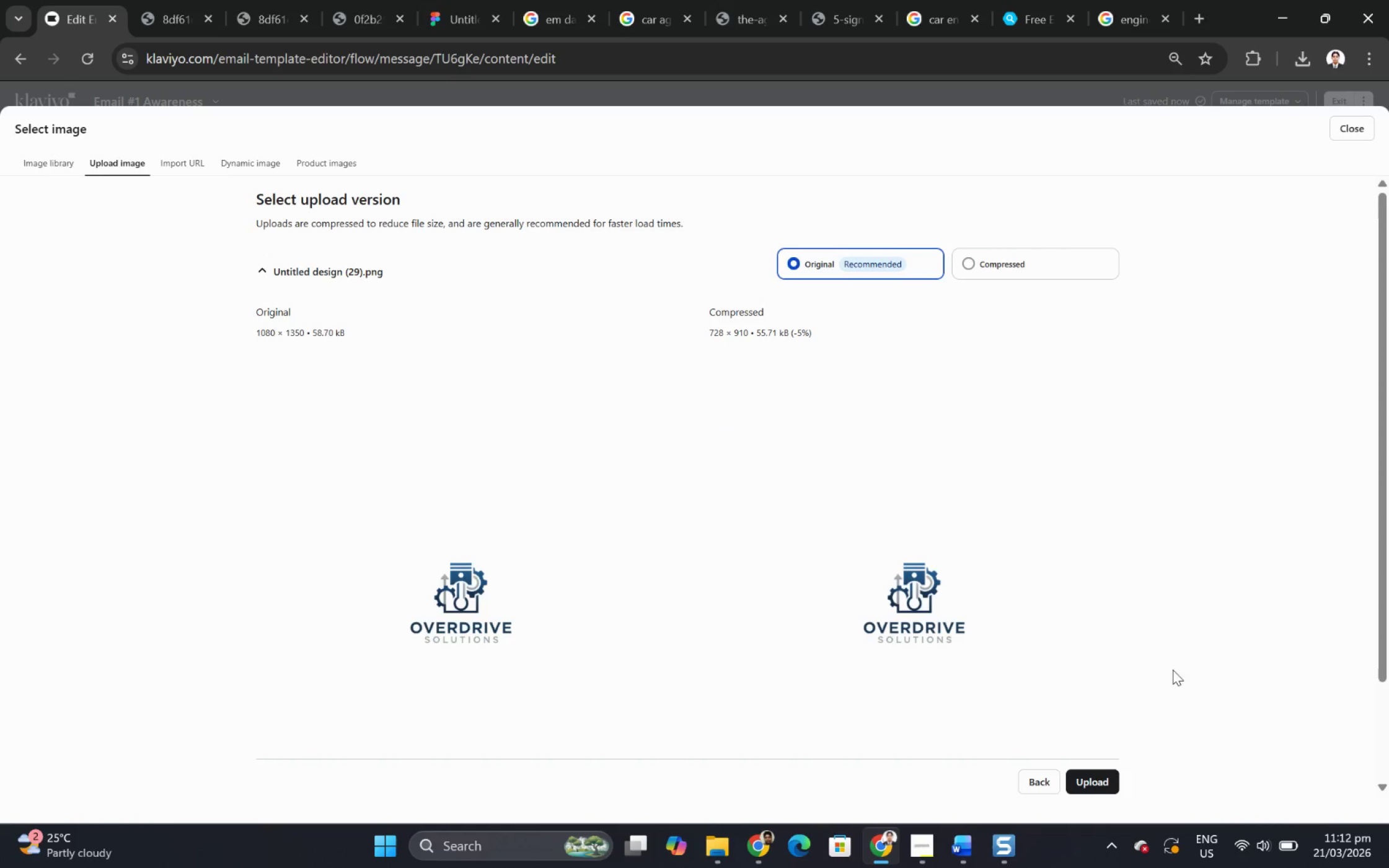 
left_click([1112, 789])
 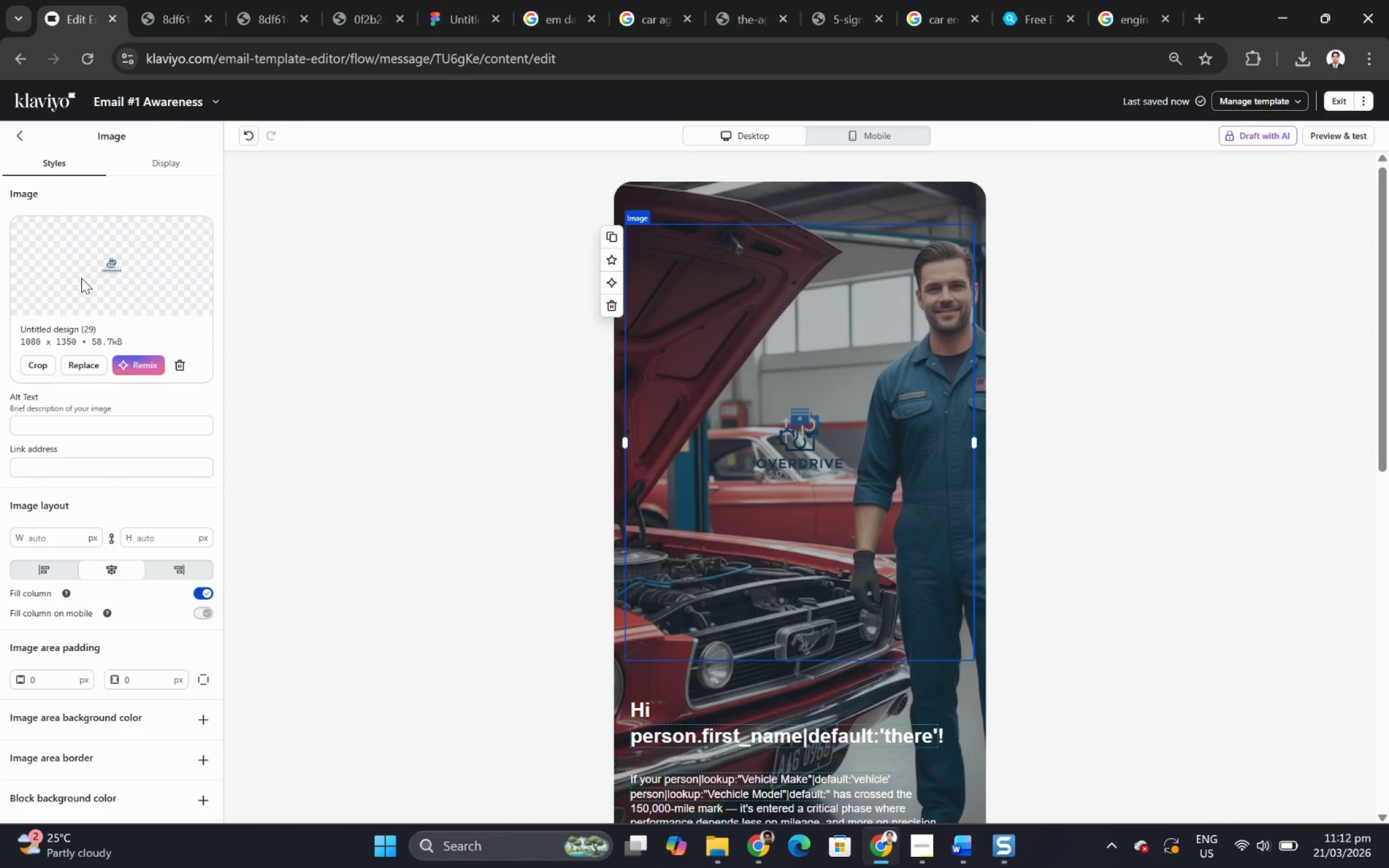 
left_click([43, 365])
 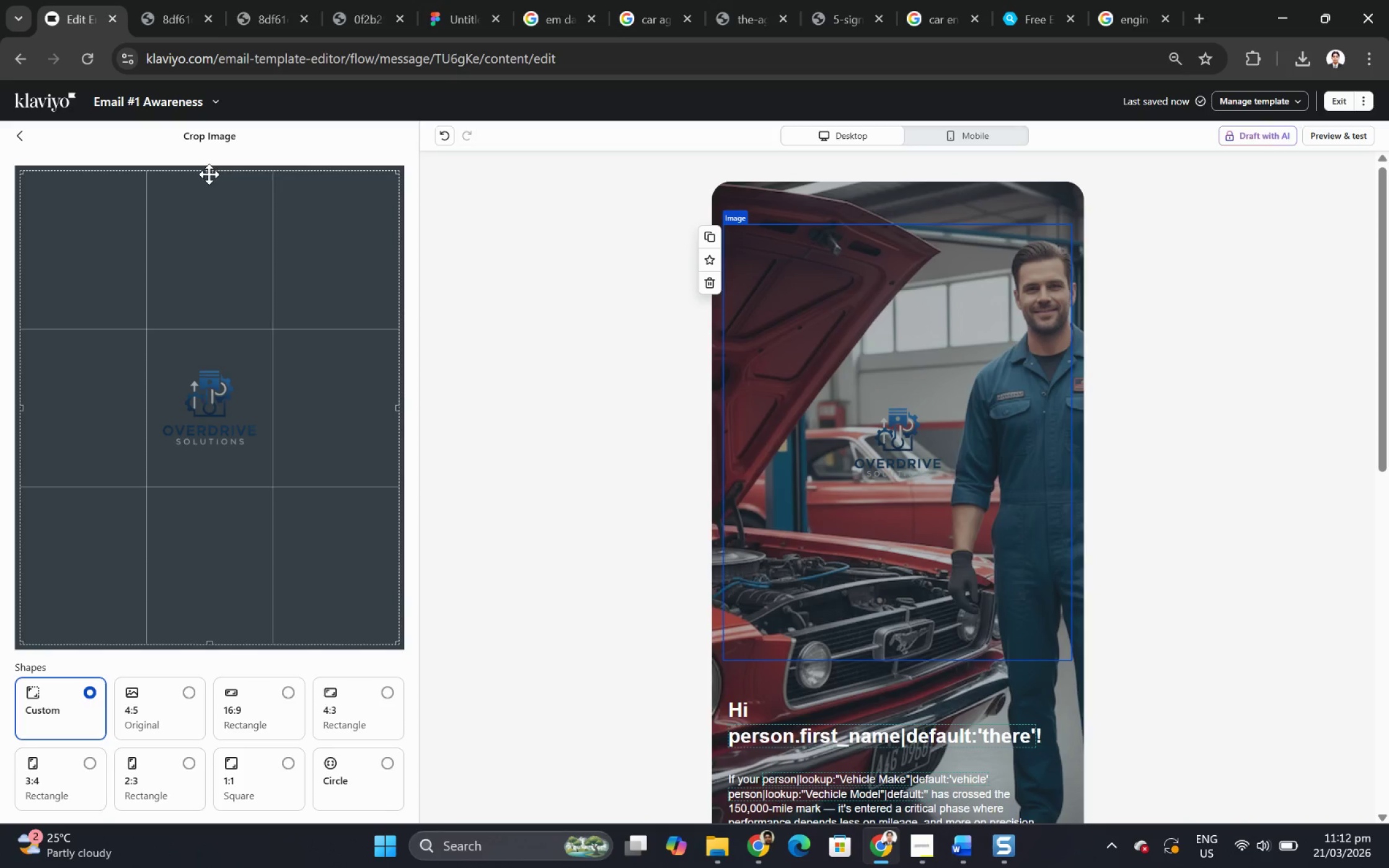 
left_click_drag(start_coordinate=[209, 172], to_coordinate=[223, 331])
 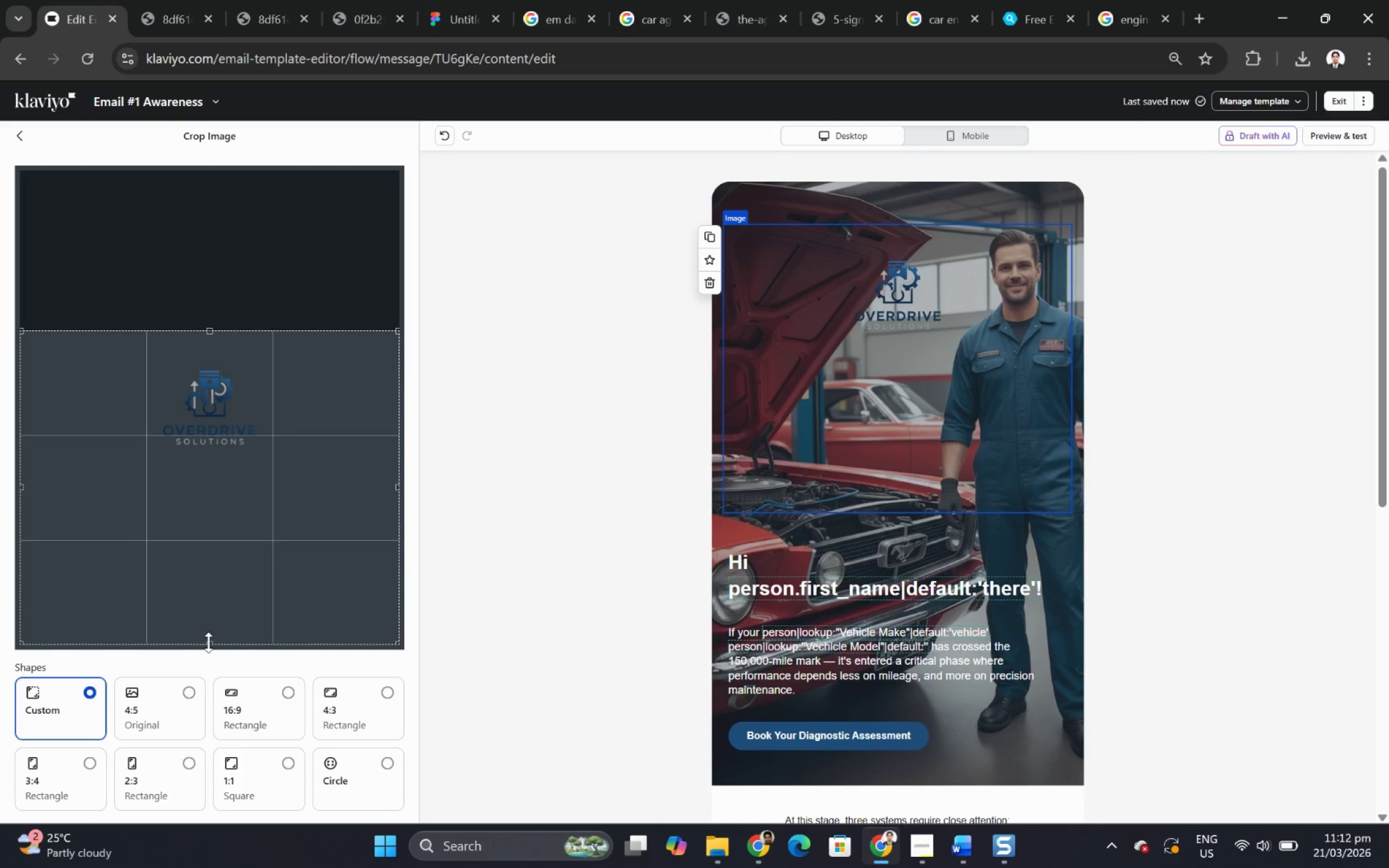 
left_click_drag(start_coordinate=[208, 642], to_coordinate=[234, 462])
 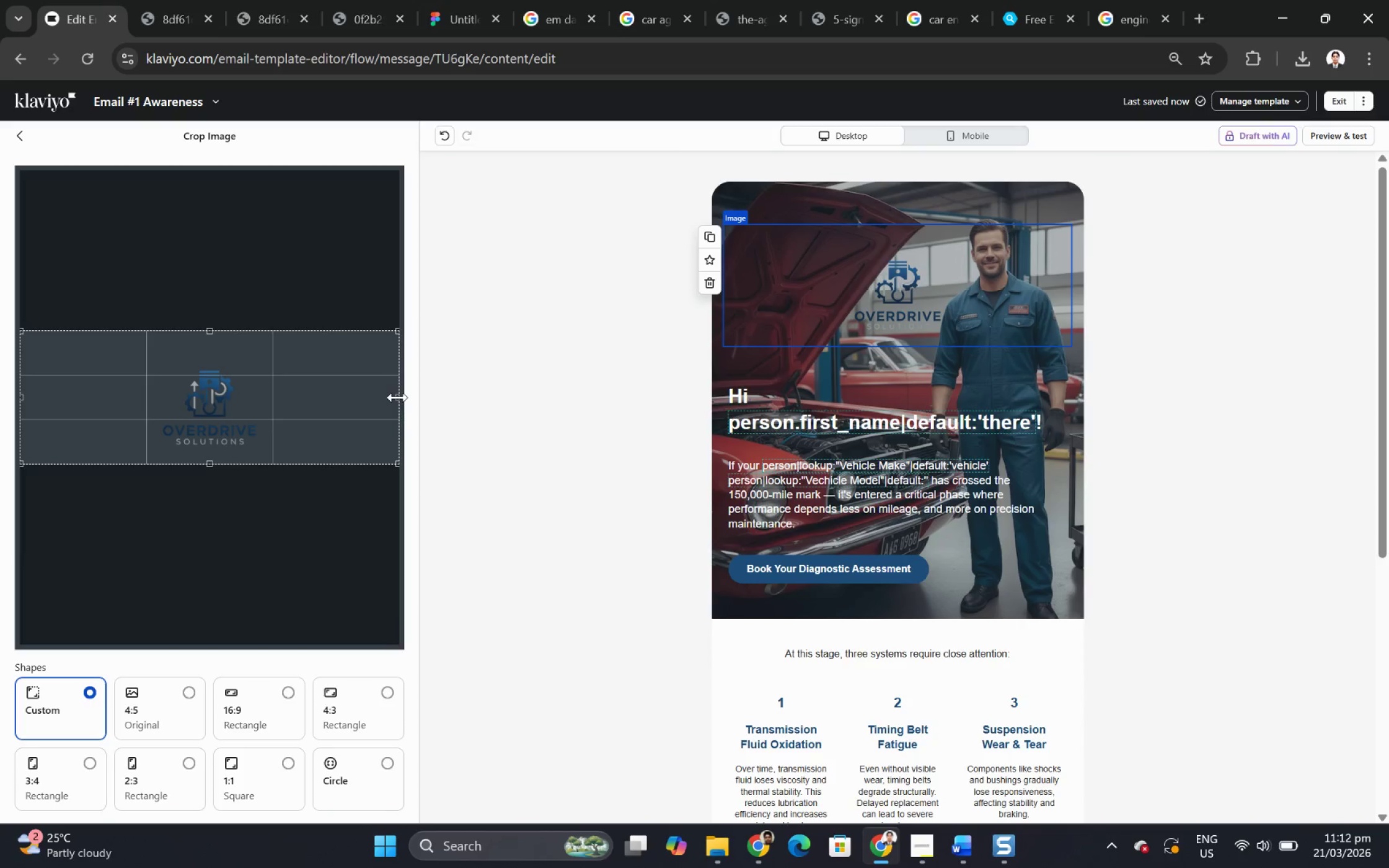 
left_click_drag(start_coordinate=[397, 397], to_coordinate=[266, 397])
 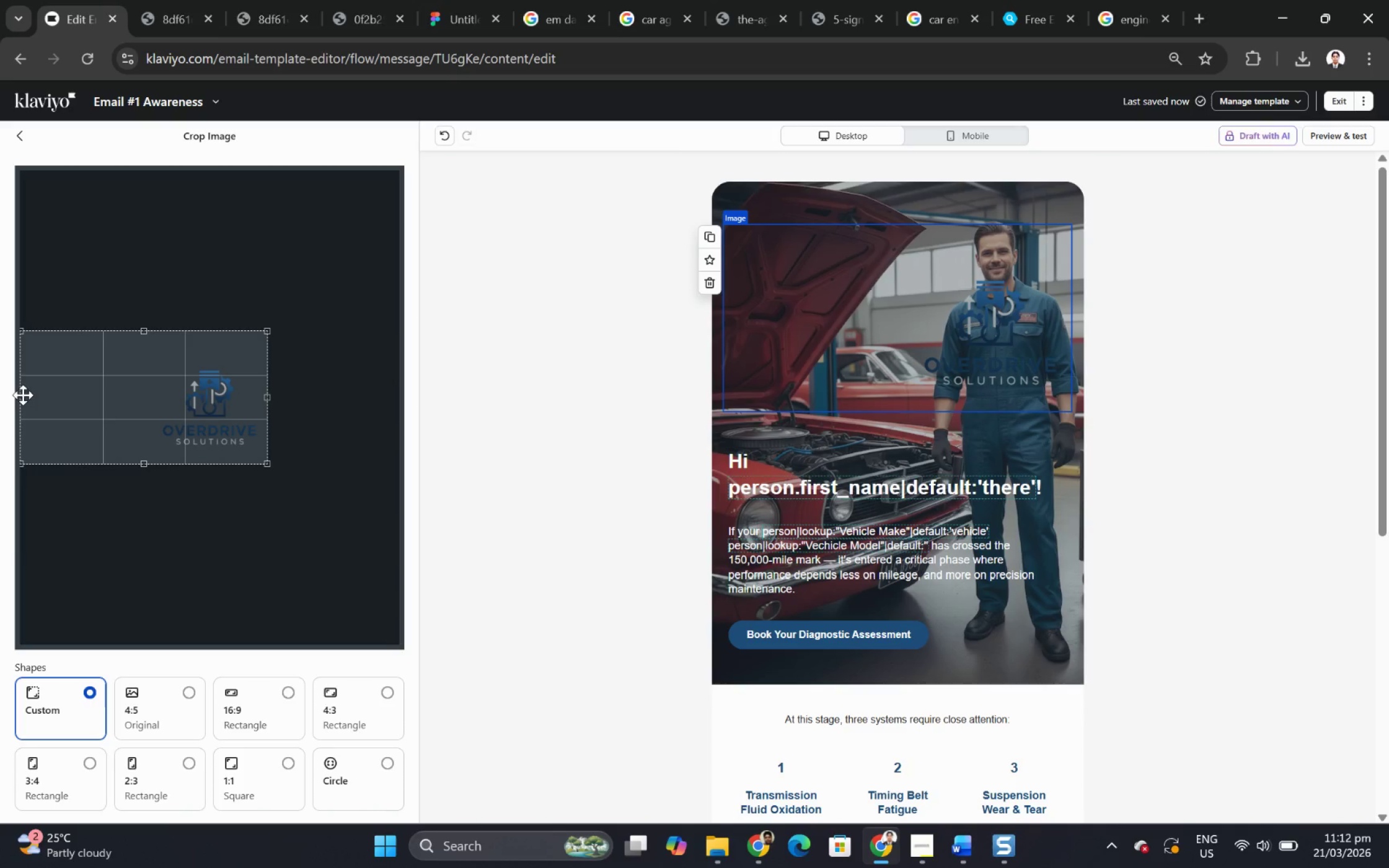 
left_click_drag(start_coordinate=[21, 396], to_coordinate=[152, 396])
 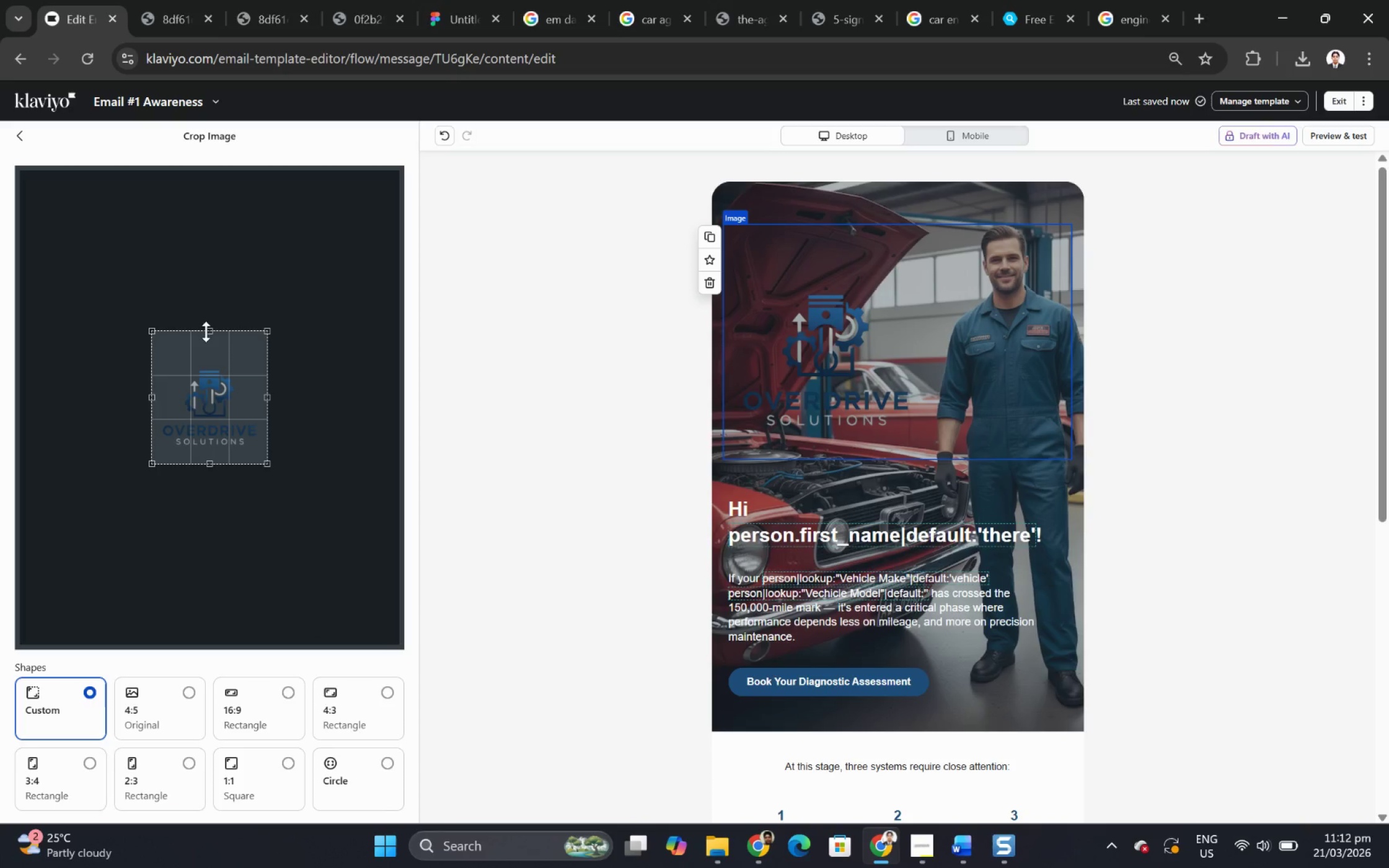 
left_click_drag(start_coordinate=[206, 331], to_coordinate=[216, 359])
 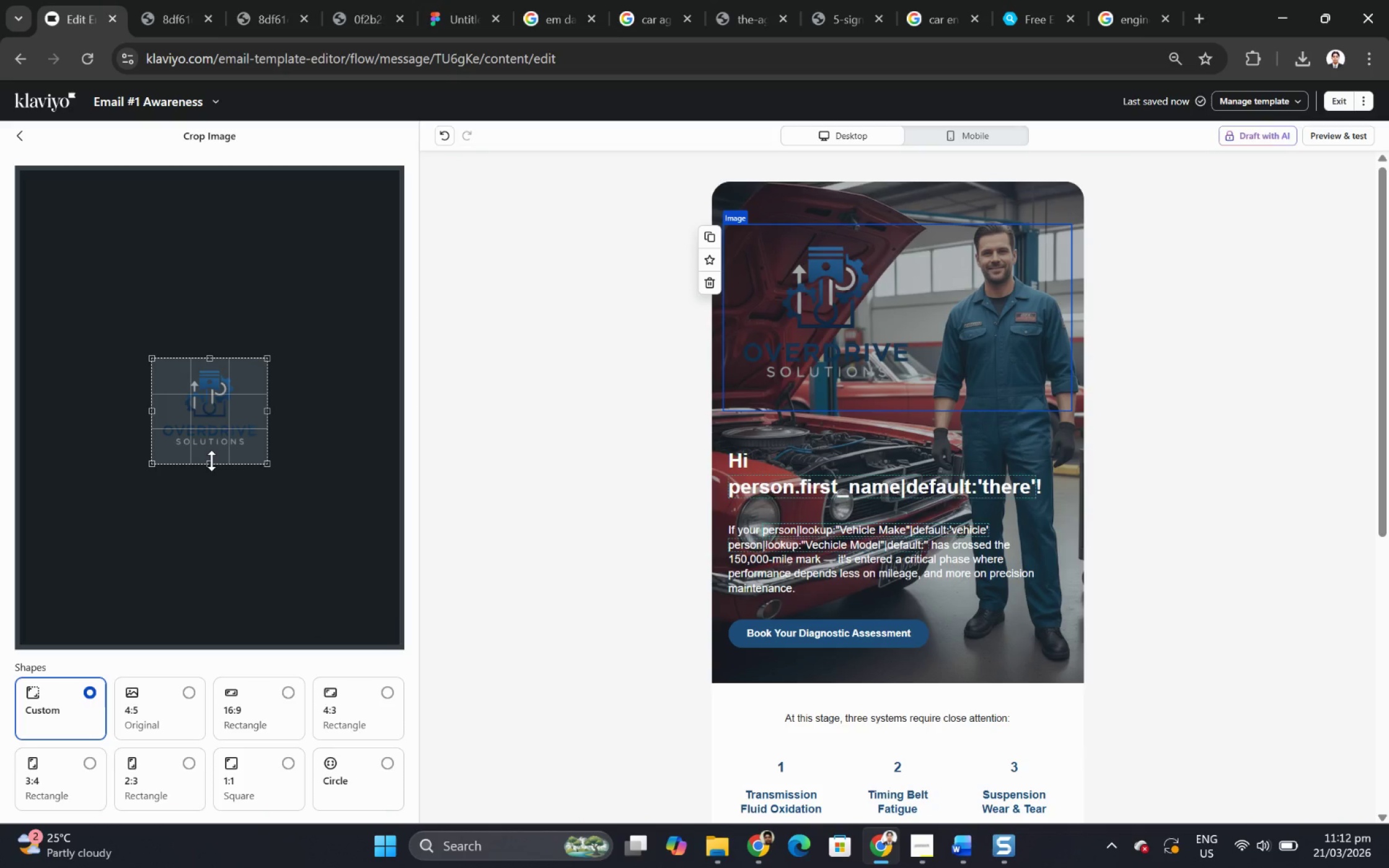 
left_click_drag(start_coordinate=[211, 460], to_coordinate=[211, 455])
 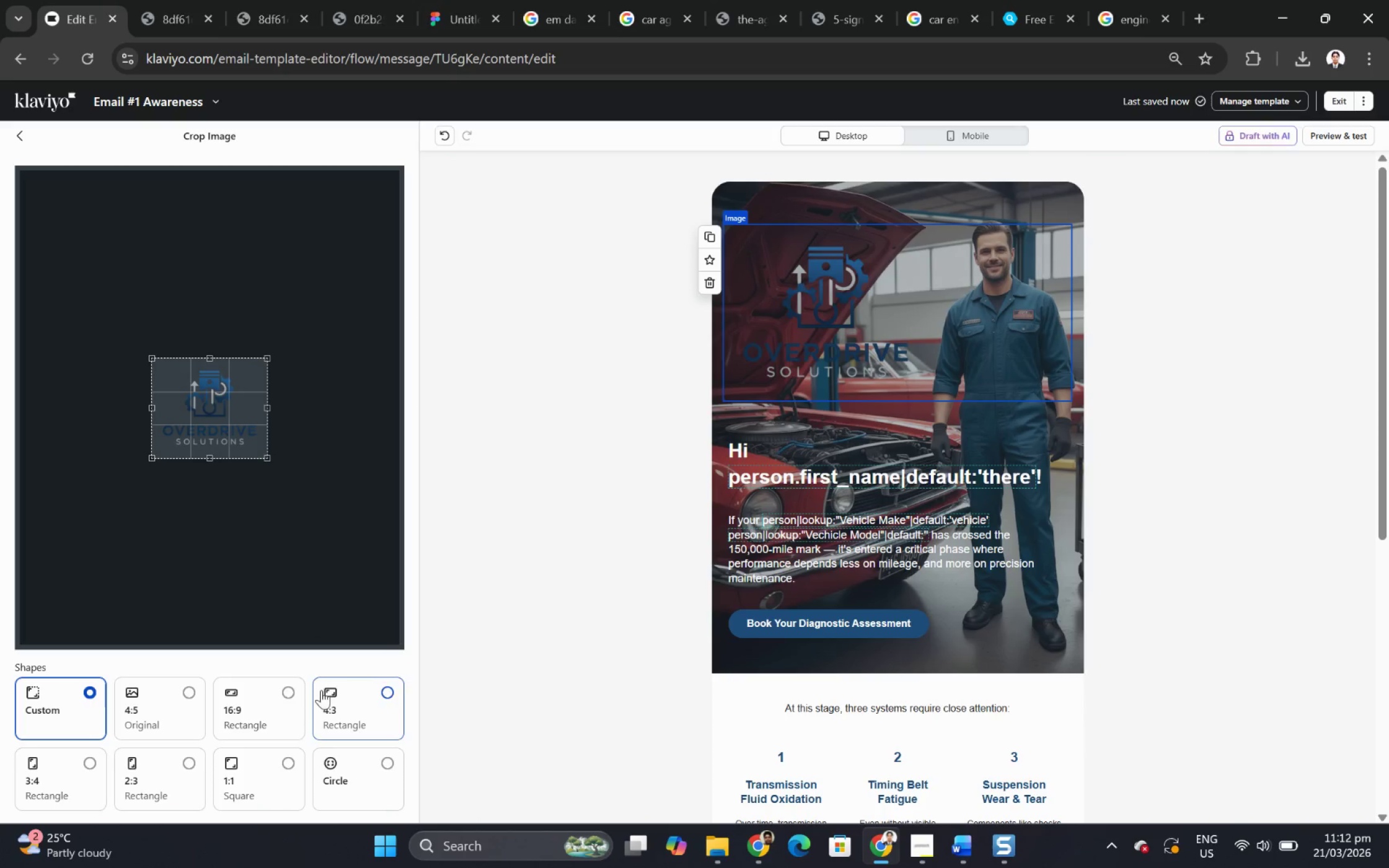 
scroll: coordinate [334, 686], scroll_direction: down, amount: 5.0
 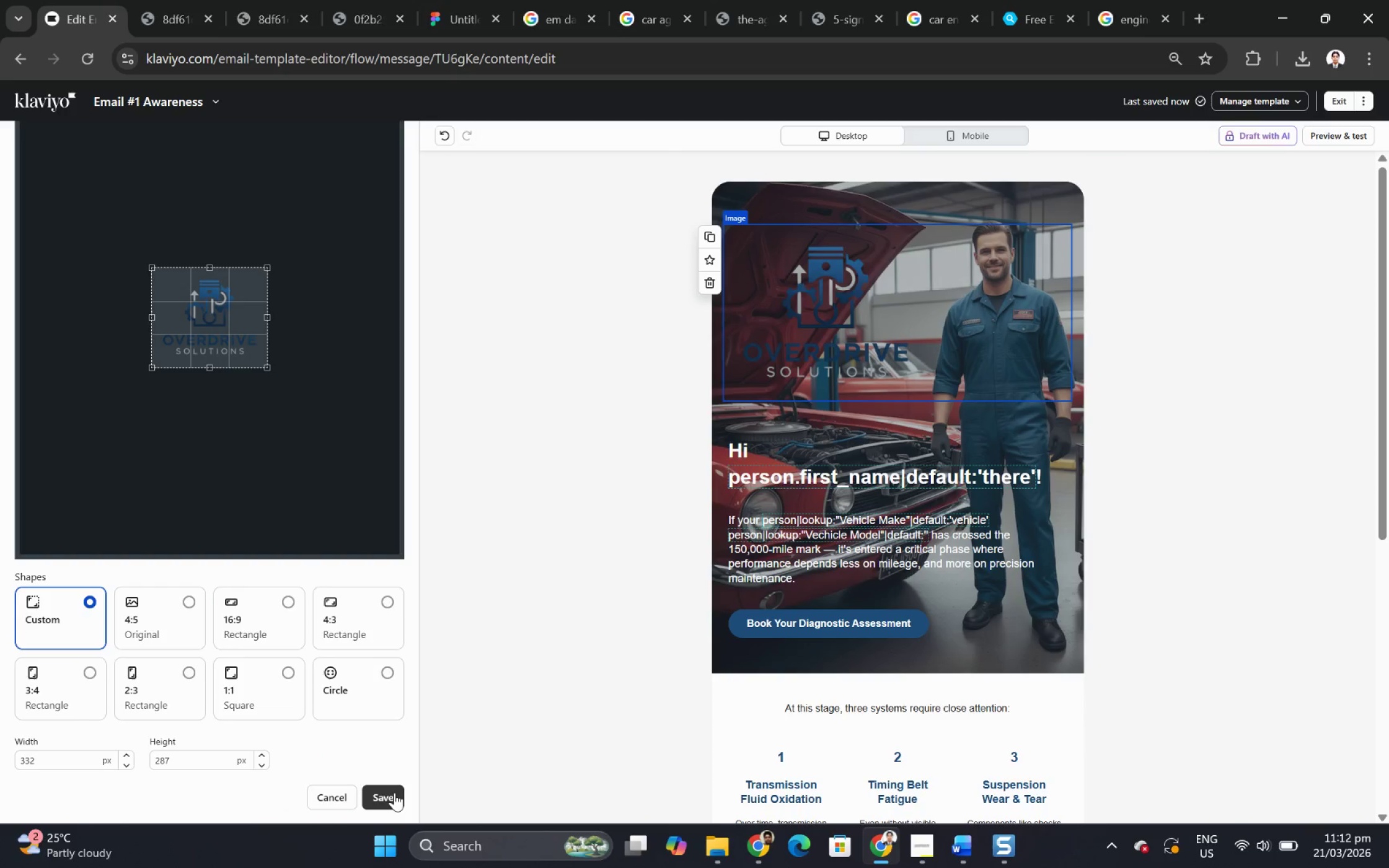 
left_click([395, 794])
 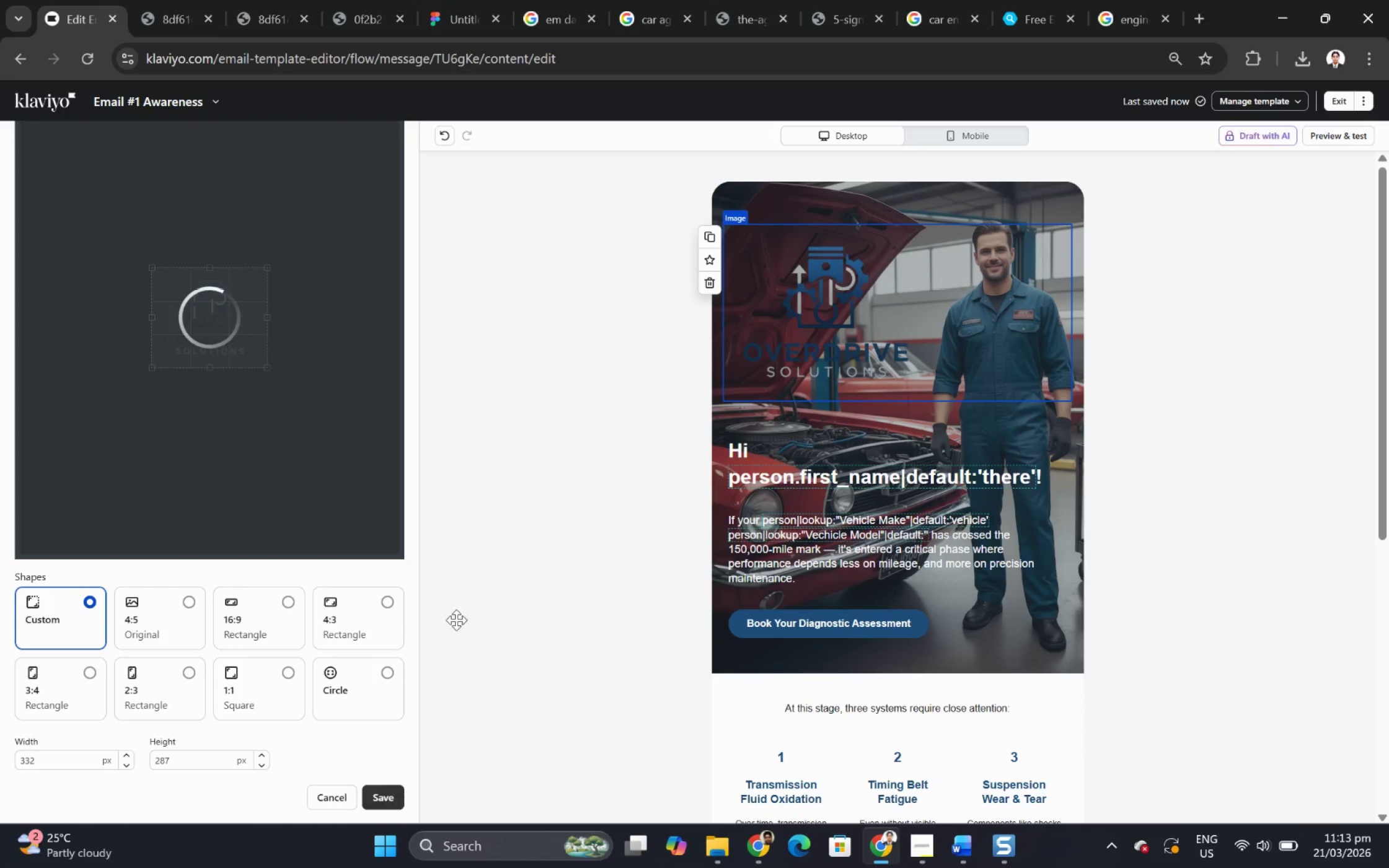 
mouse_move([596, 415])
 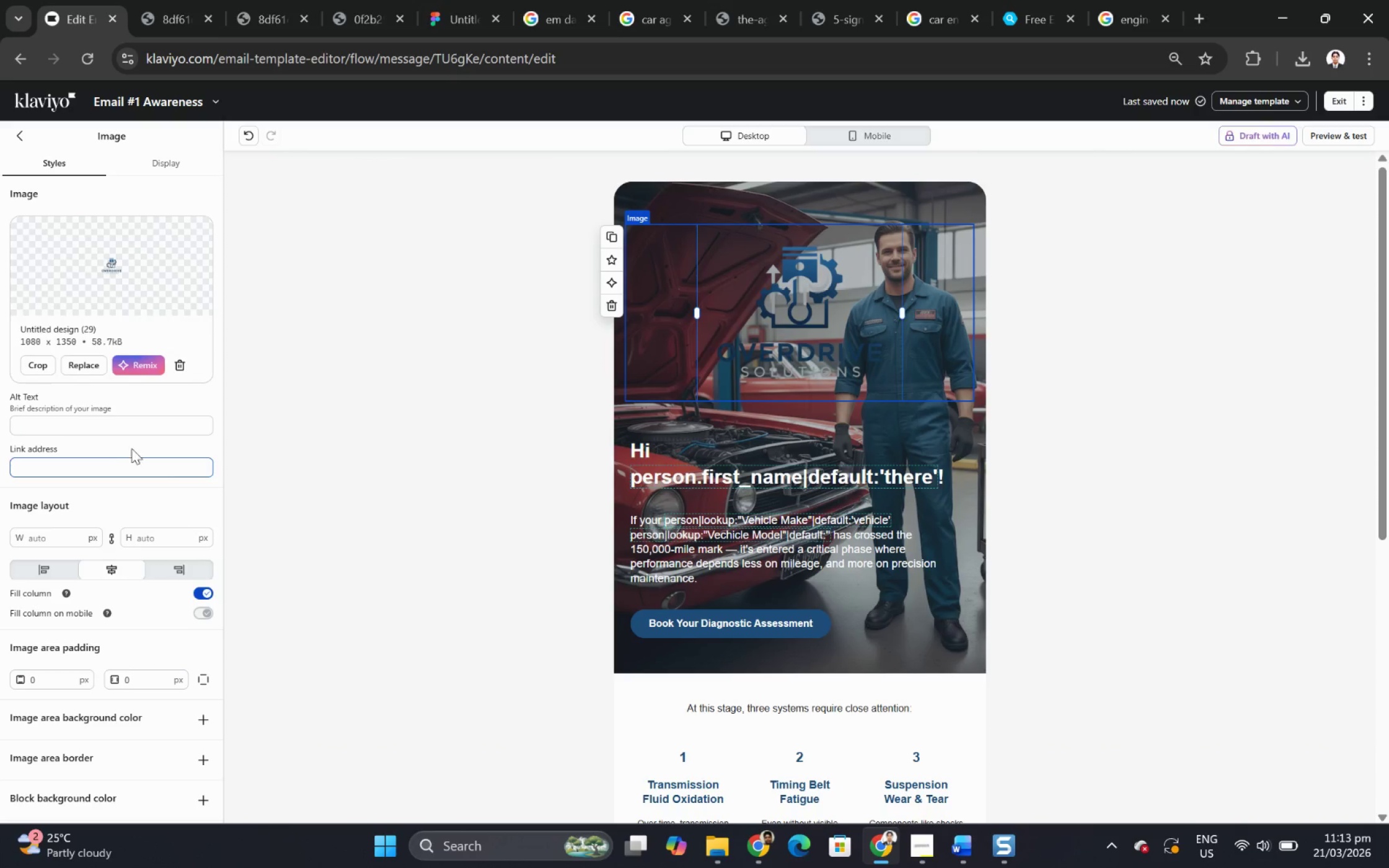 
left_click([117, 426])
 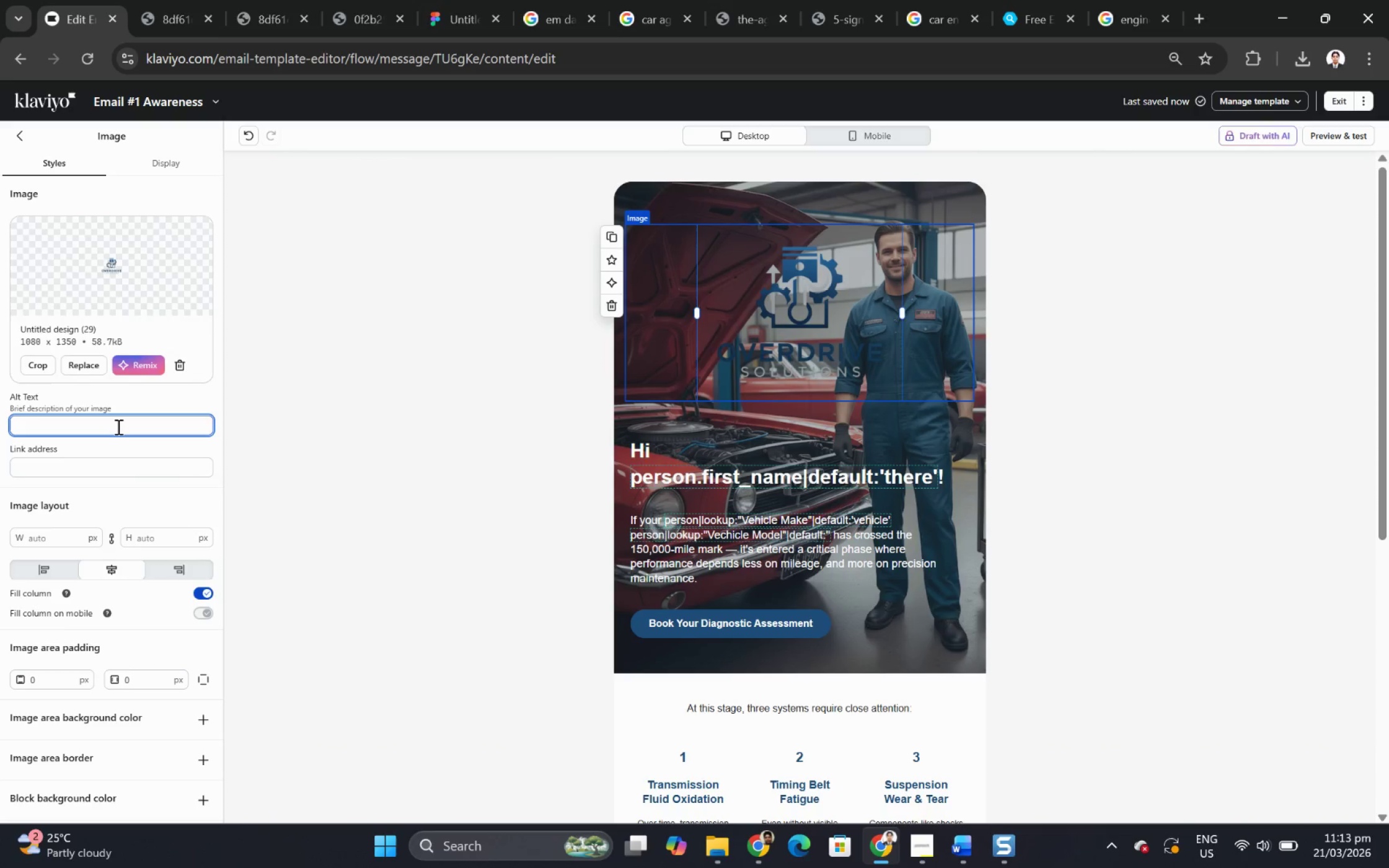 
type(logo)
 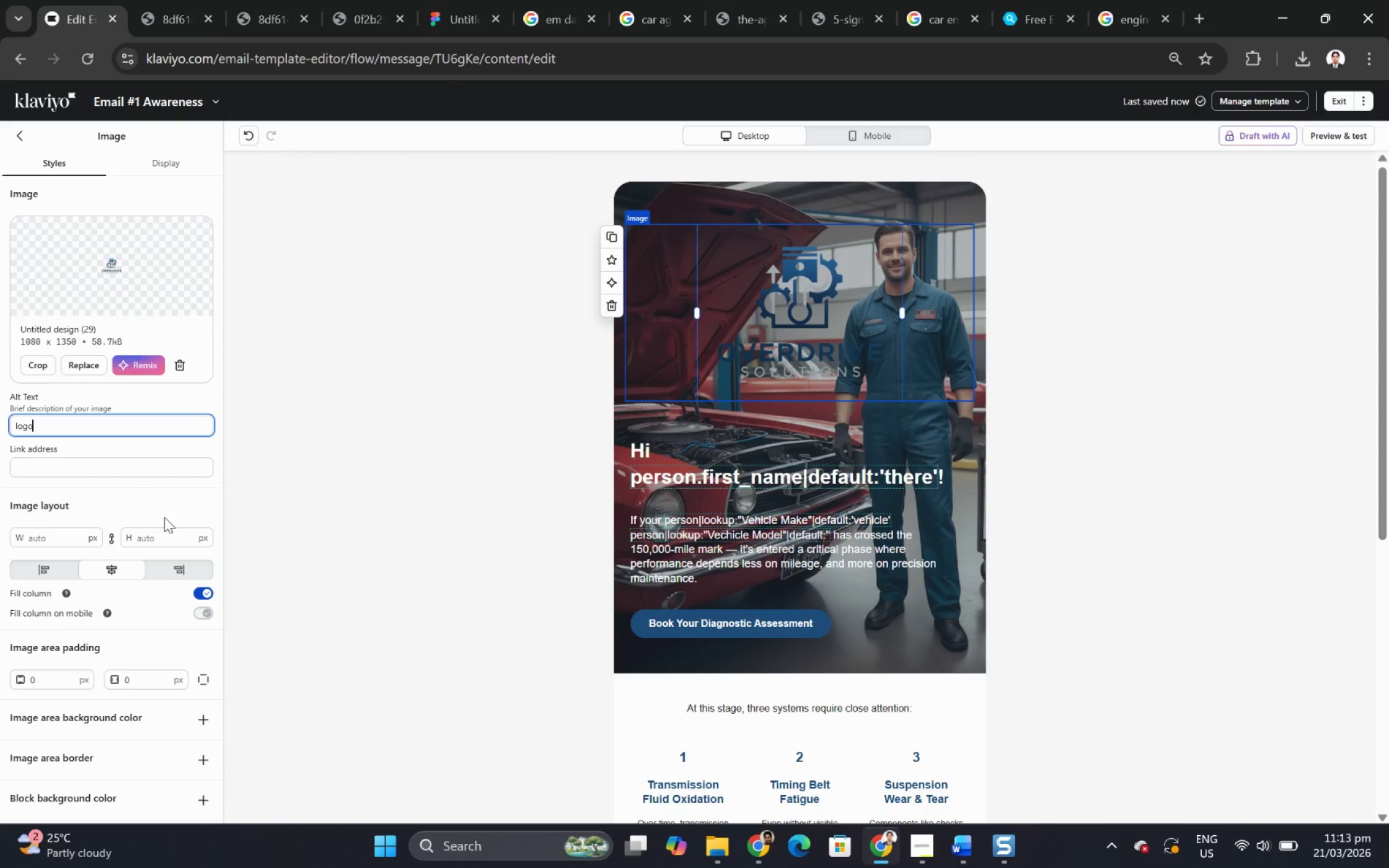 
left_click([201, 450])
 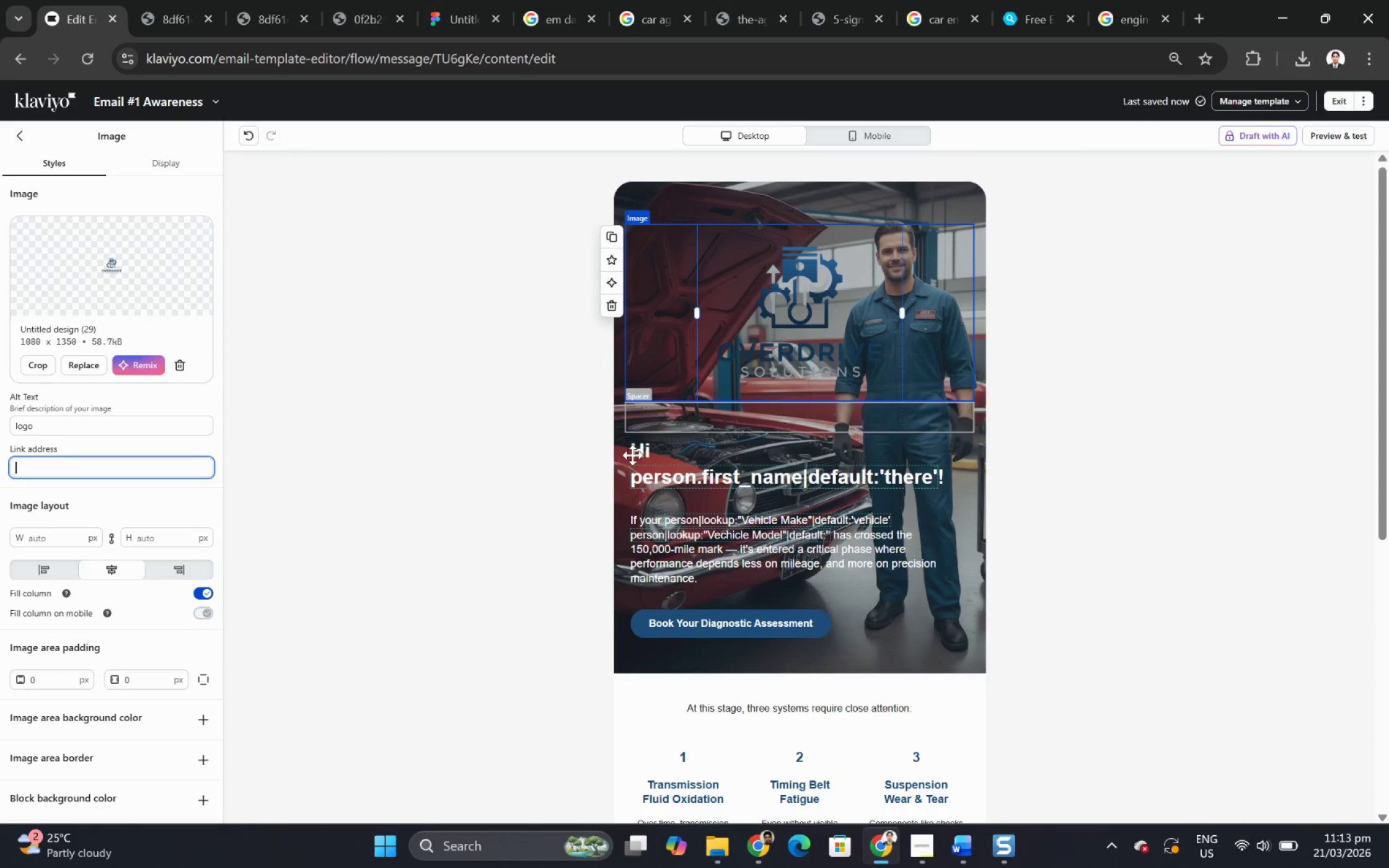 
scroll: coordinate [105, 660], scroll_direction: down, amount: 3.0
 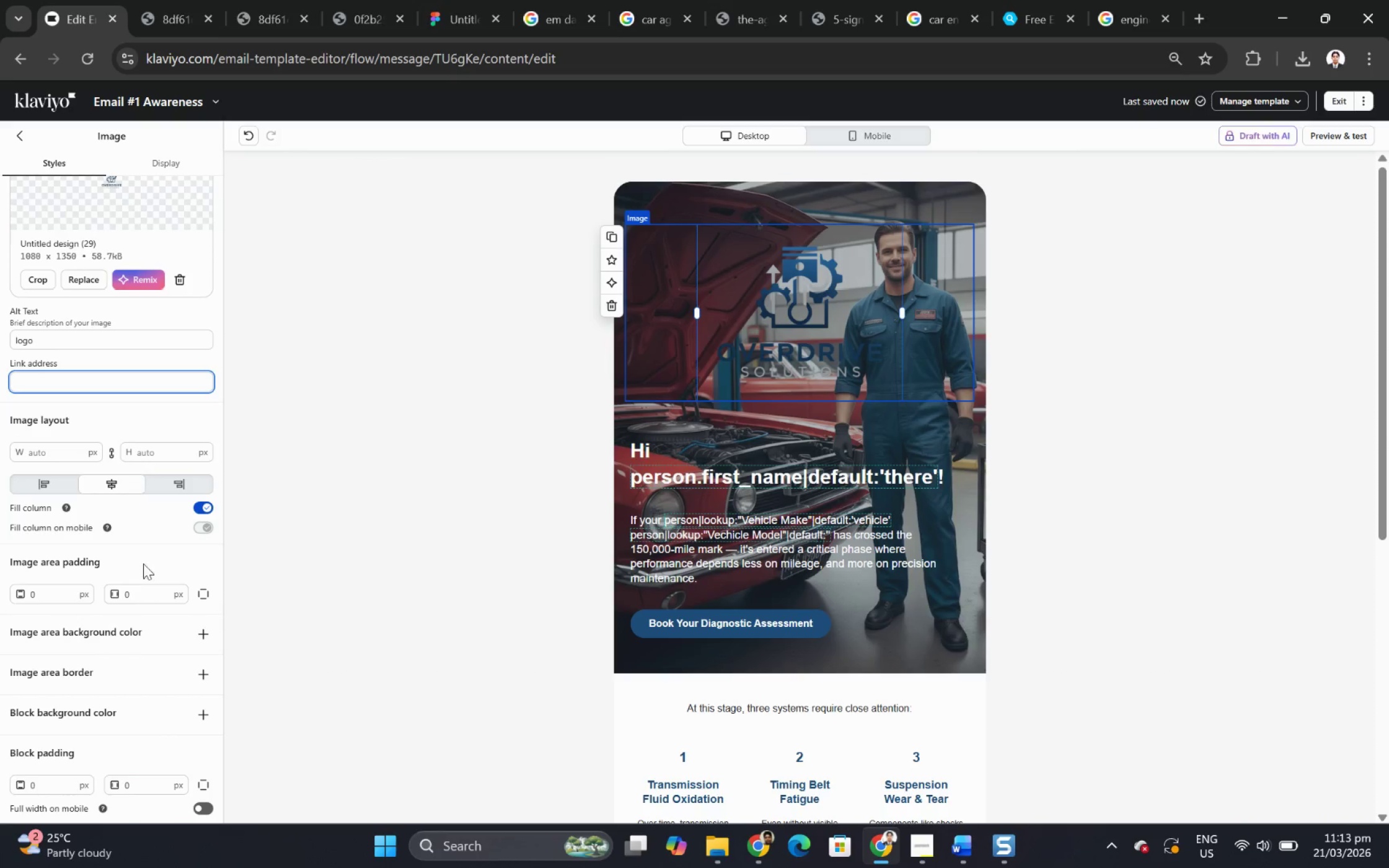 
left_click([157, 445])
 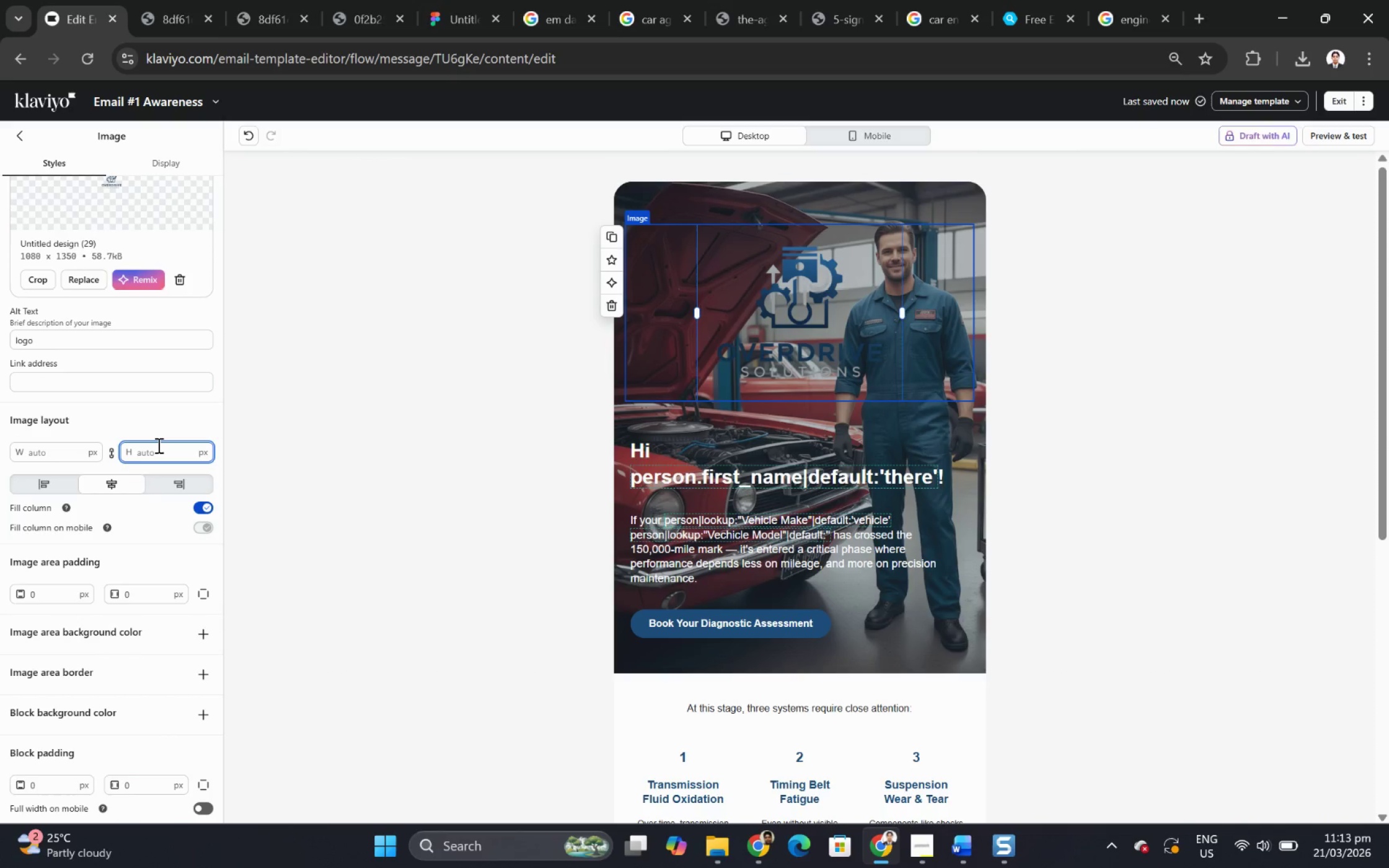 
key(Numpad1)
 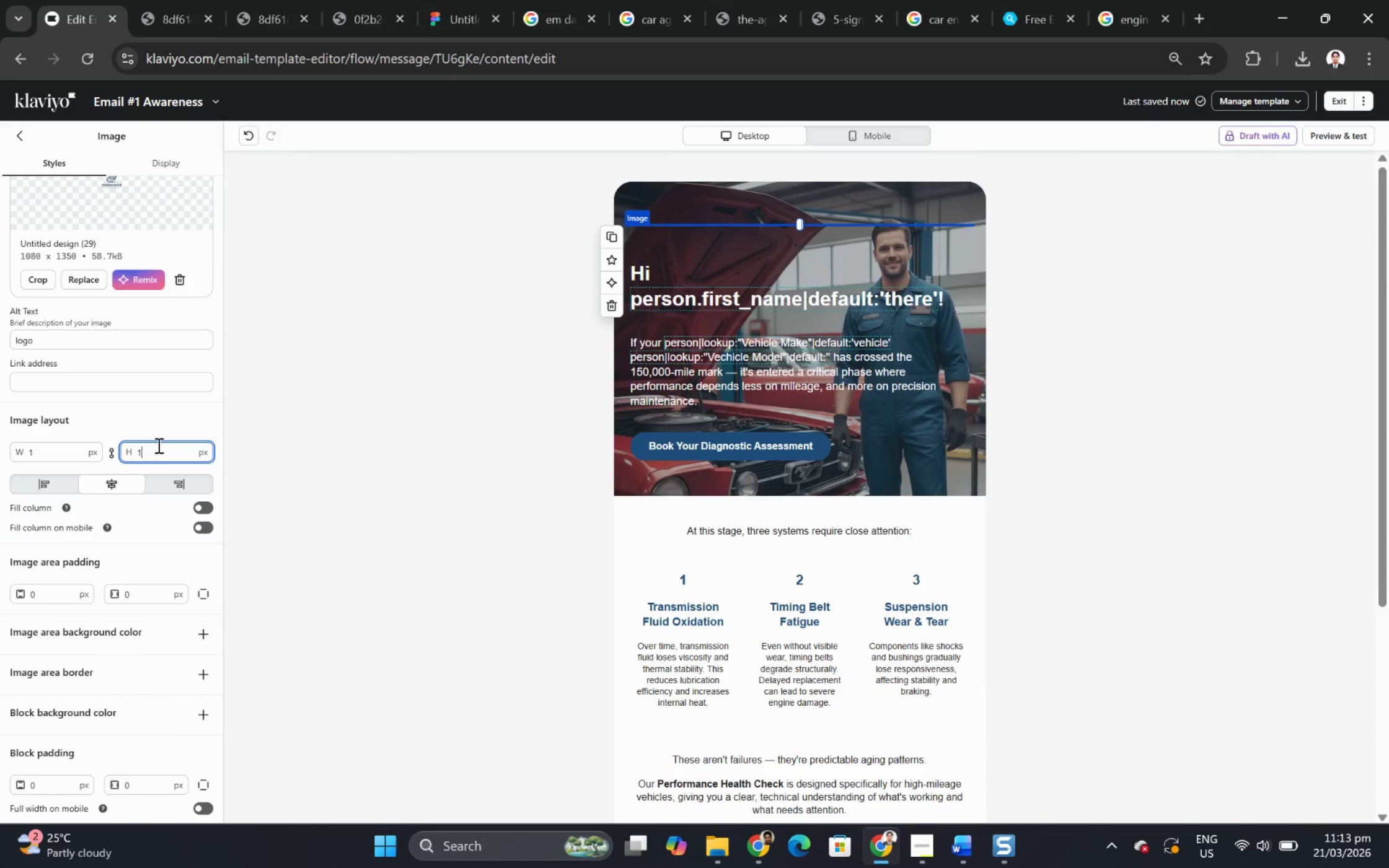 
key(Numpad0)
 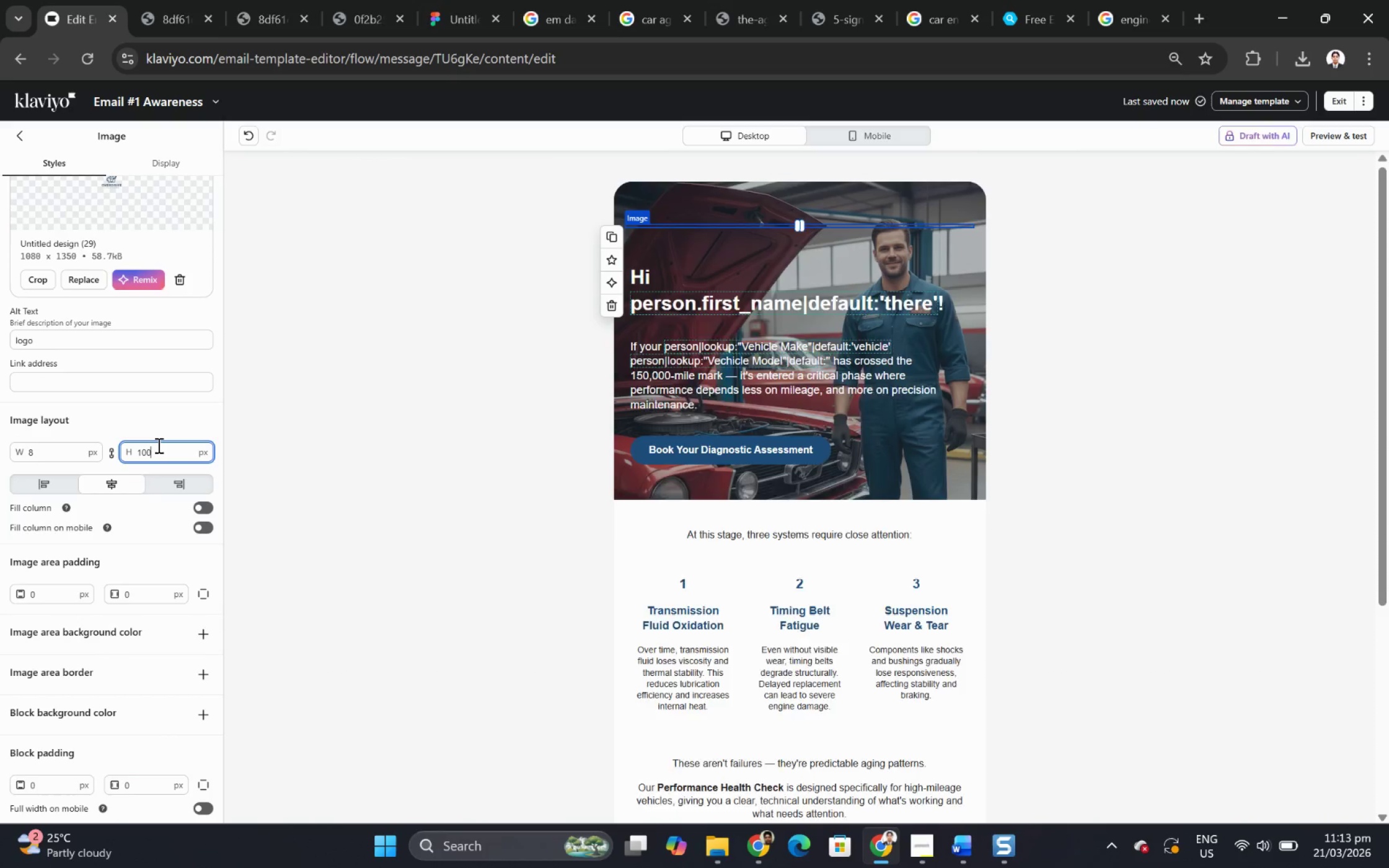 
key(Numpad0)
 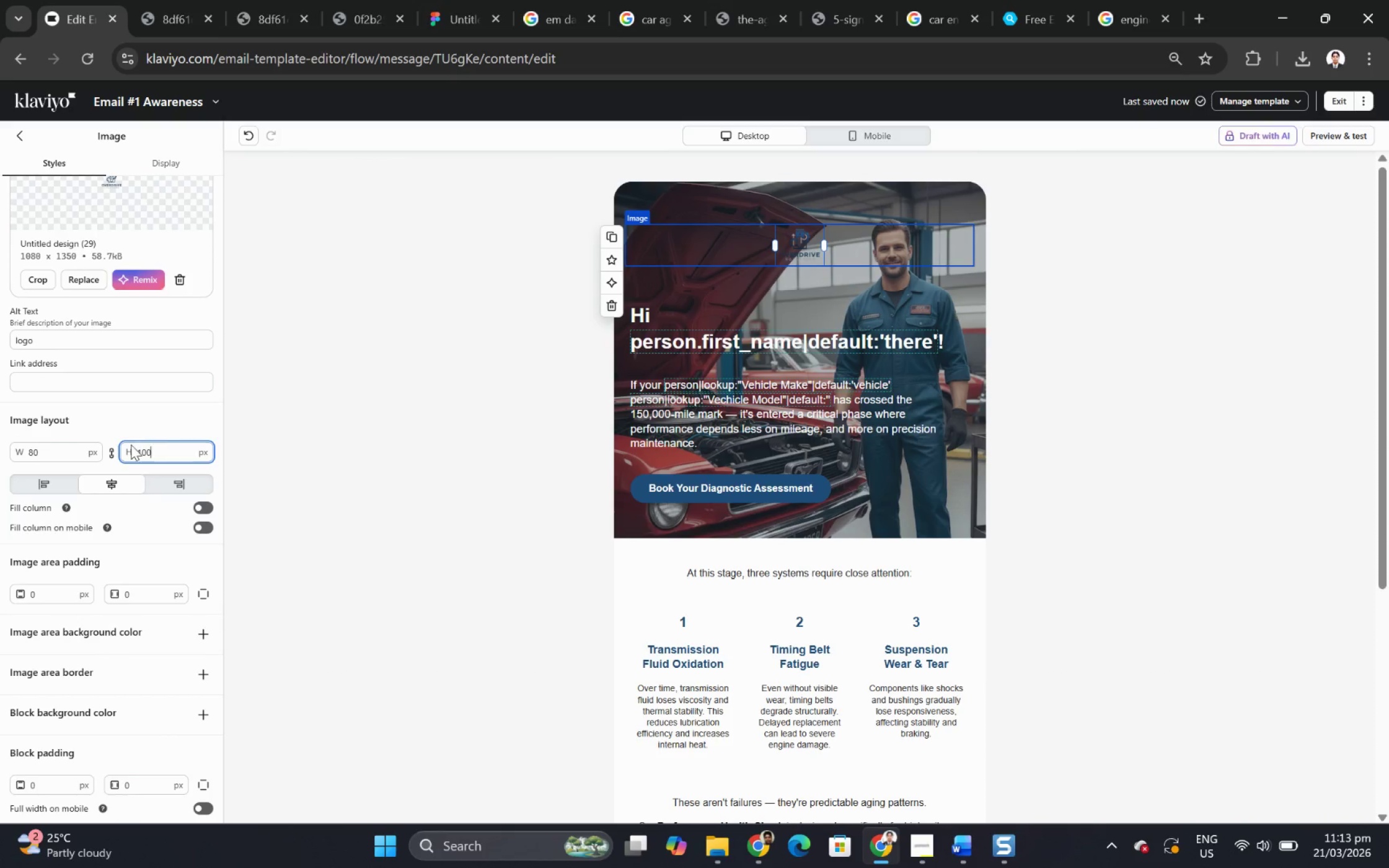 
left_click([32, 489])
 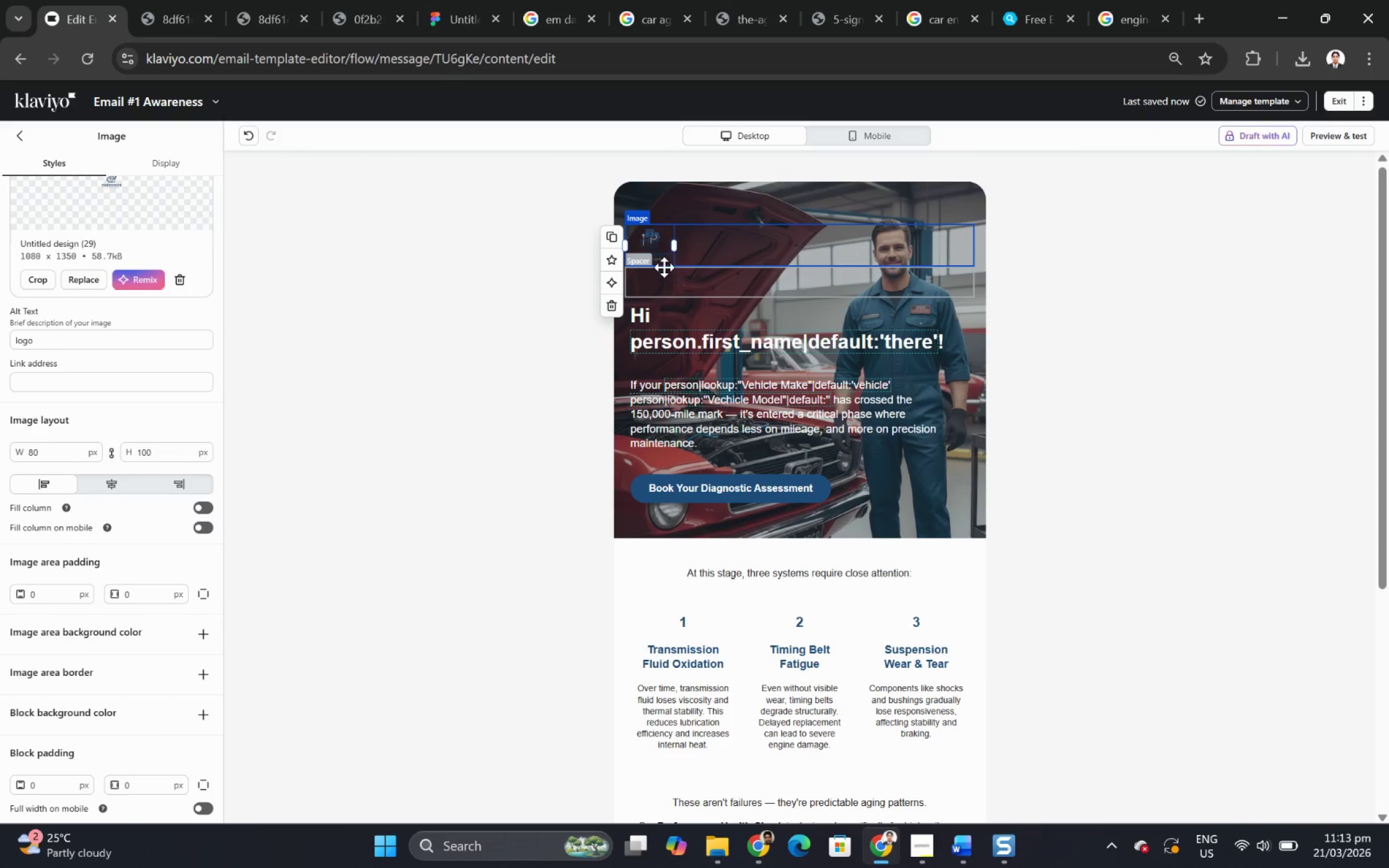 
left_click_drag(start_coordinate=[659, 252], to_coordinate=[662, 321])
 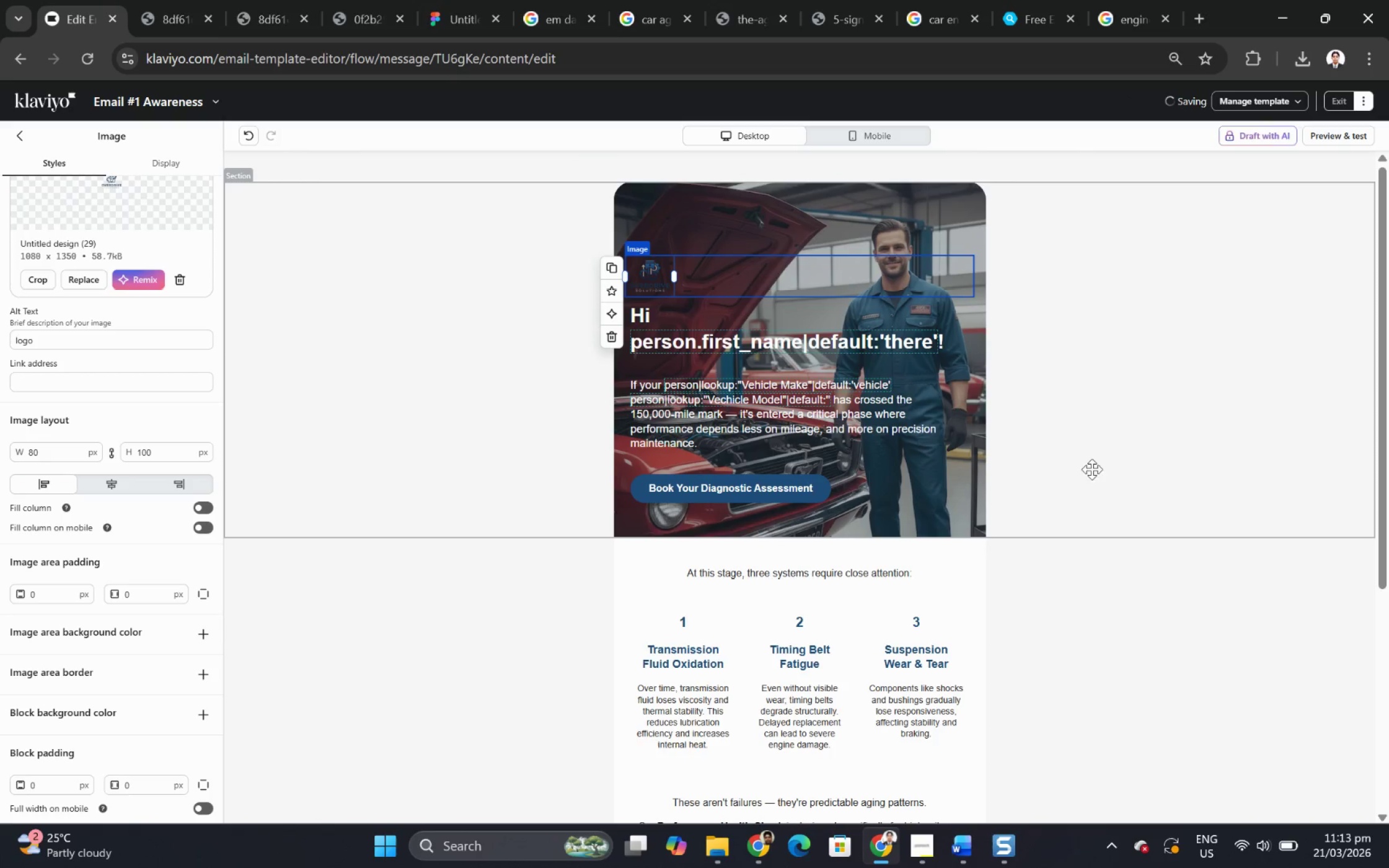 
left_click([1109, 491])
 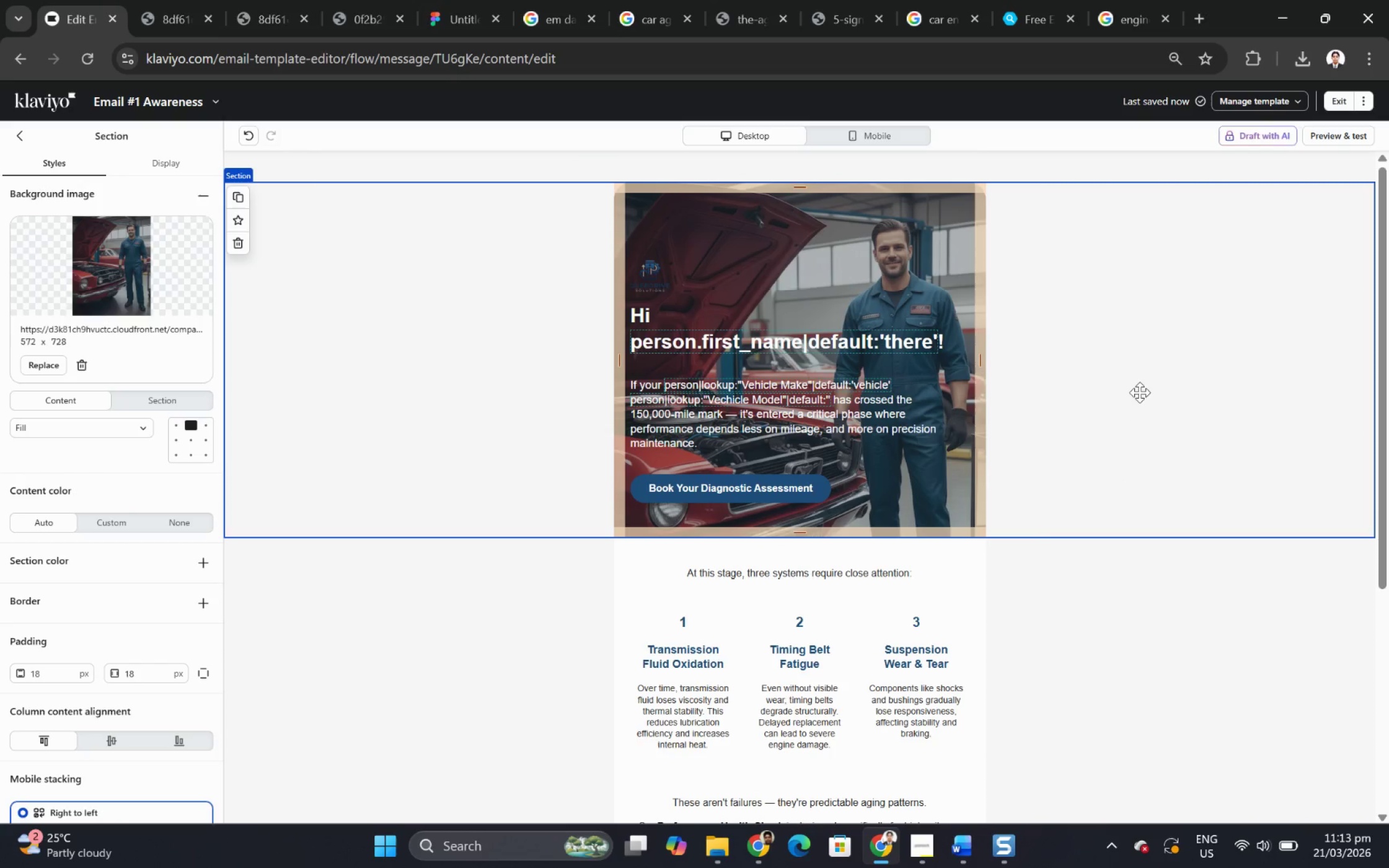 
scroll: coordinate [1140, 389], scroll_direction: up, amount: 2.0
 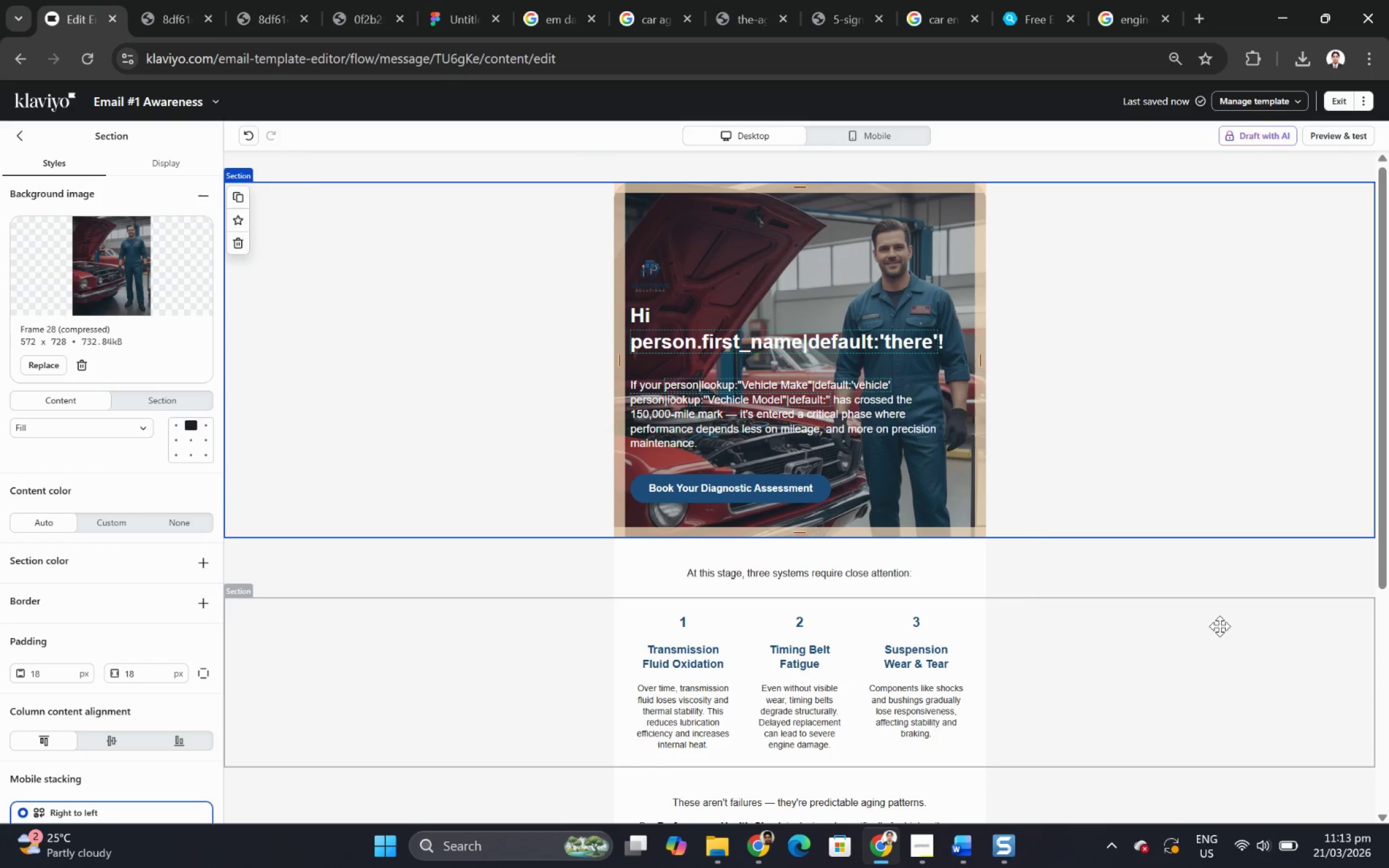 
left_click([1212, 654])
 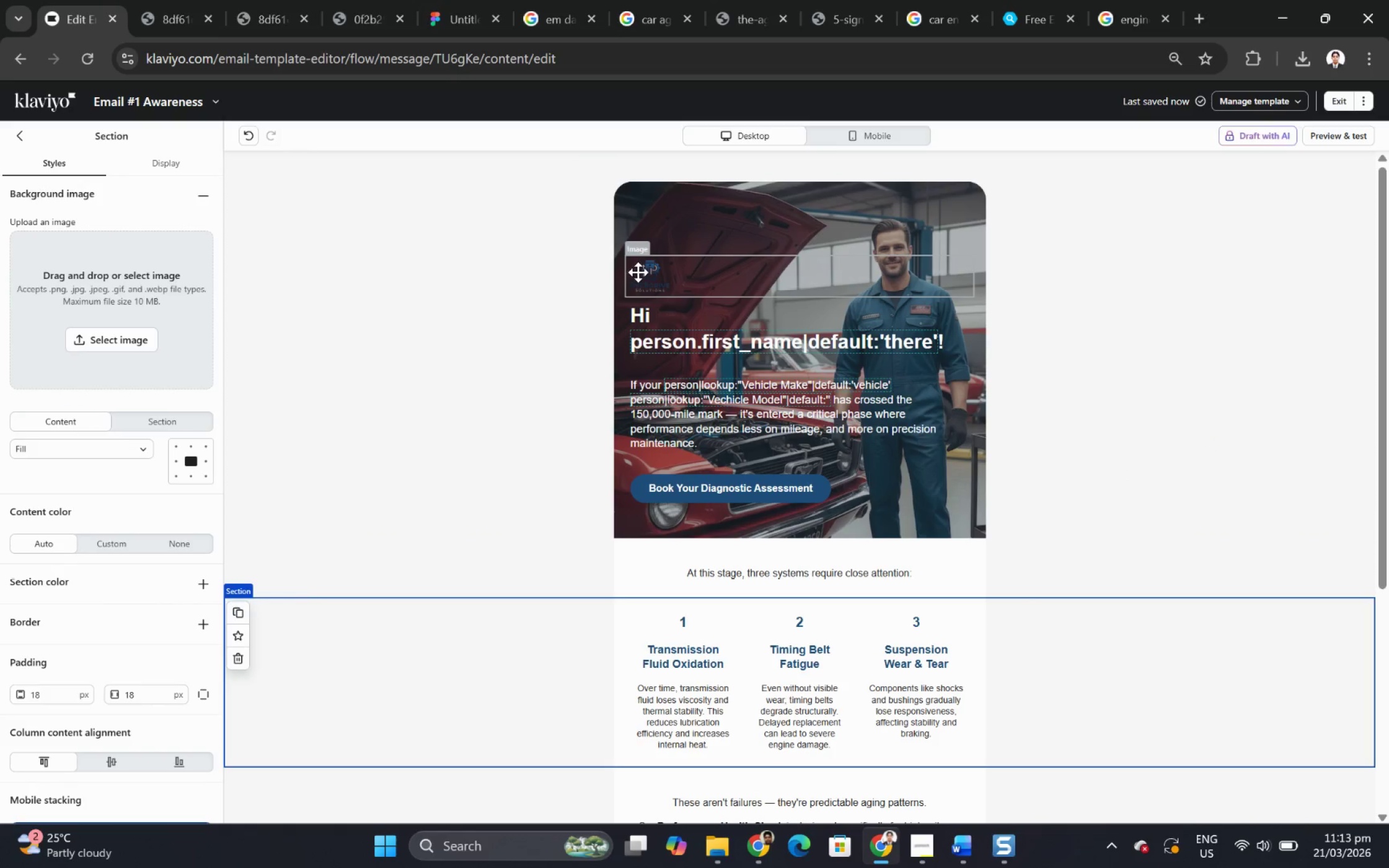 
left_click([642, 272])
 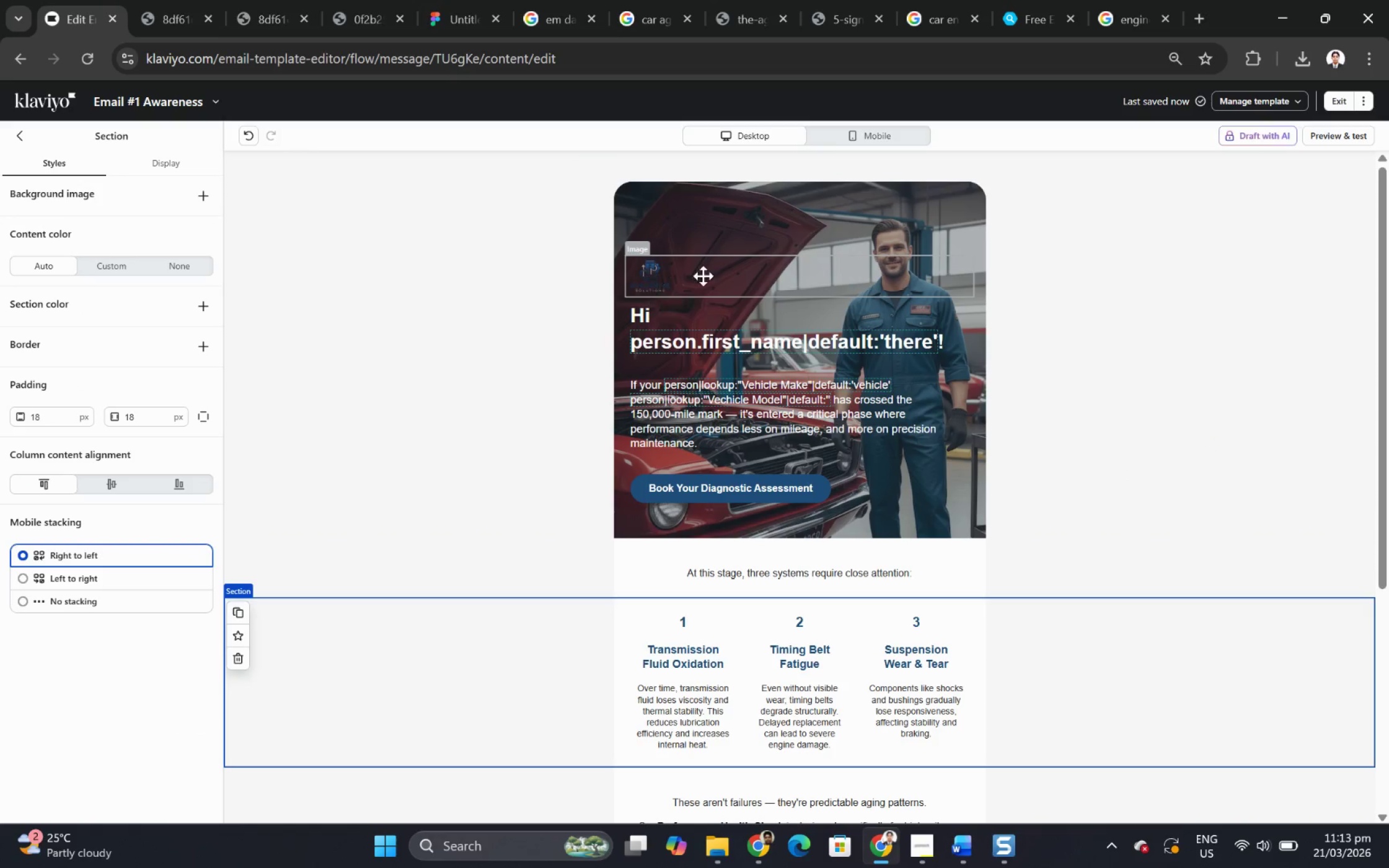 
wait(6.91)
 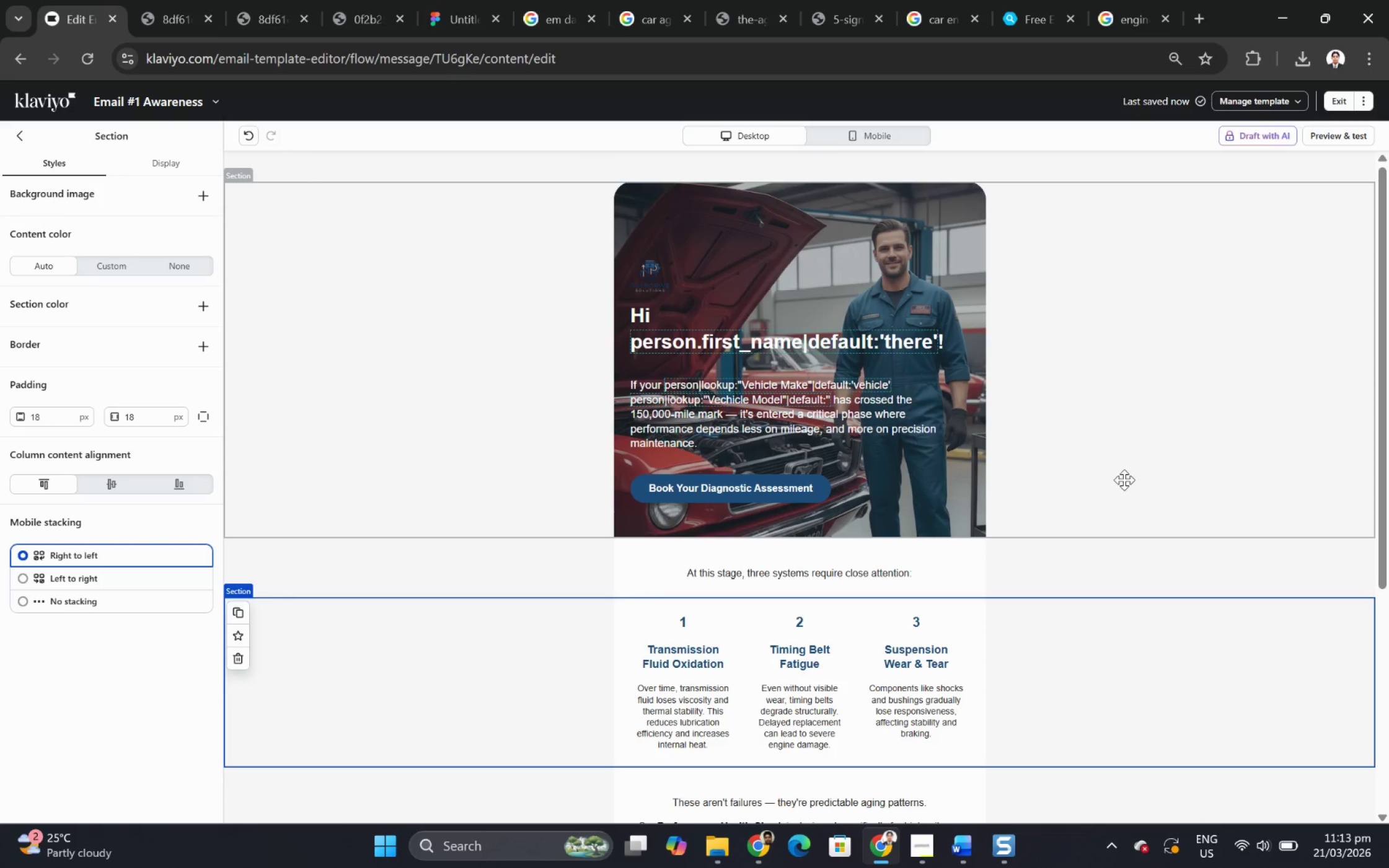 
left_click([794, 261])
 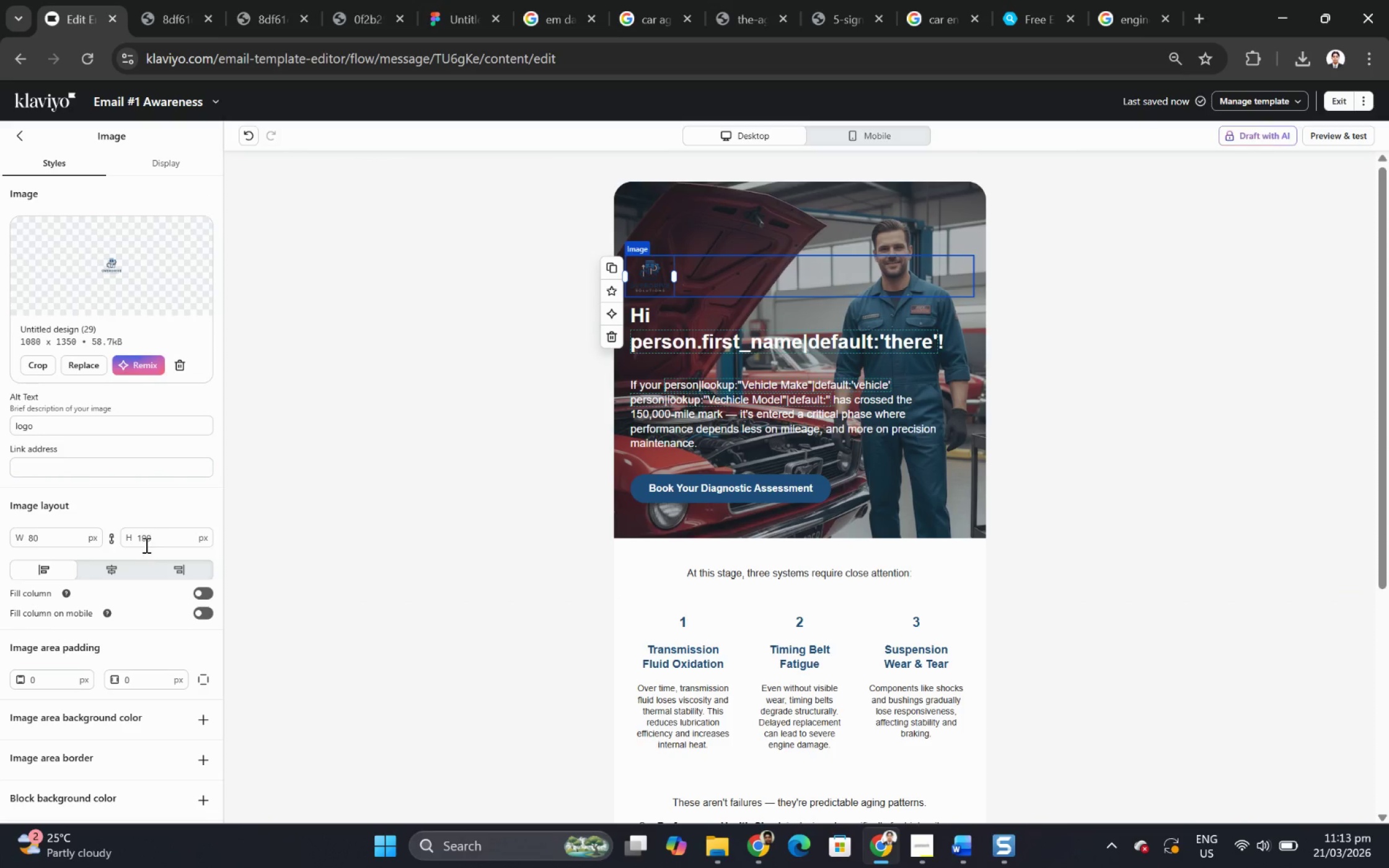 
double_click([151, 535])
 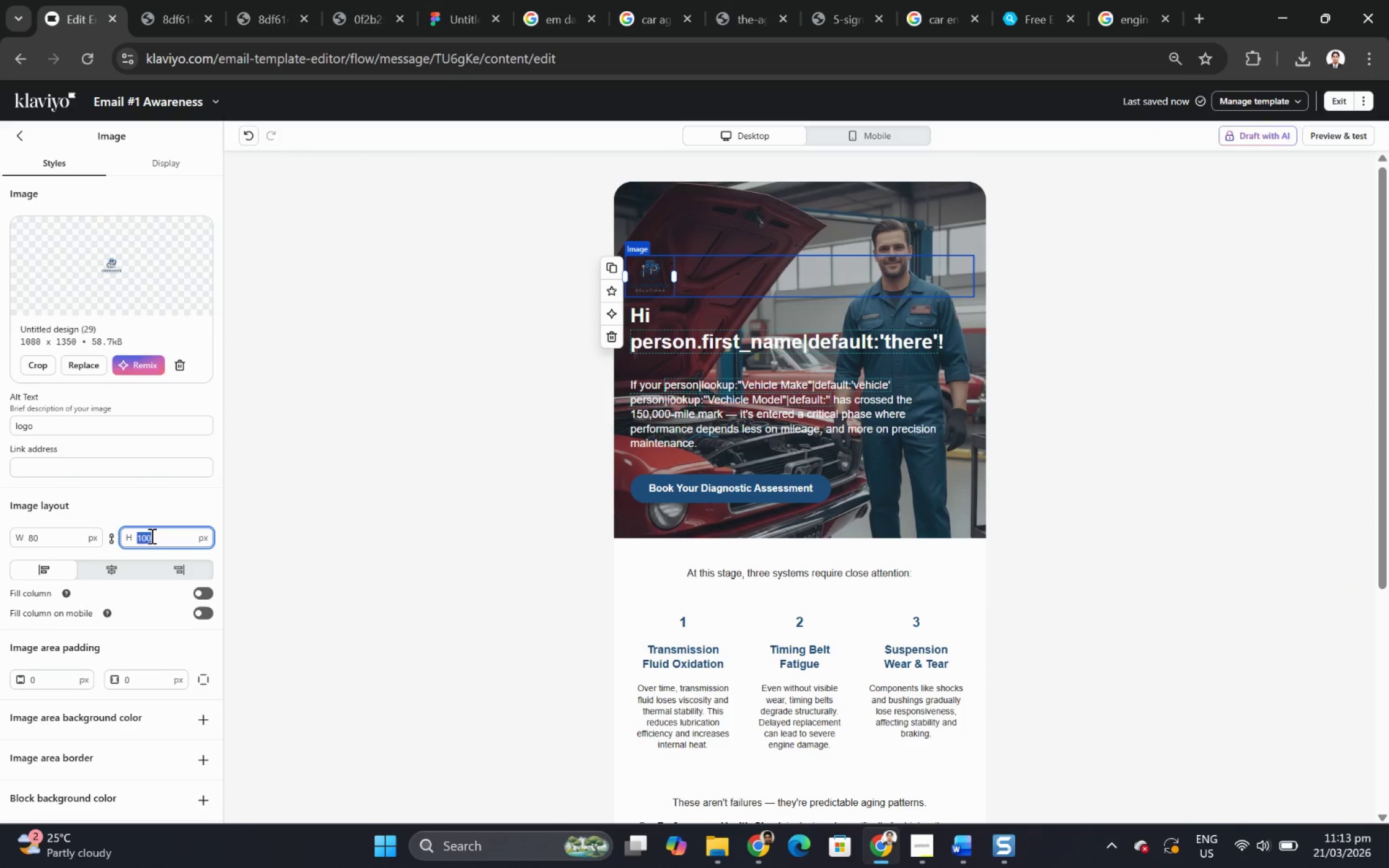 
key(Numpad2)
 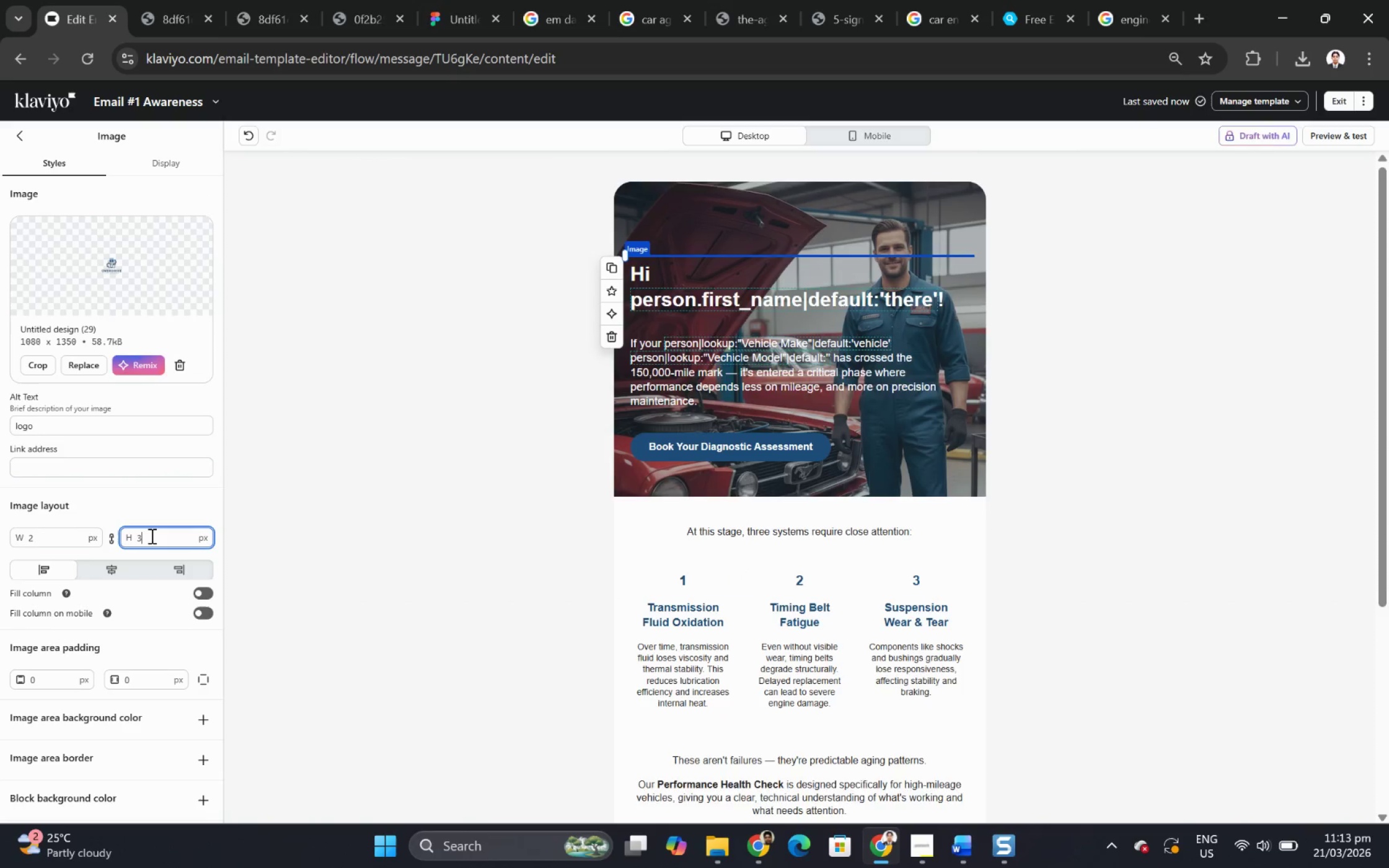 
key(Numpad0)
 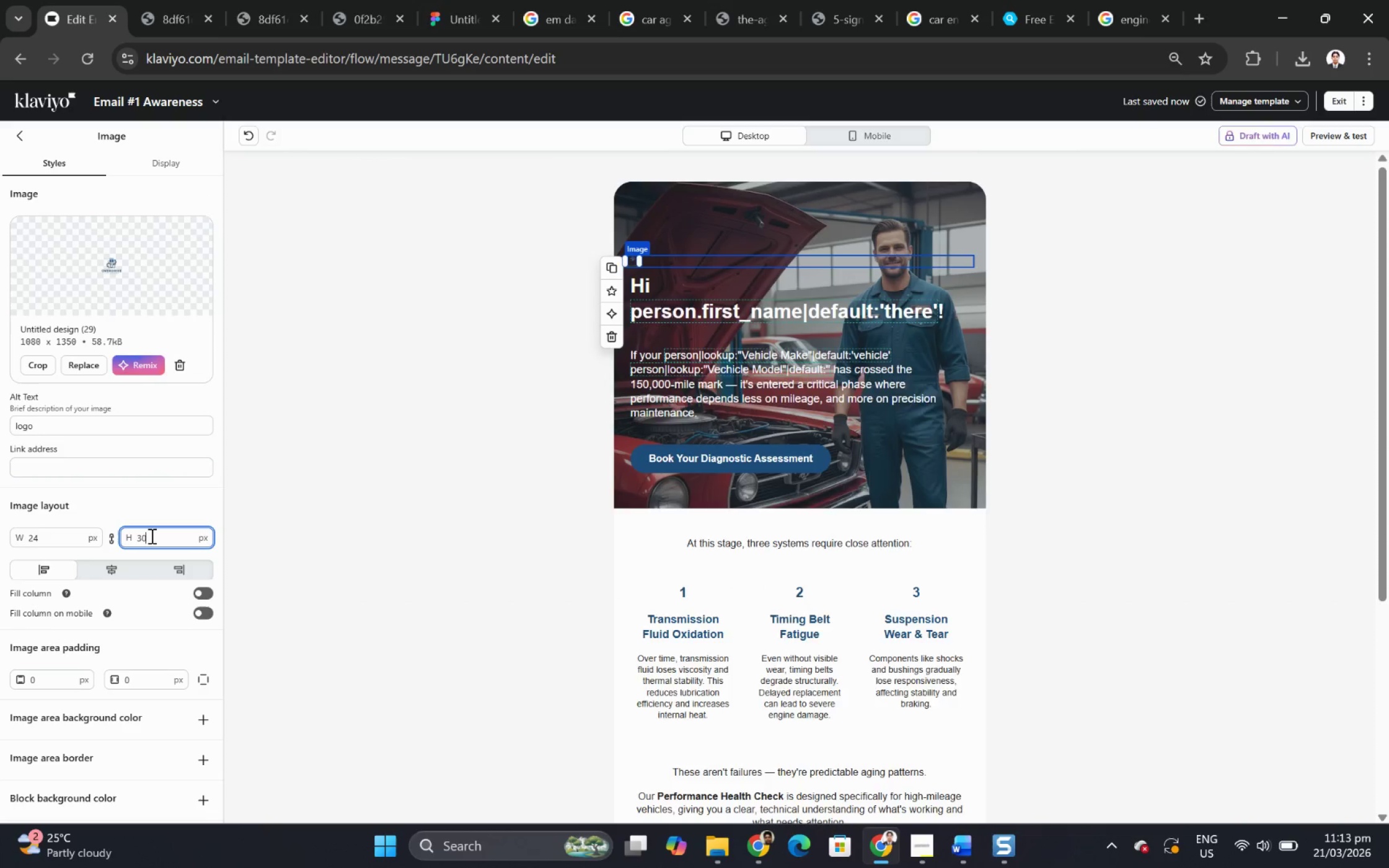 
key(Numpad0)
 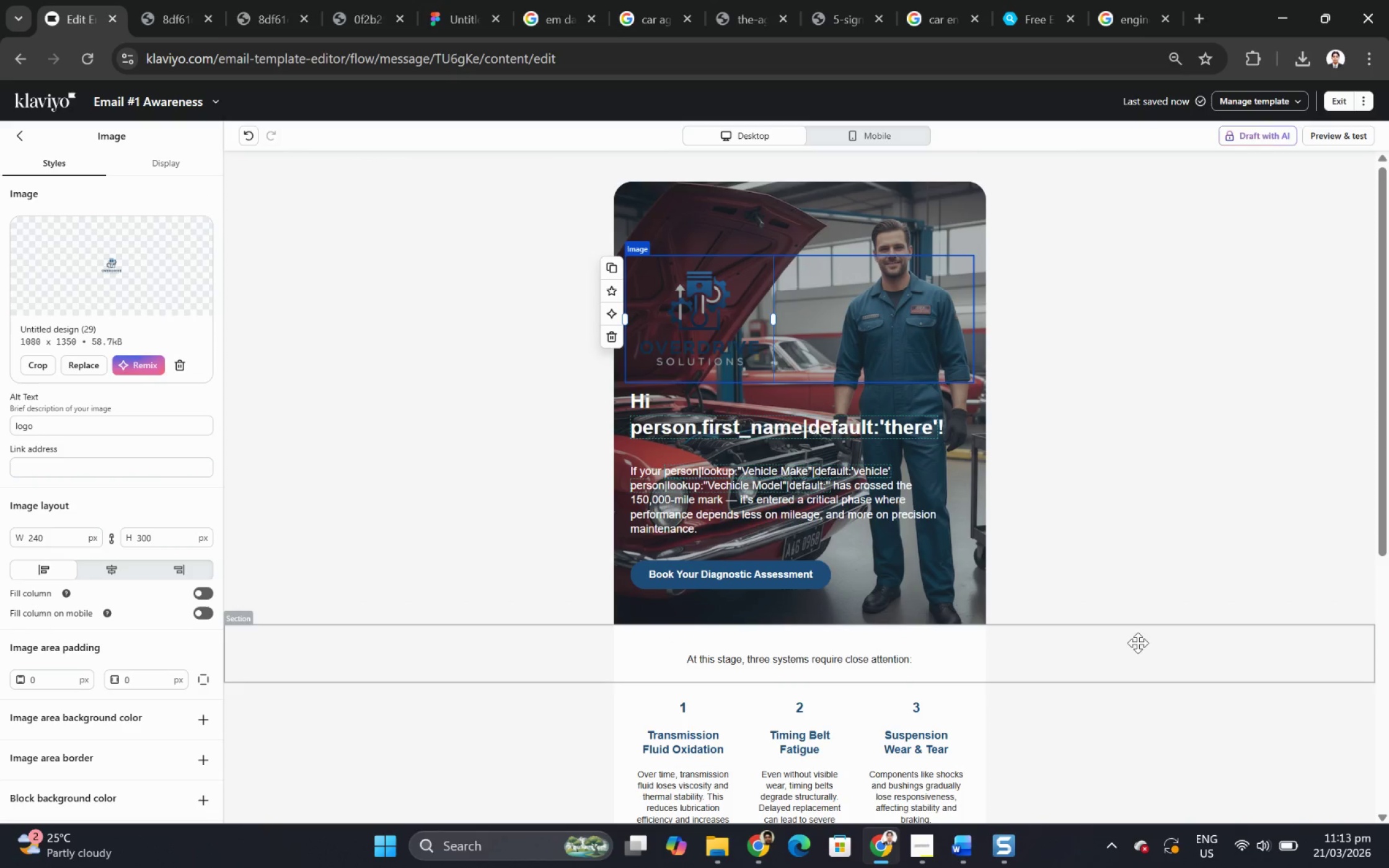 
left_click([1273, 783])
 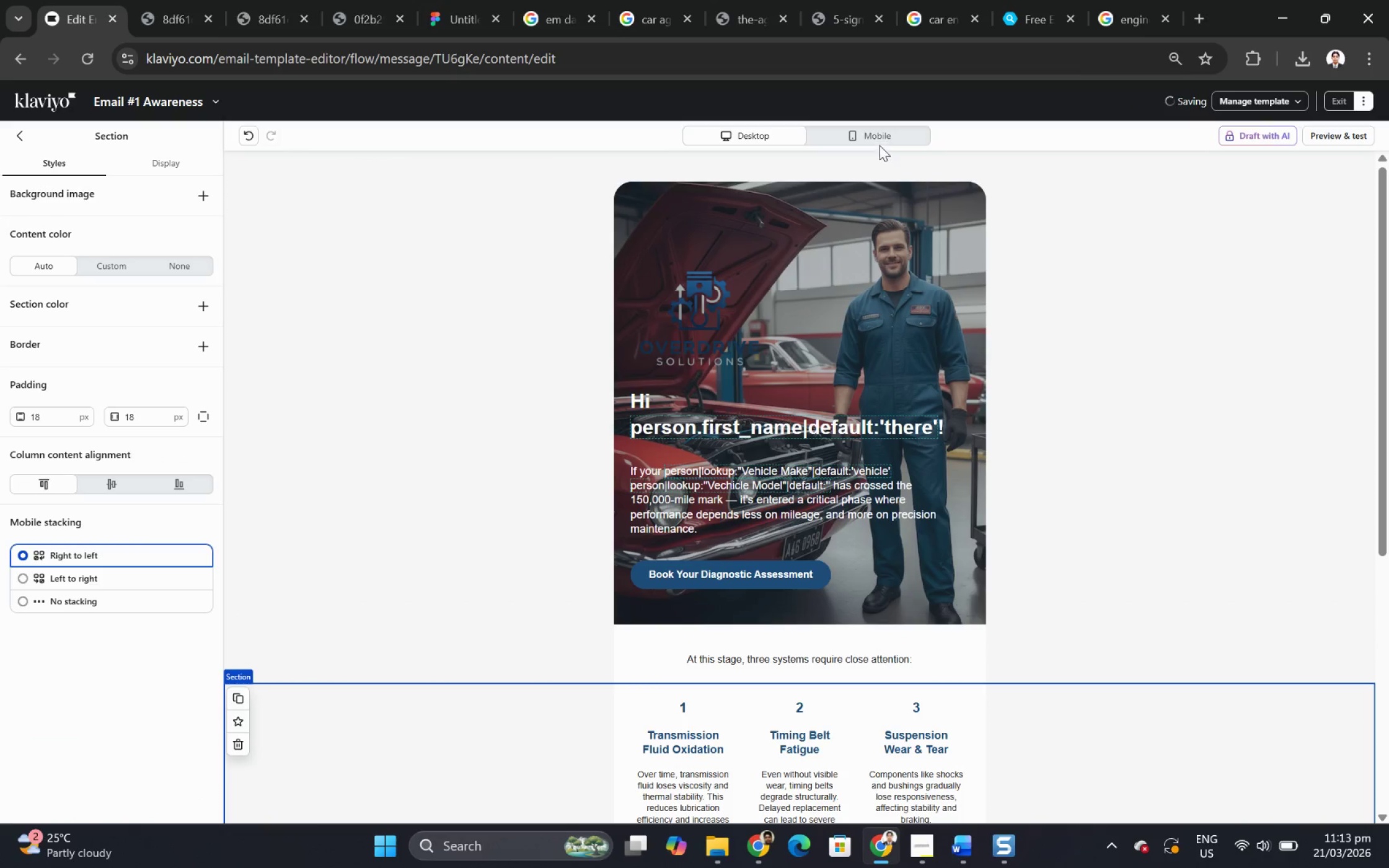 
left_click([877, 139])
 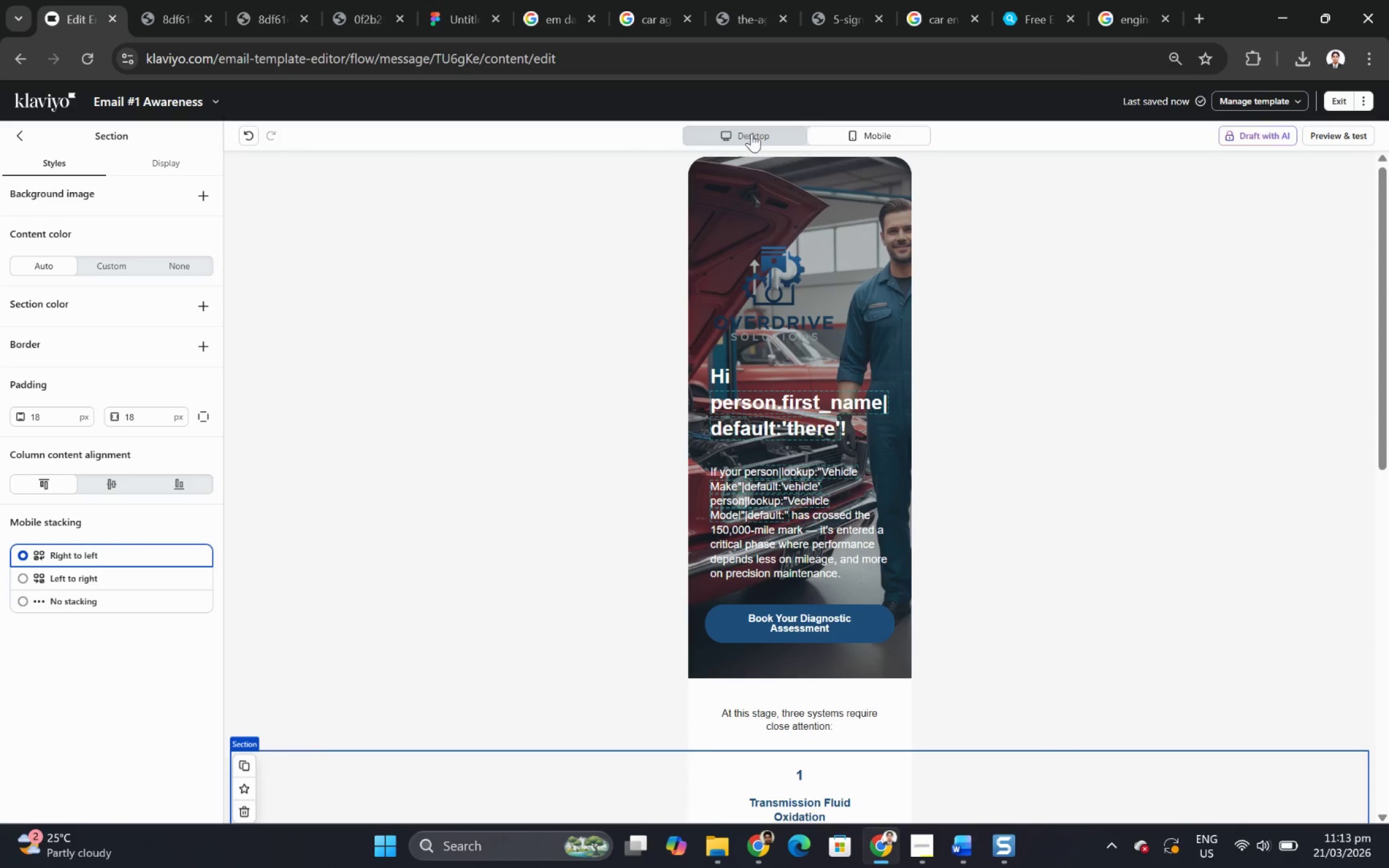 
left_click([754, 129])
 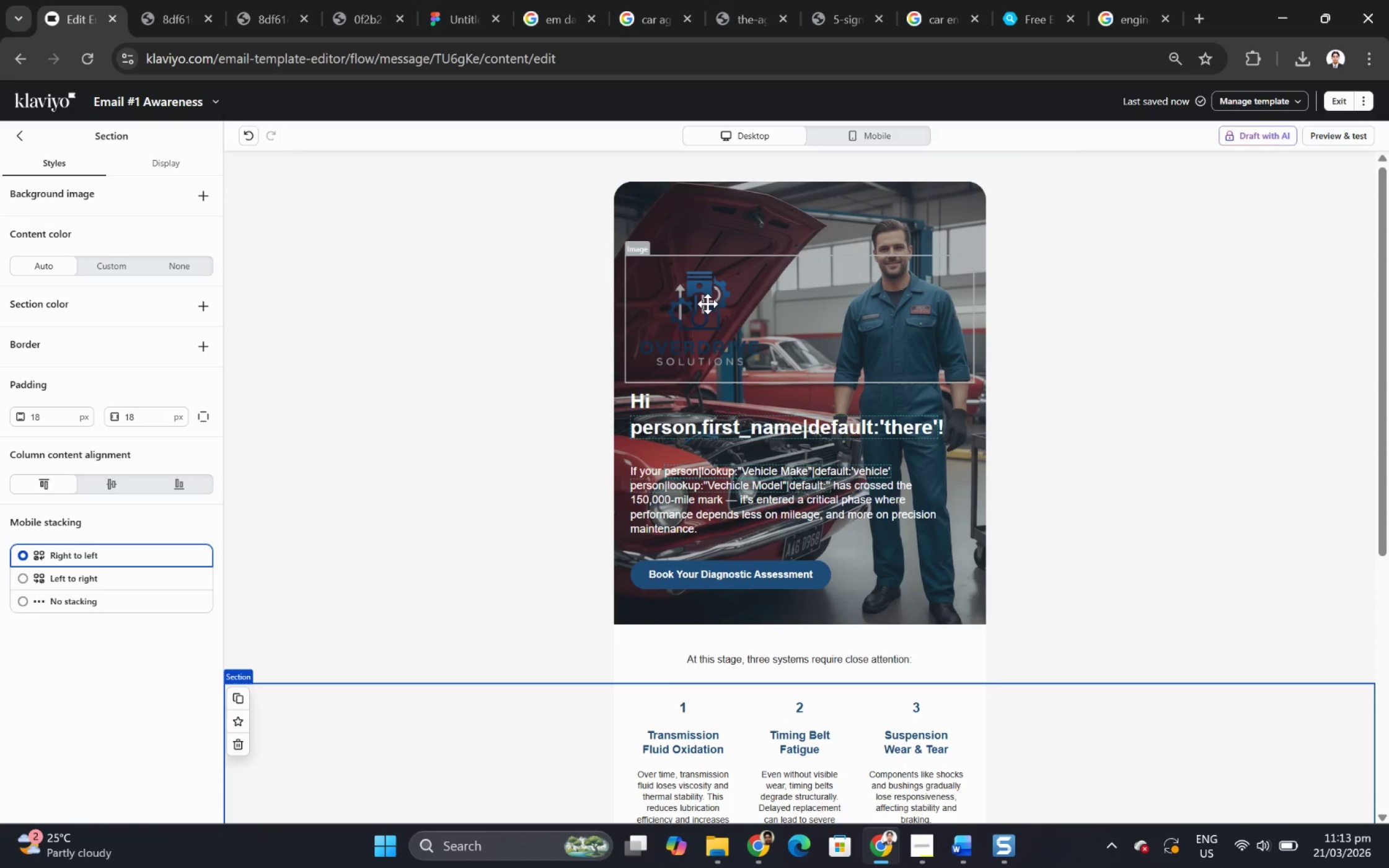 
left_click([707, 304])
 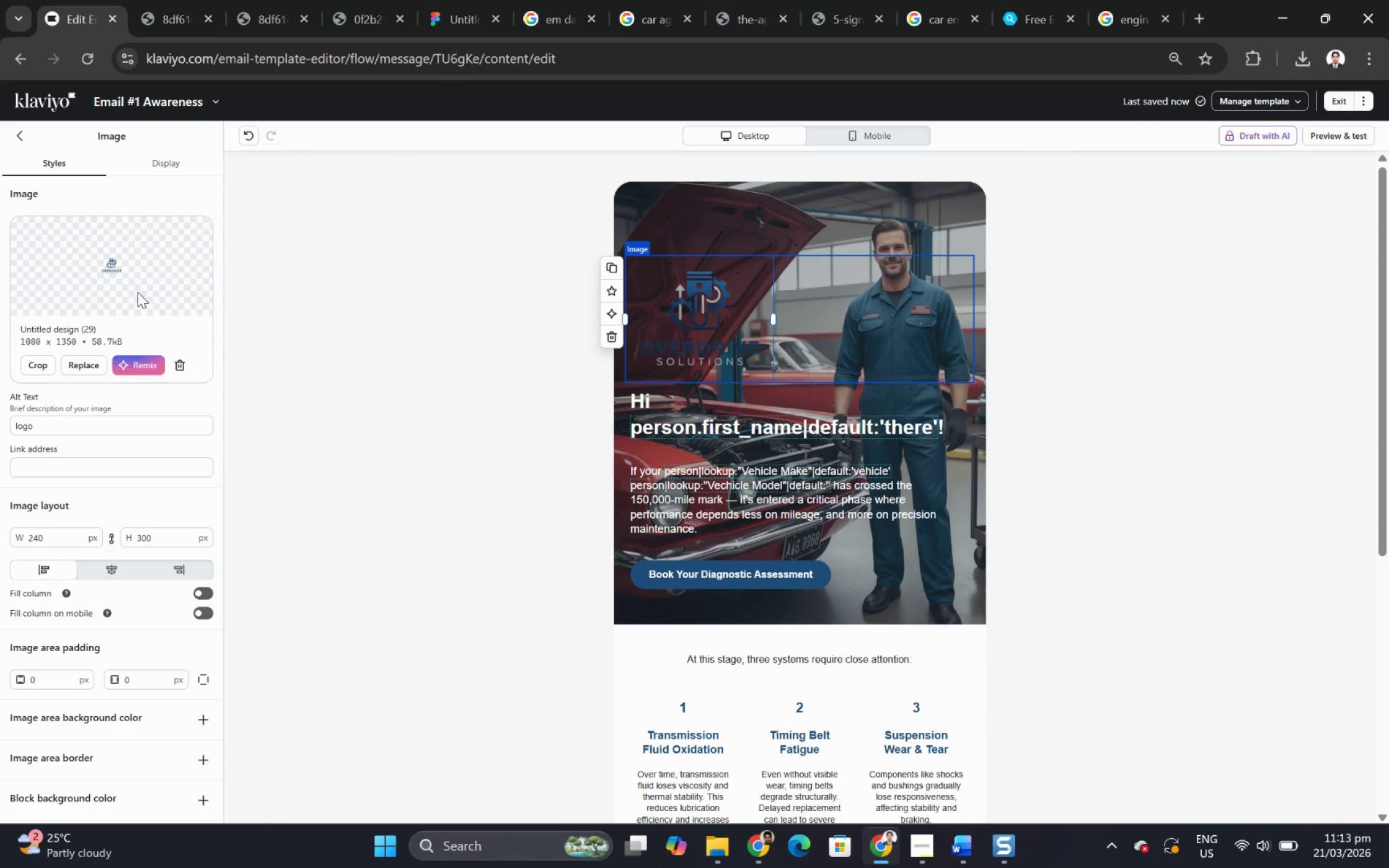 
mouse_move([43, 134])
 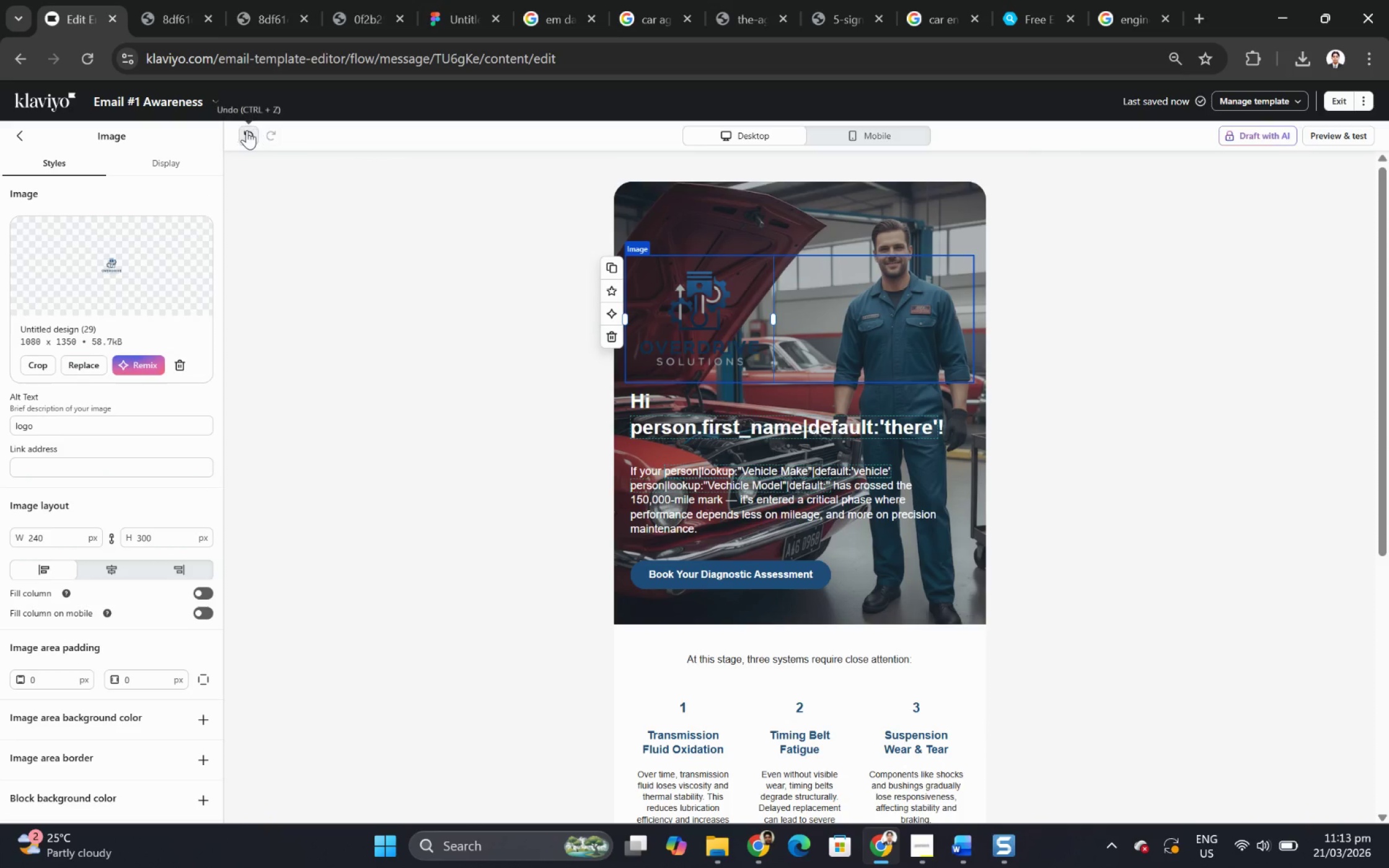 
left_click([247, 130])
 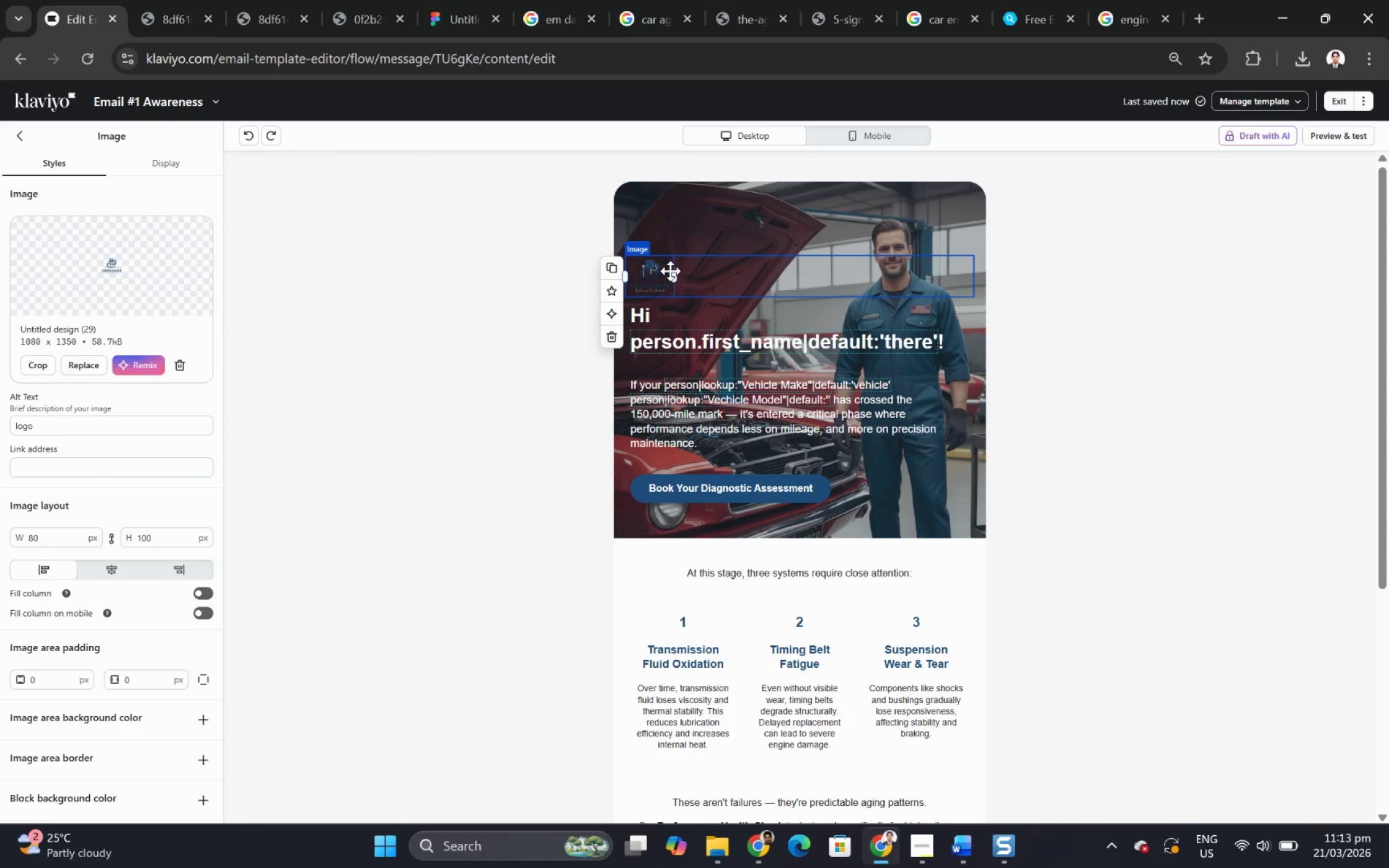 
left_click_drag(start_coordinate=[662, 274], to_coordinate=[667, 289])
 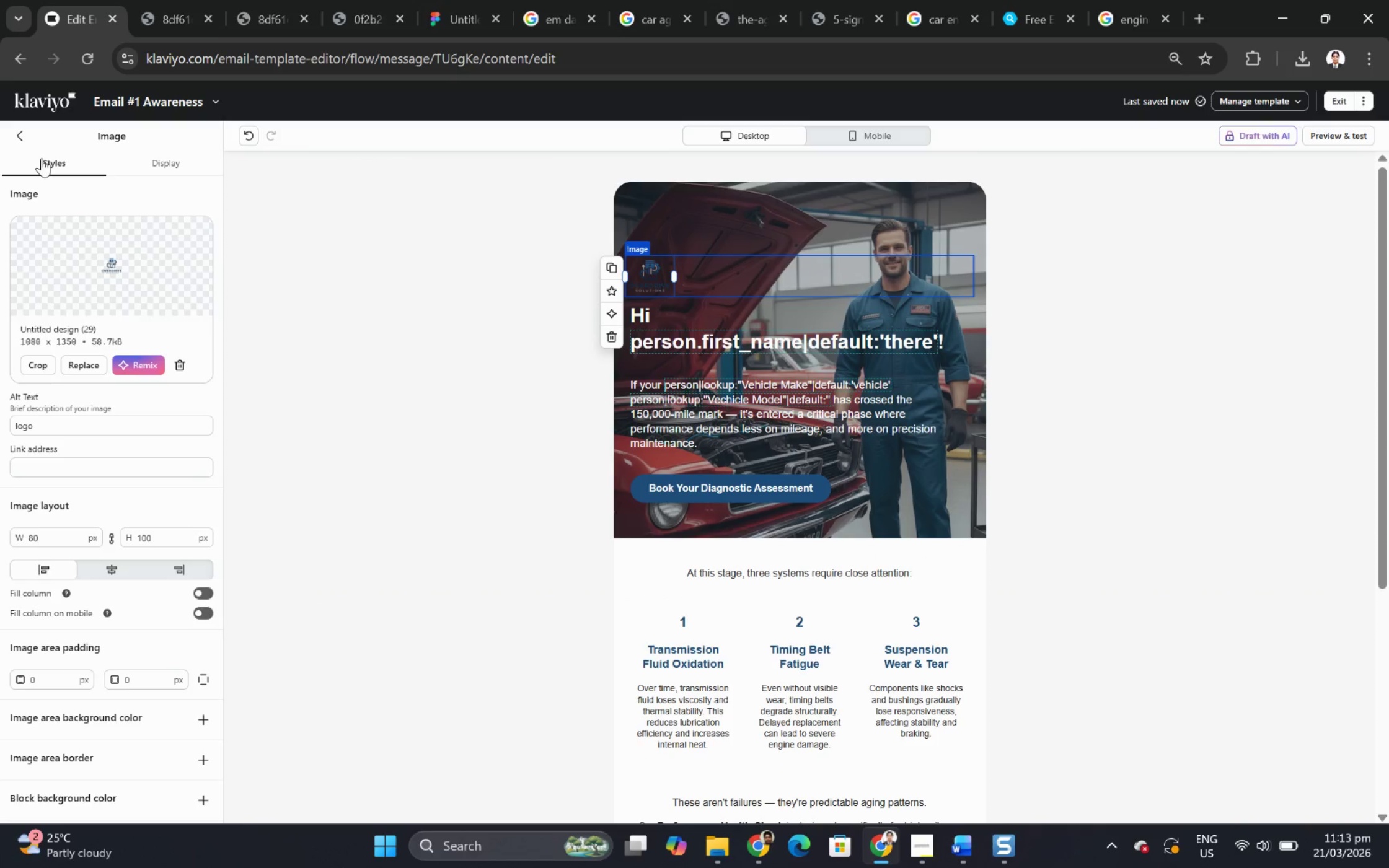 
left_click([25, 127])
 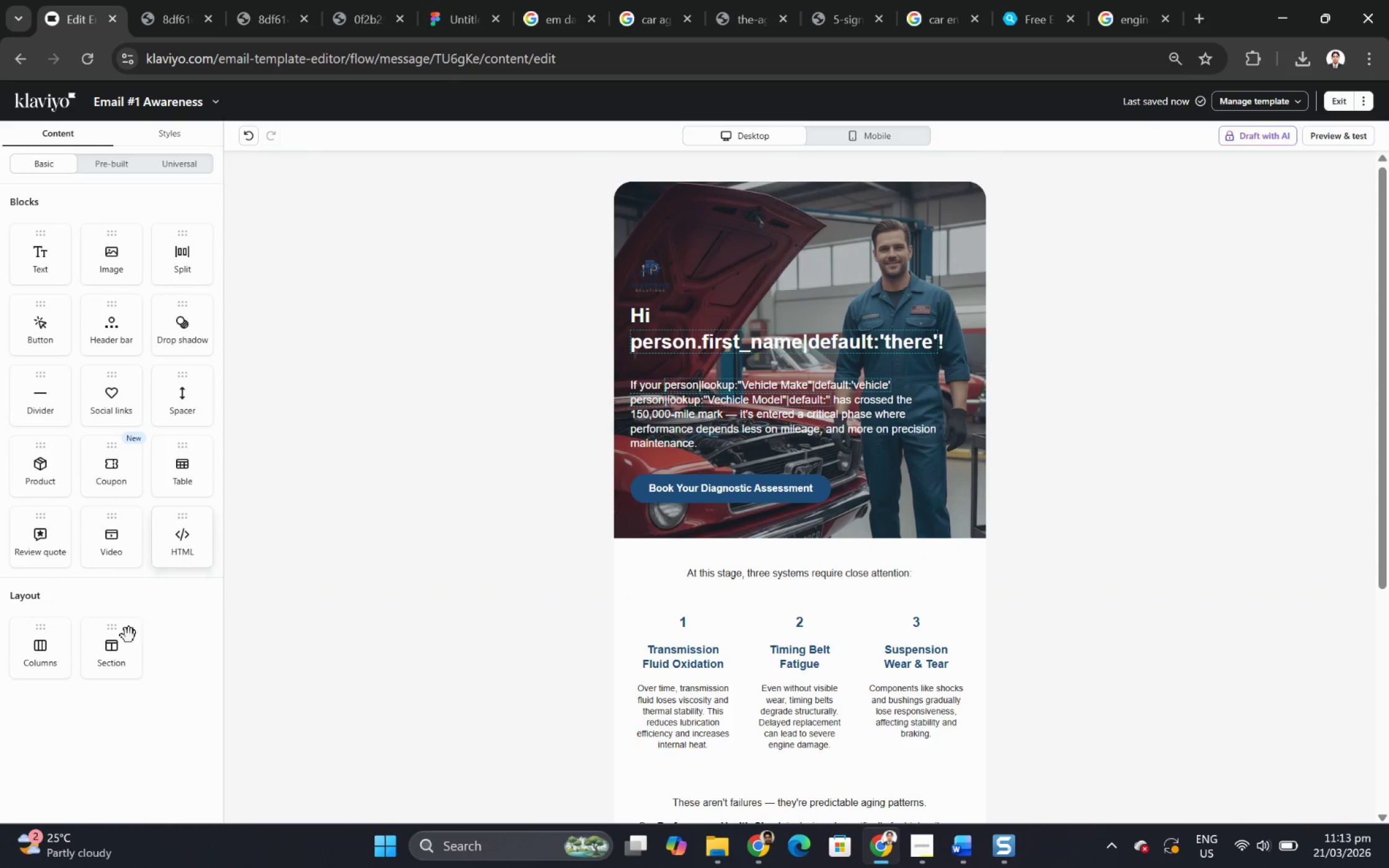 
left_click_drag(start_coordinate=[123, 639], to_coordinate=[488, 245])
 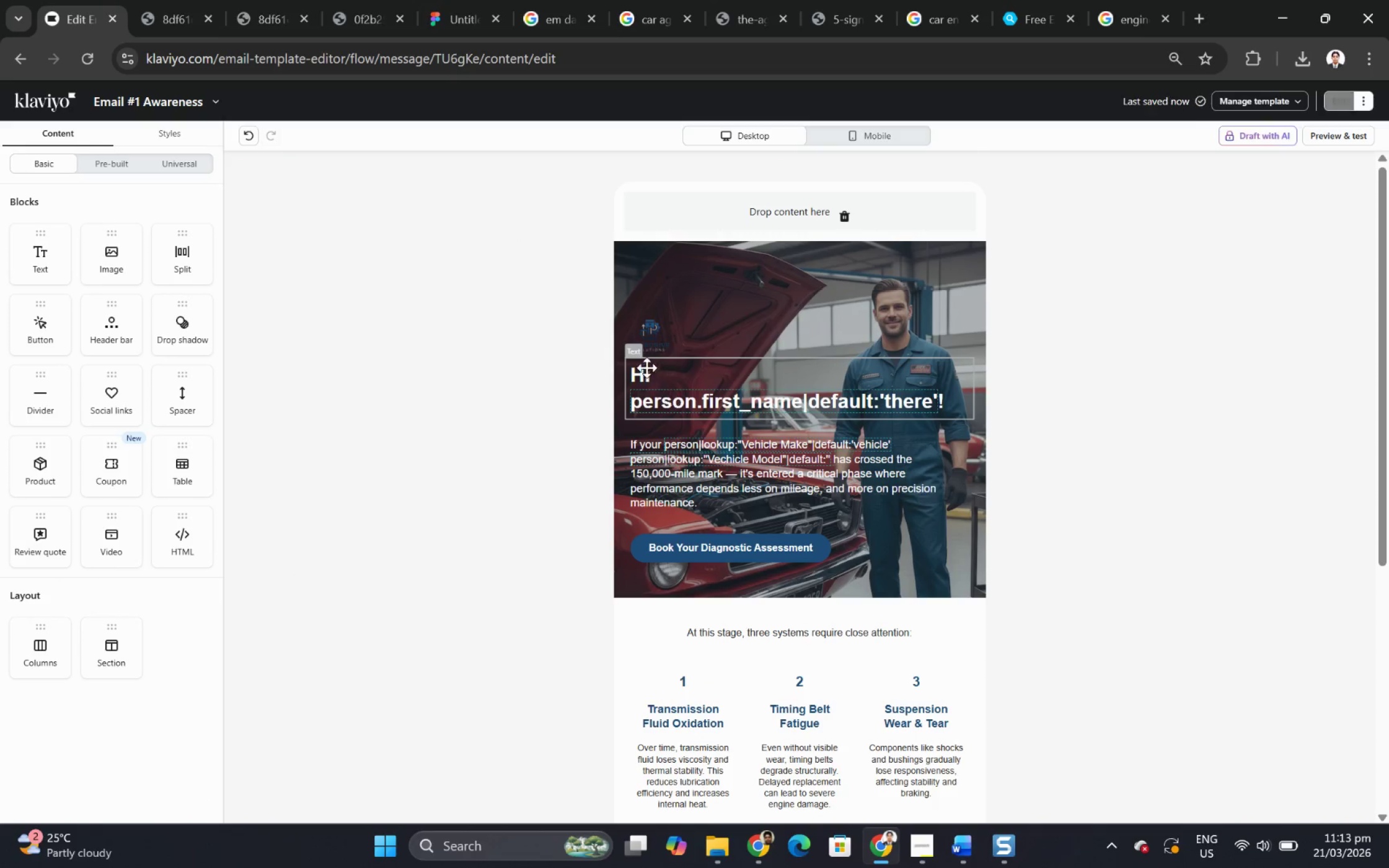 
left_click_drag(start_coordinate=[657, 324], to_coordinate=[699, 205])
 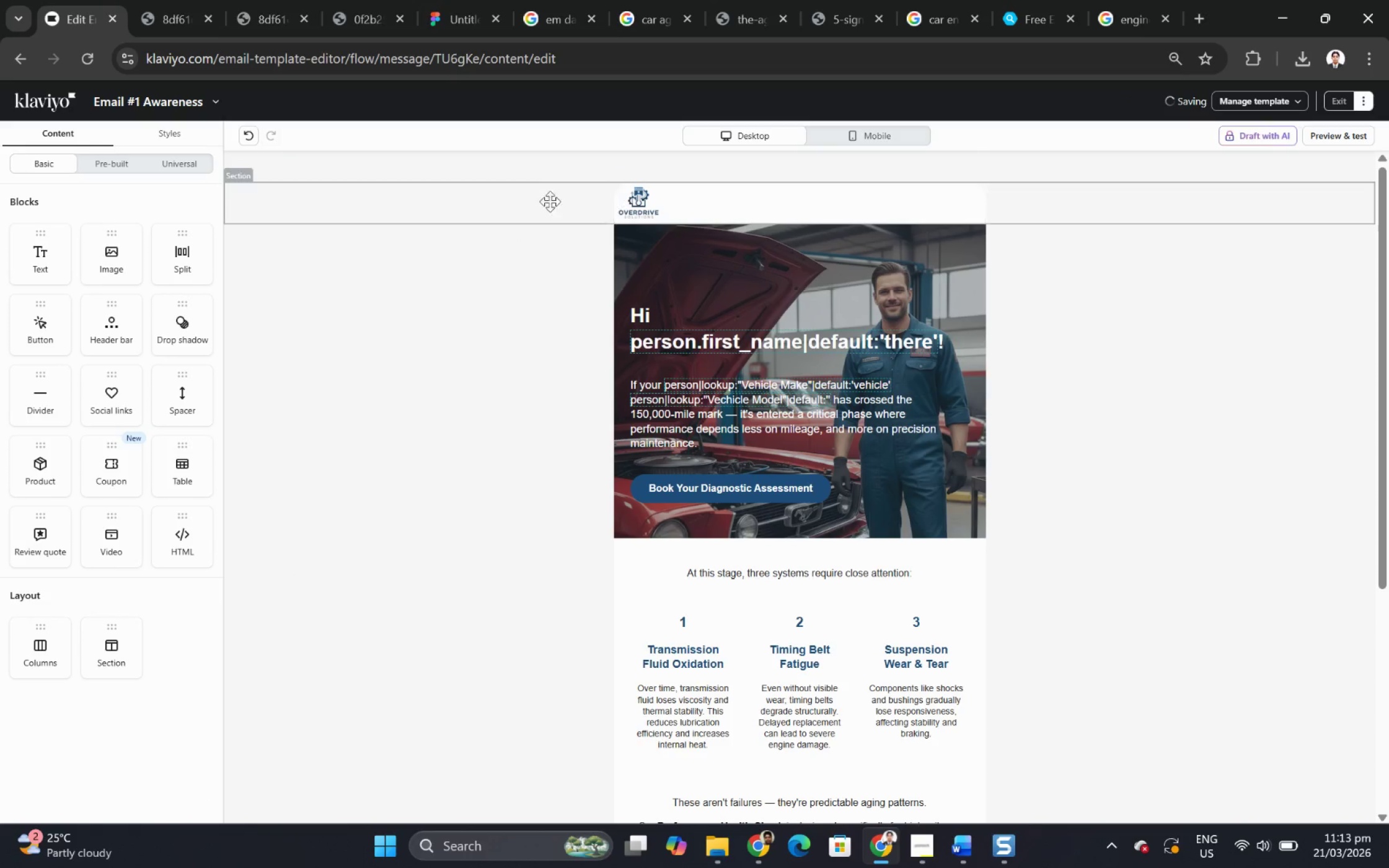 
left_click([529, 201])
 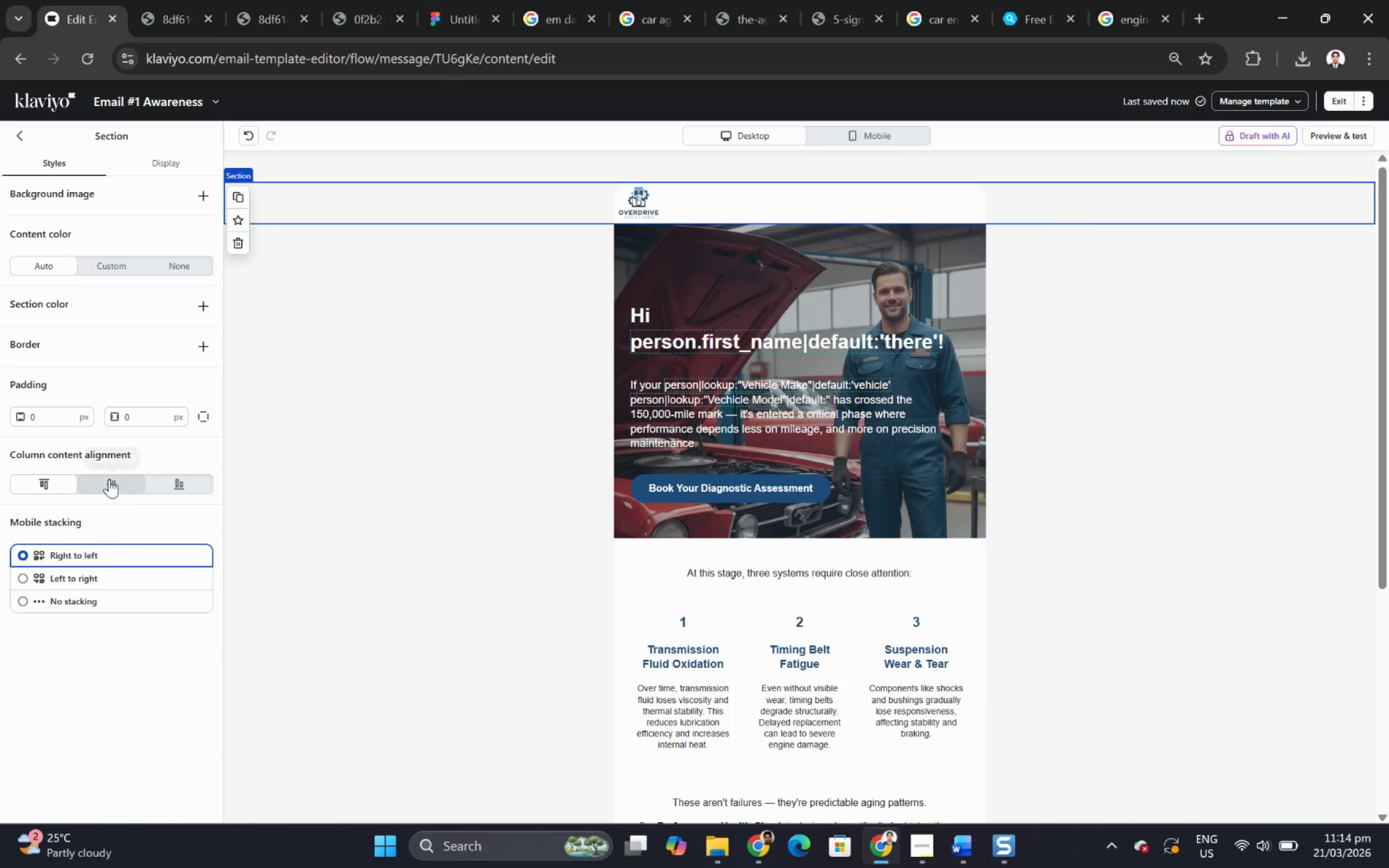 
left_click([109, 483])
 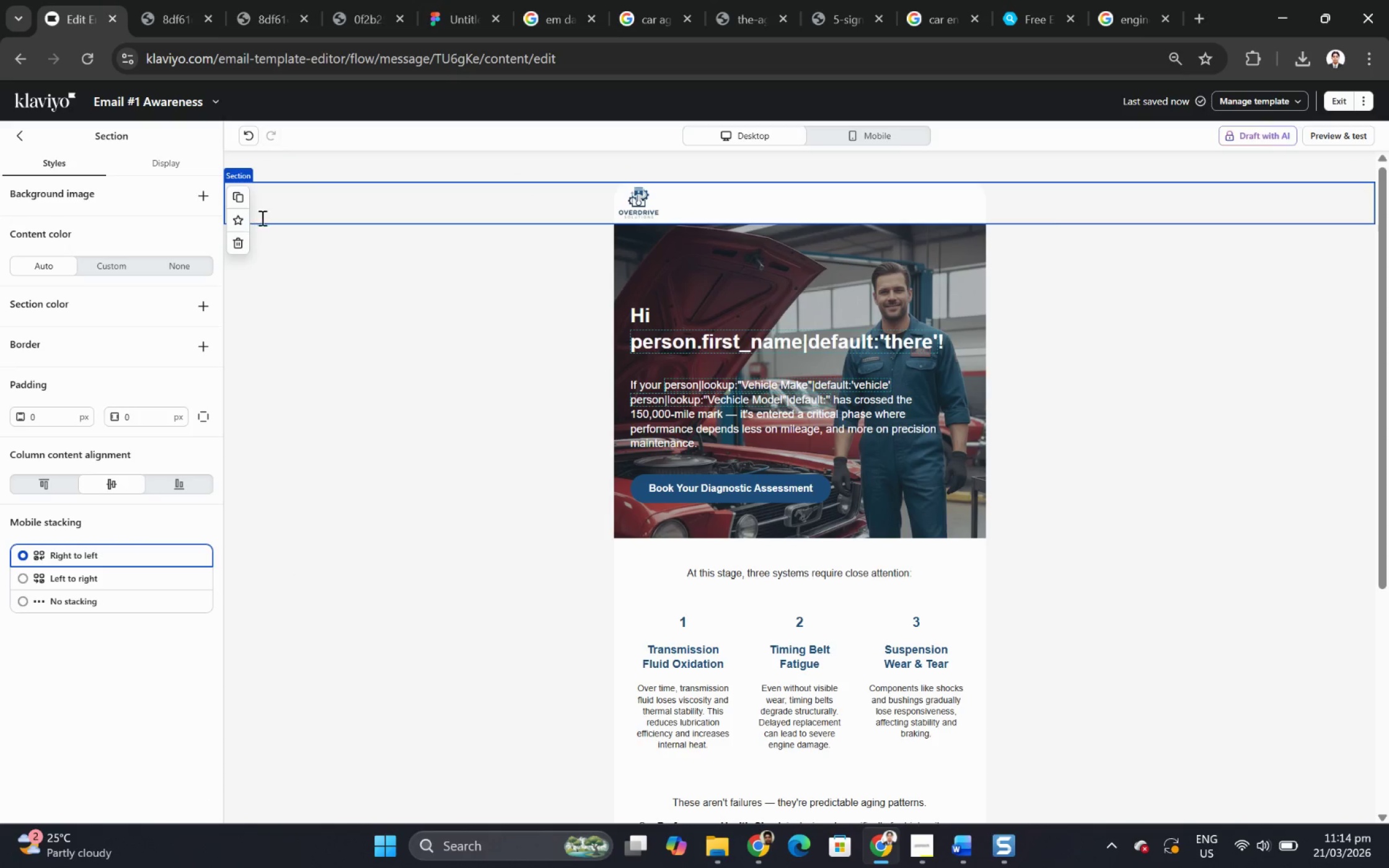 
left_click([187, 269])
 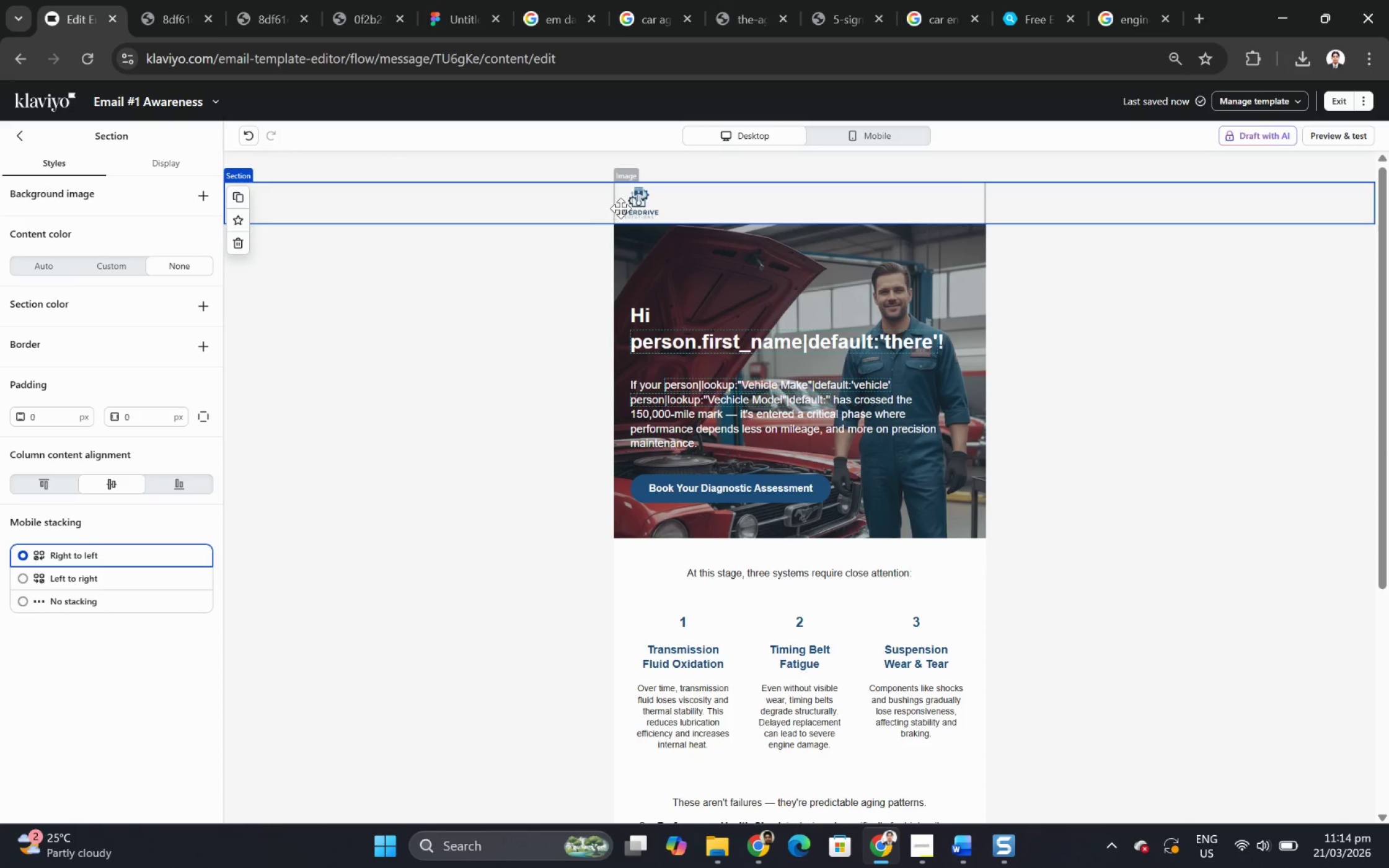 
left_click([628, 208])
 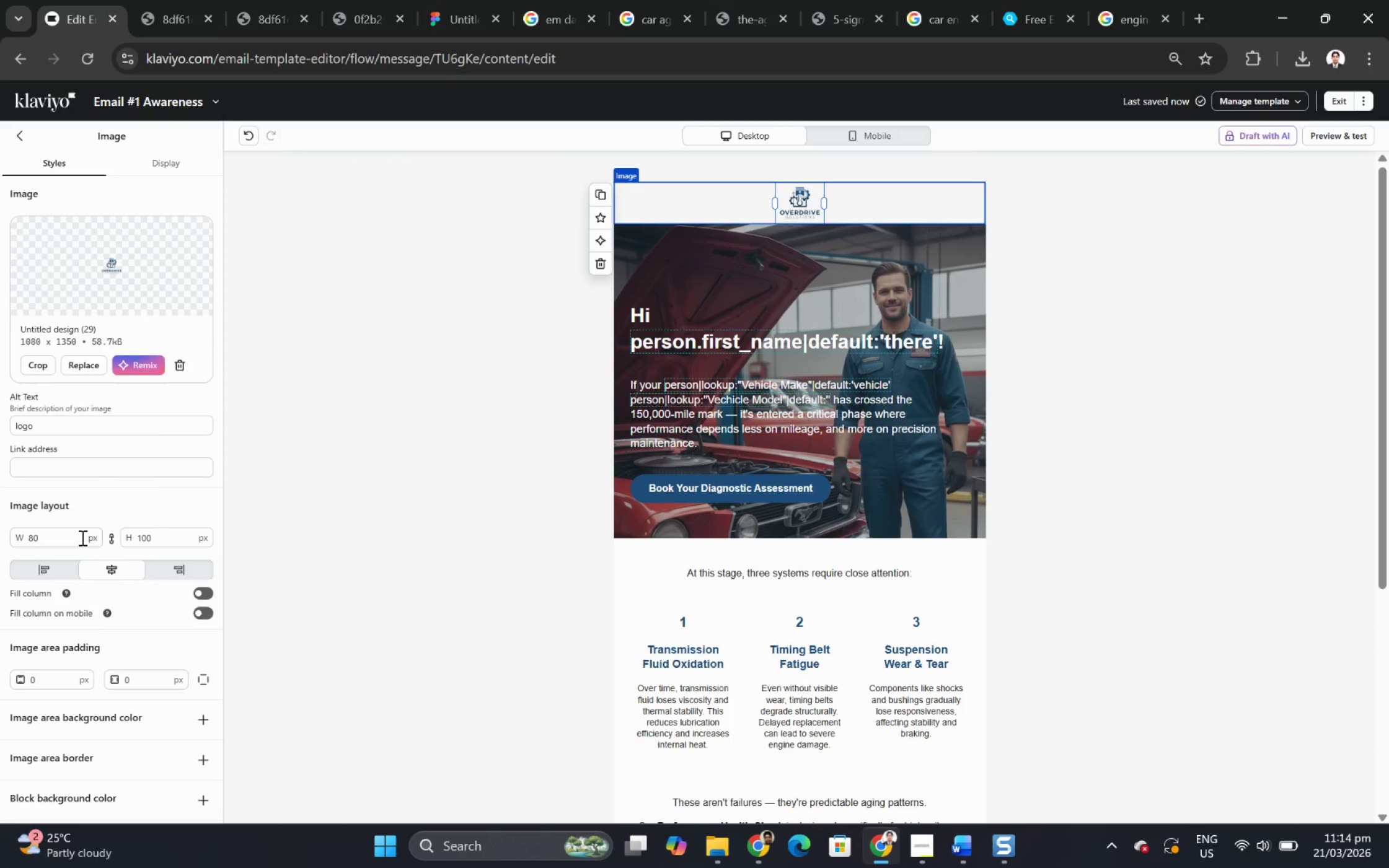 
double_click([139, 677])
 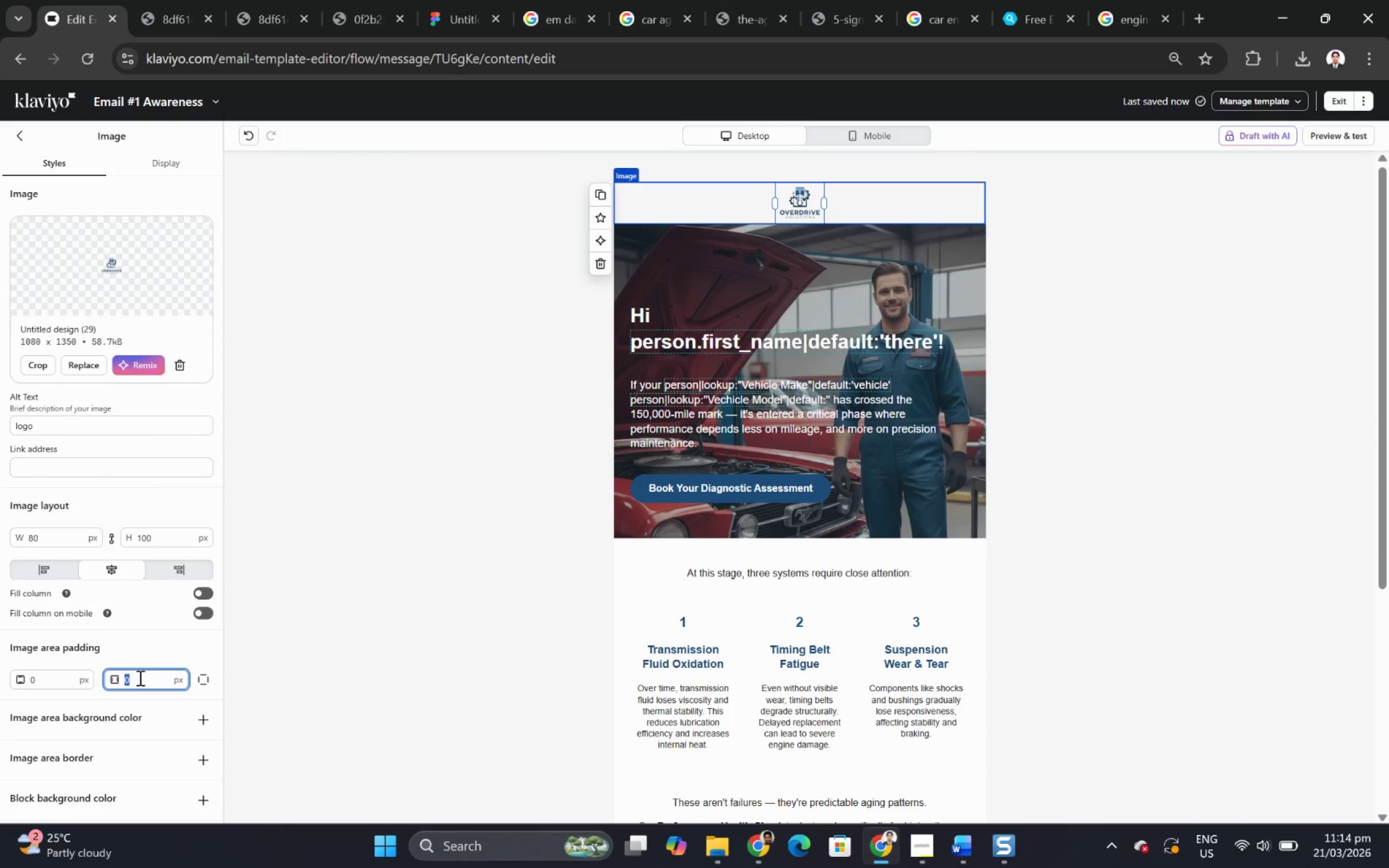 
key(Numpad1)
 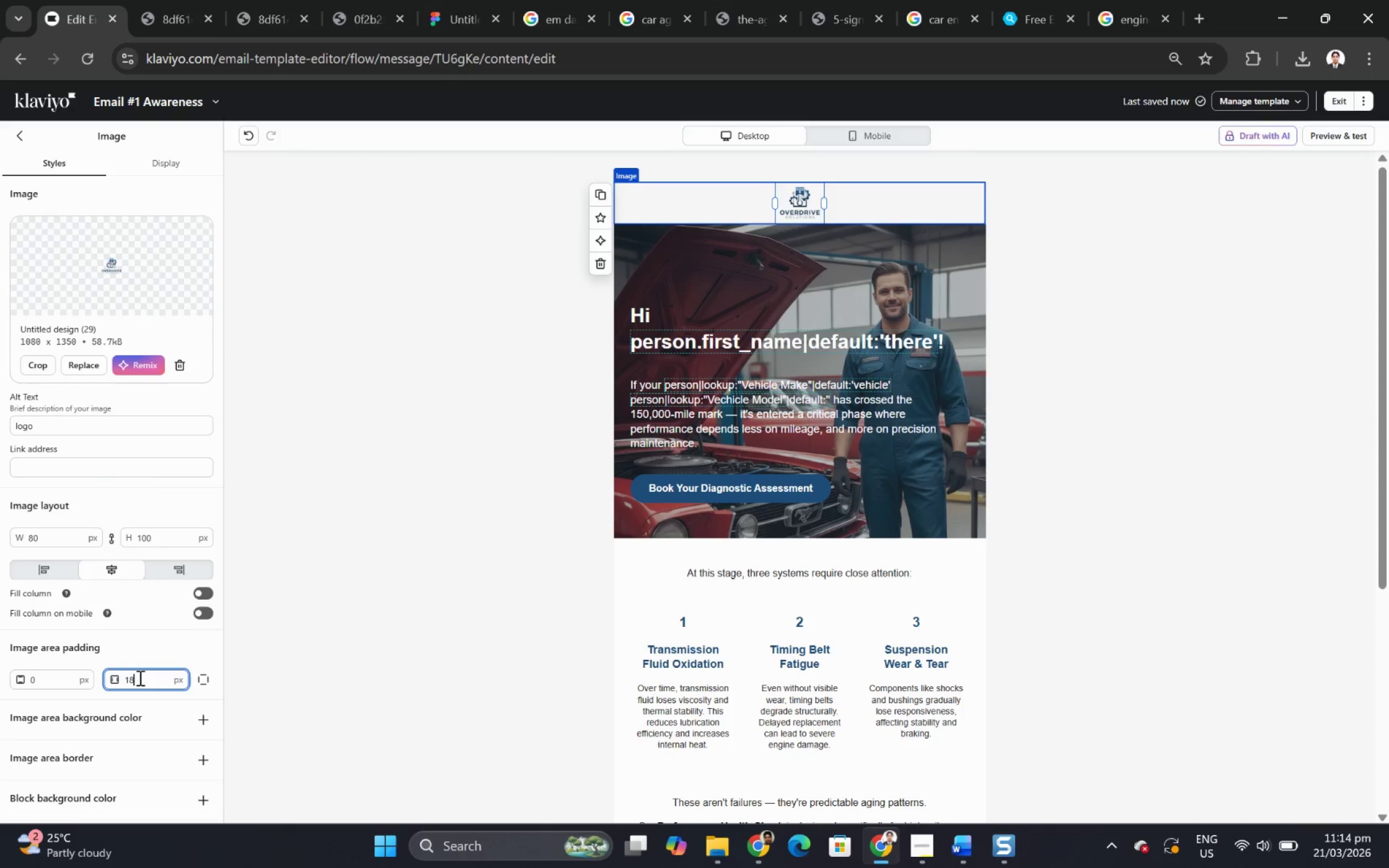 
key(Numpad8)
 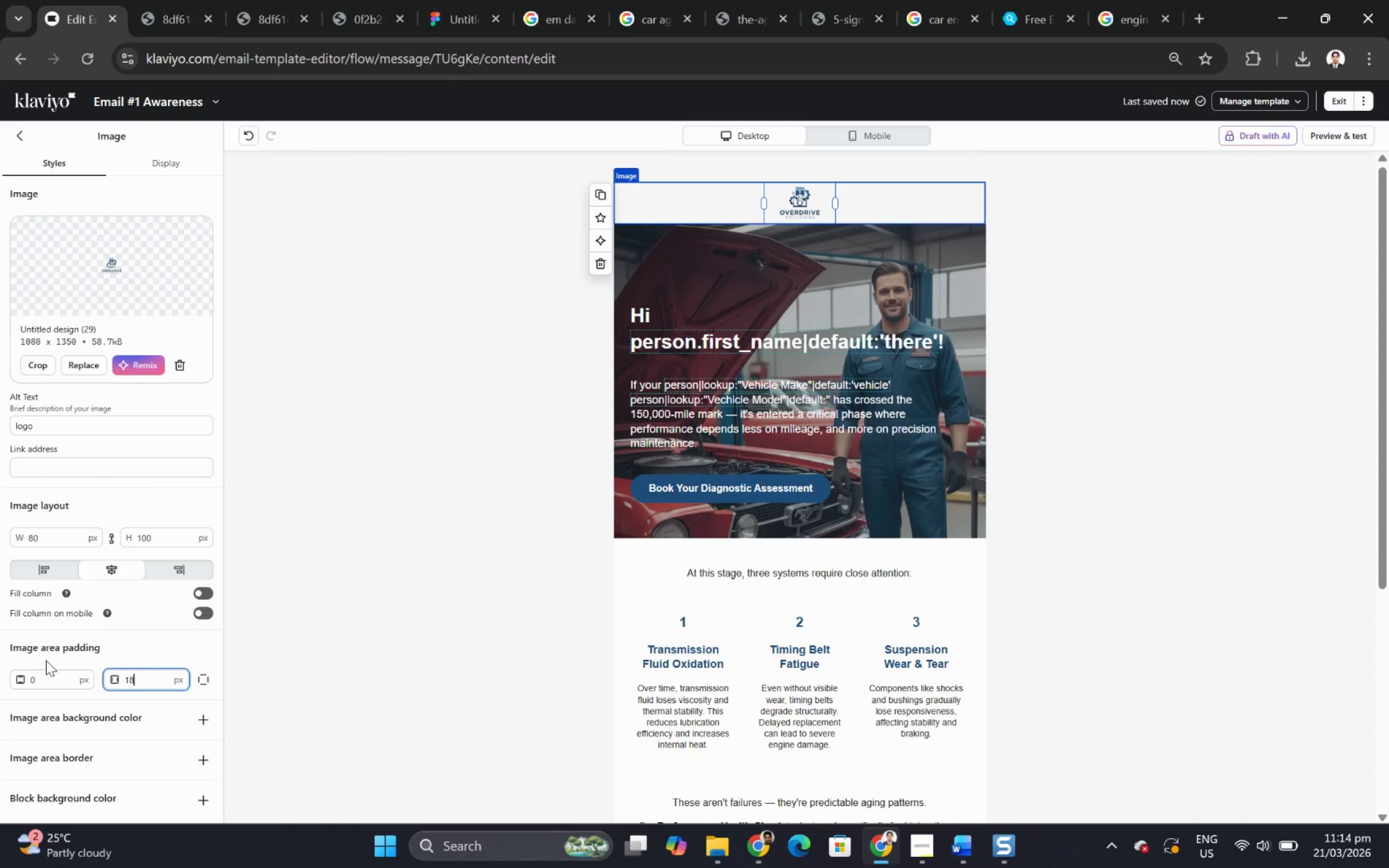 
double_click([55, 678])
 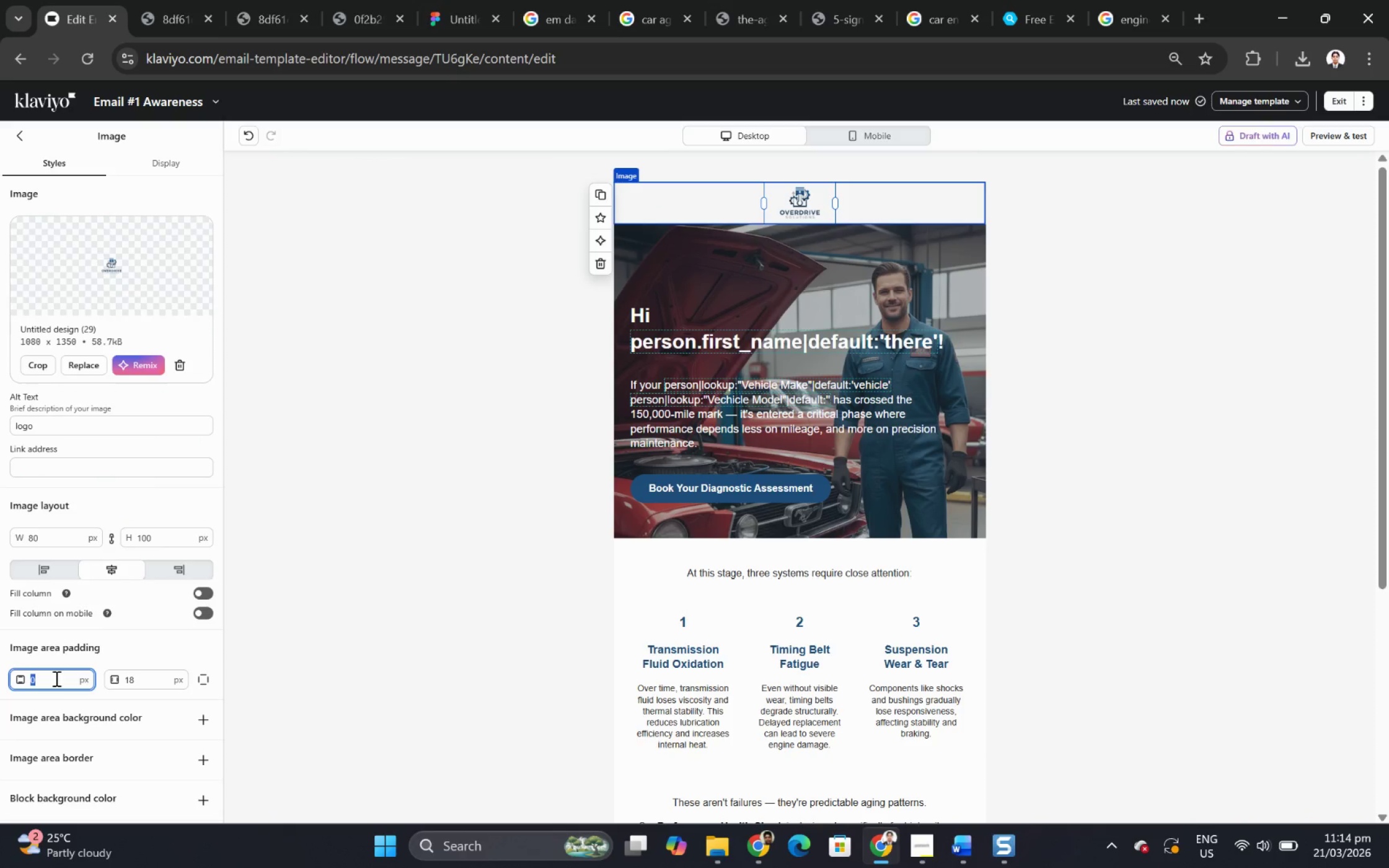 
key(Numpad1)
 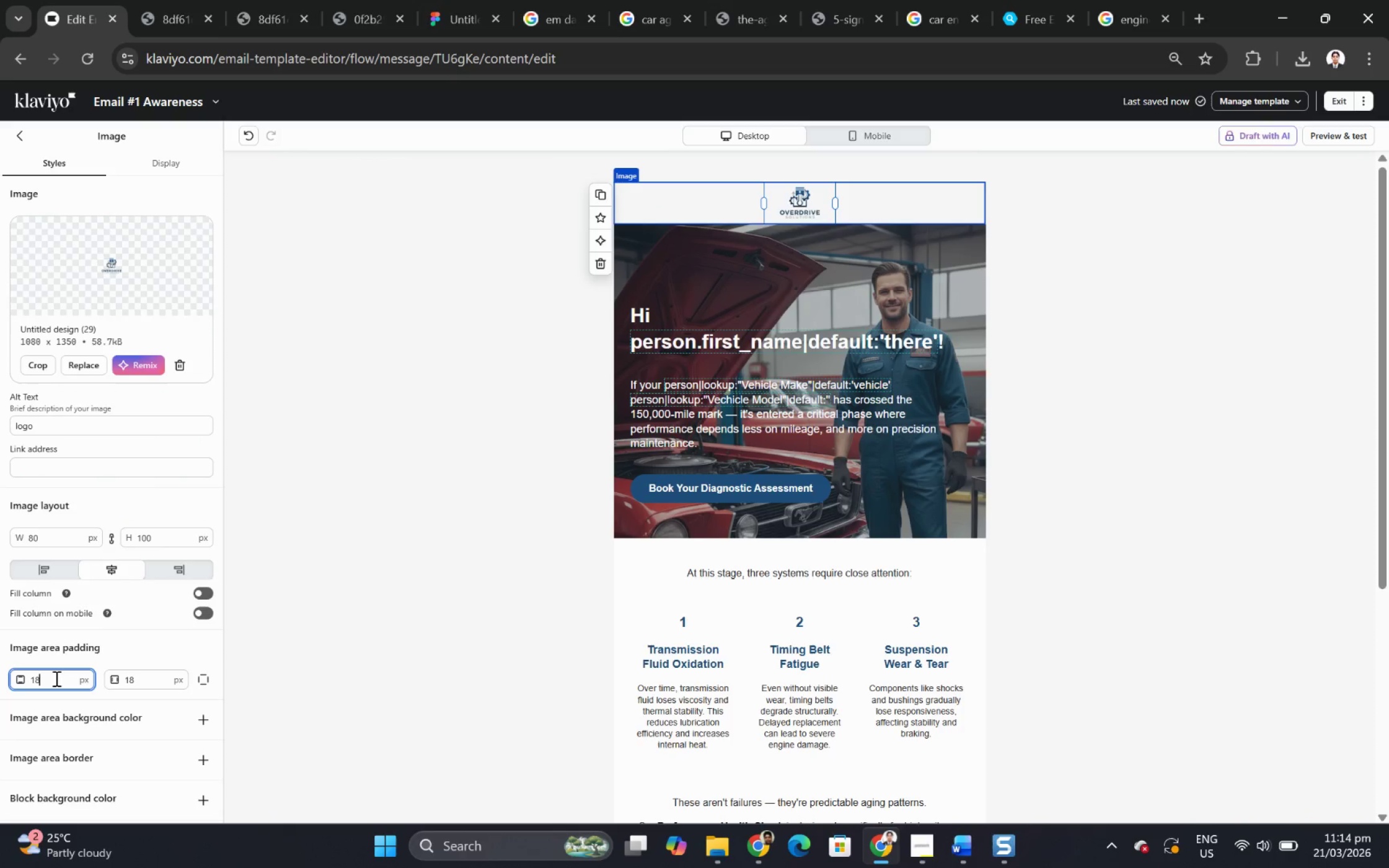 
key(Numpad8)
 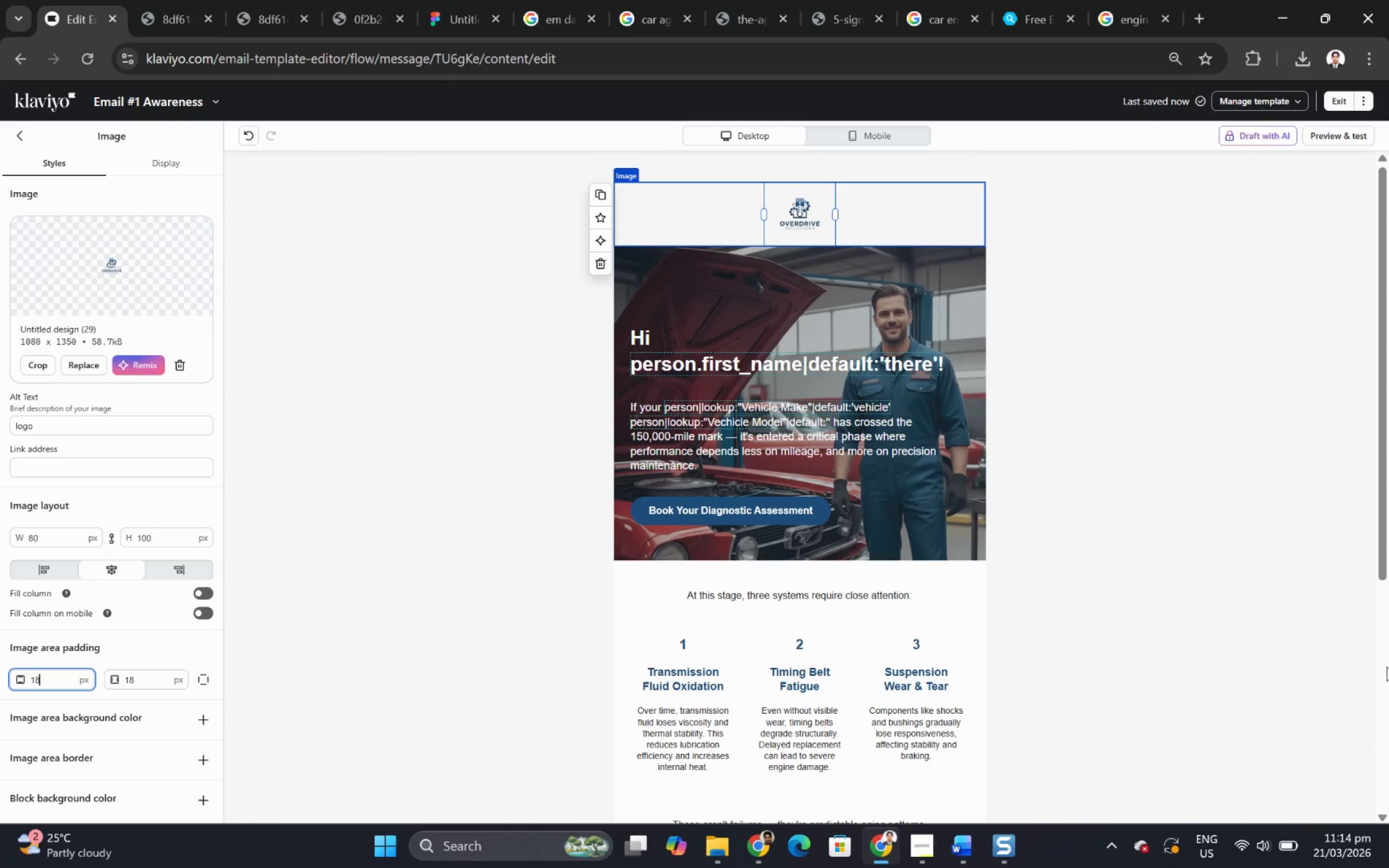 
left_click([1219, 586])
 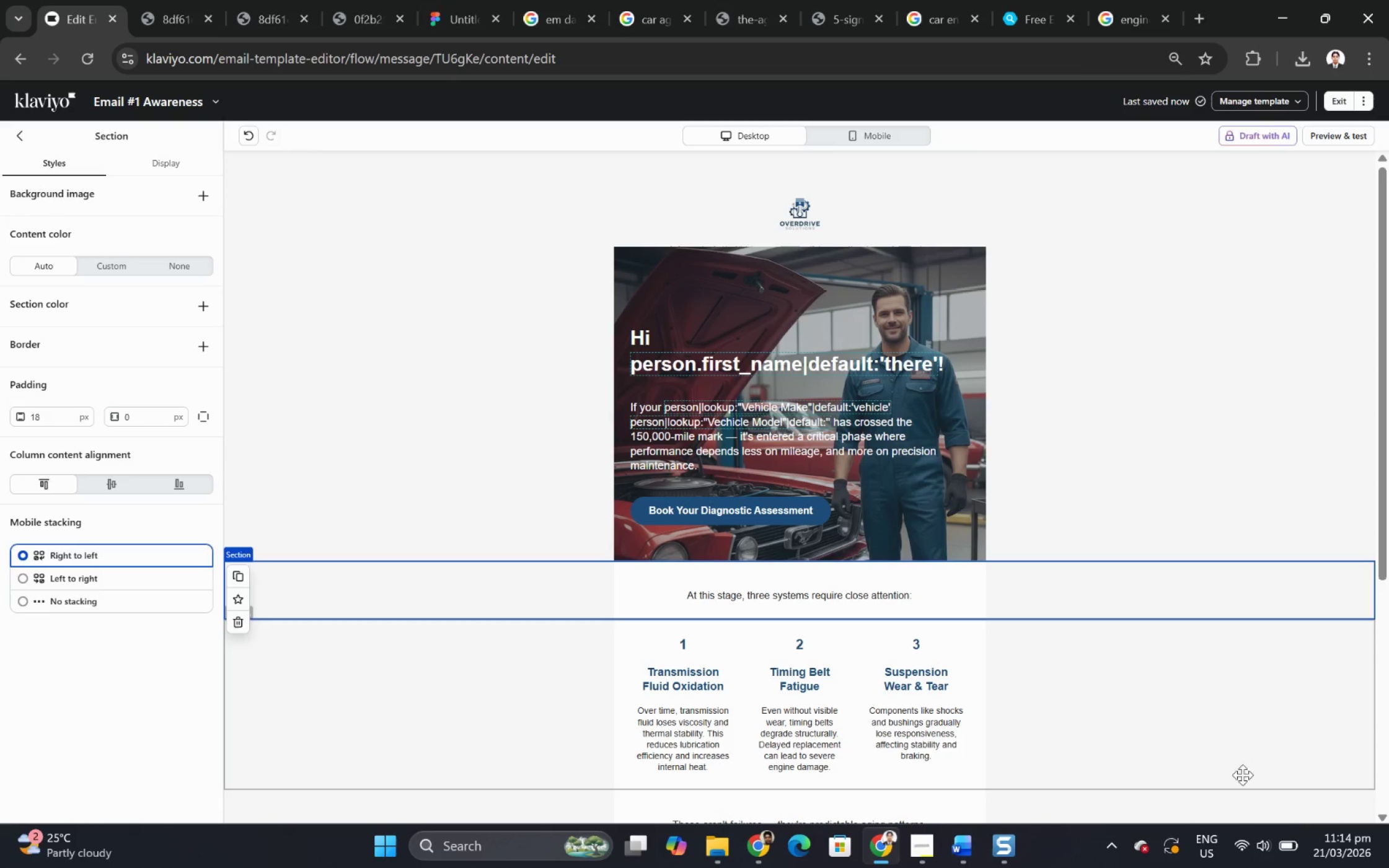 
scroll: coordinate [1194, 735], scroll_direction: down, amount: 6.0
 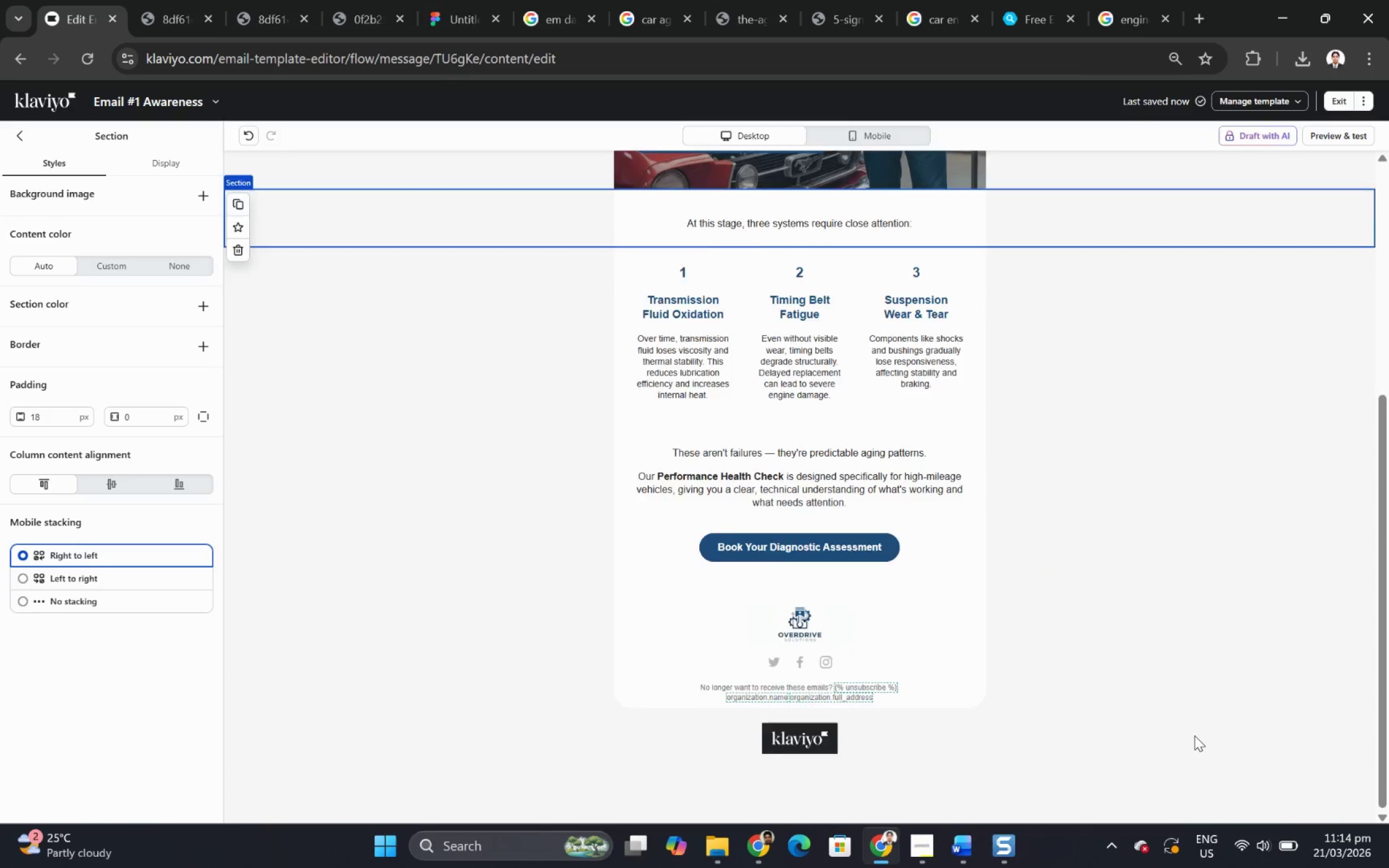 
scroll: coordinate [1194, 735], scroll_direction: up, amount: 5.0
 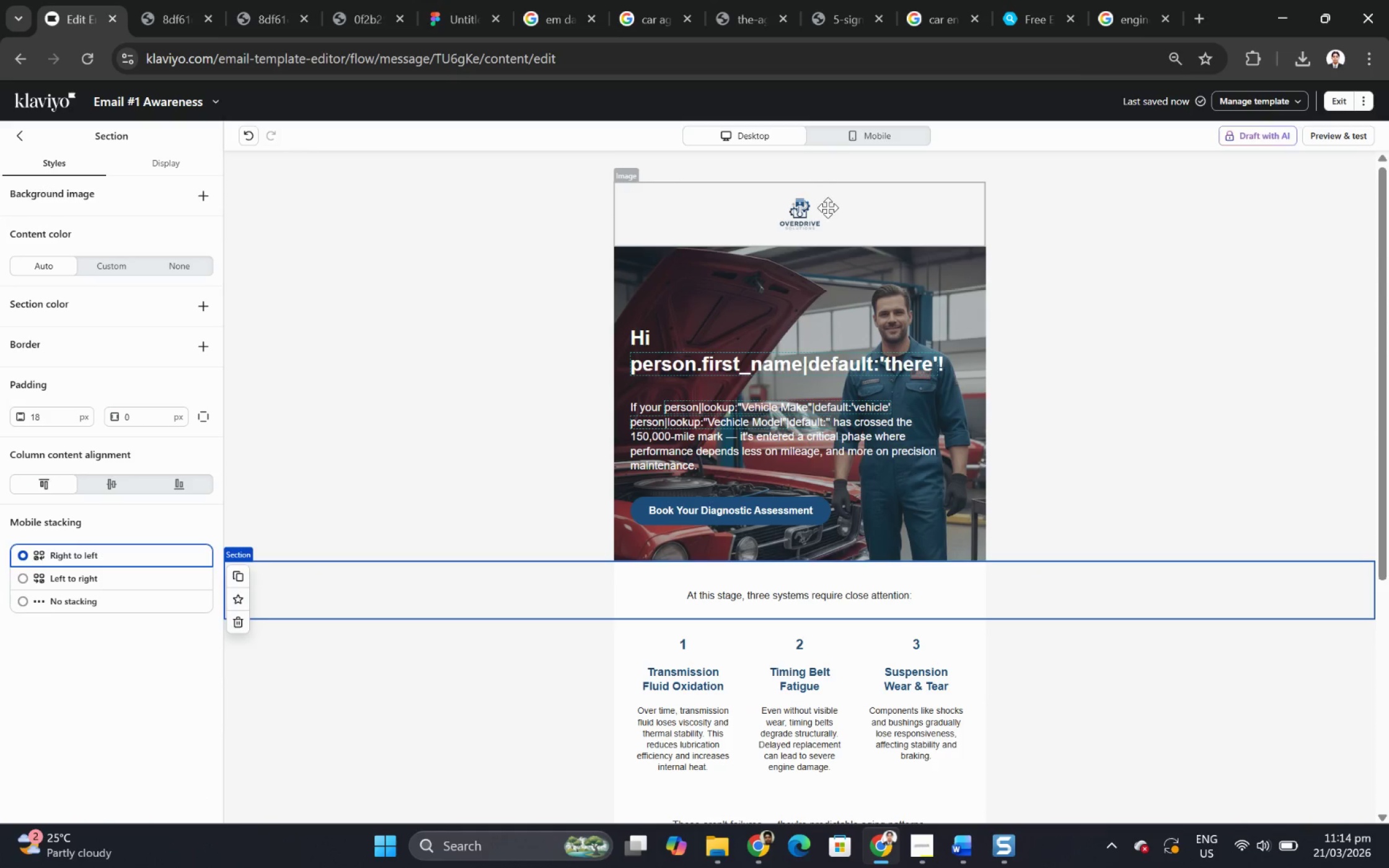 
left_click([817, 196])
 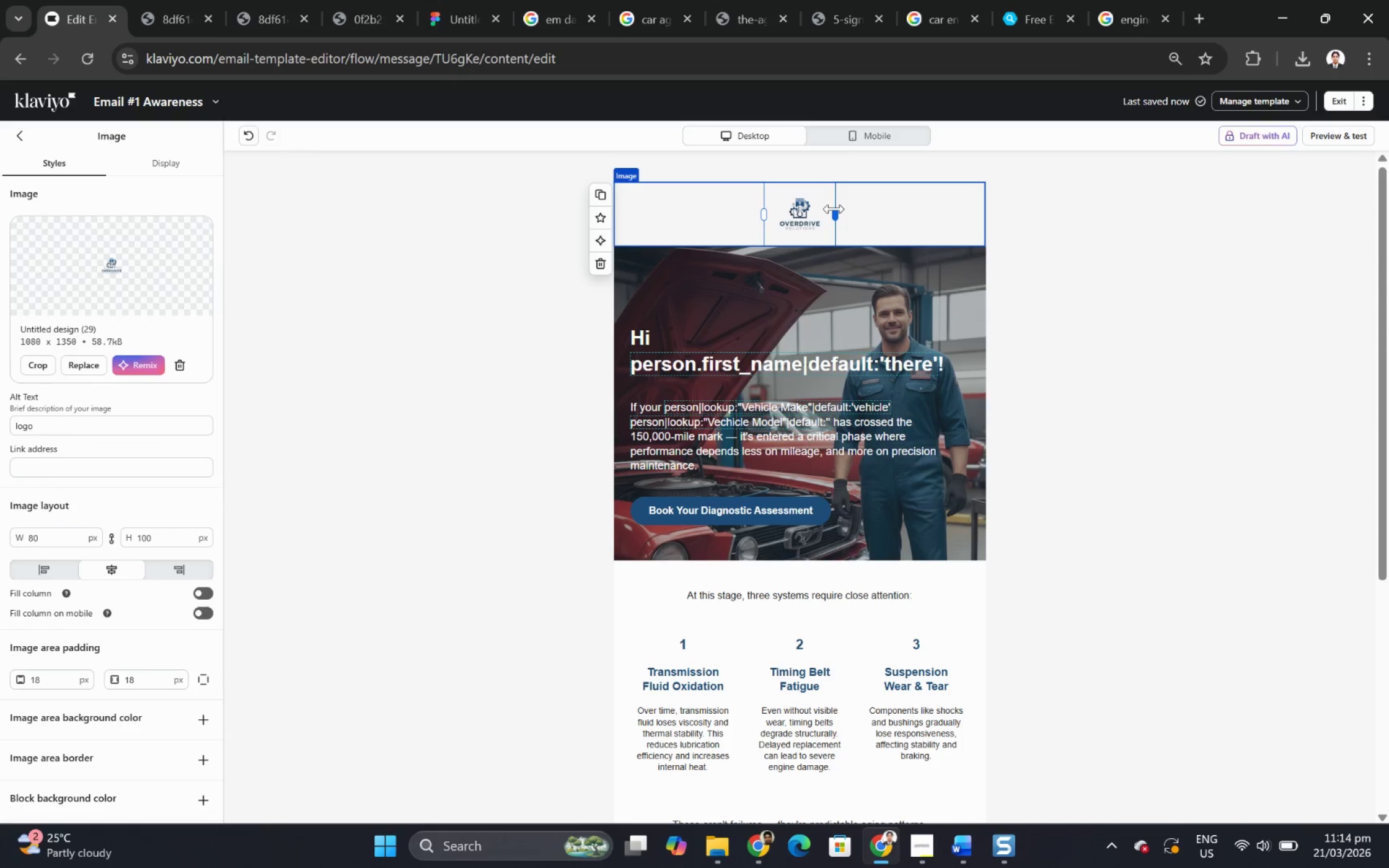 
left_click_drag(start_coordinate=[834, 209], to_coordinate=[854, 209])
 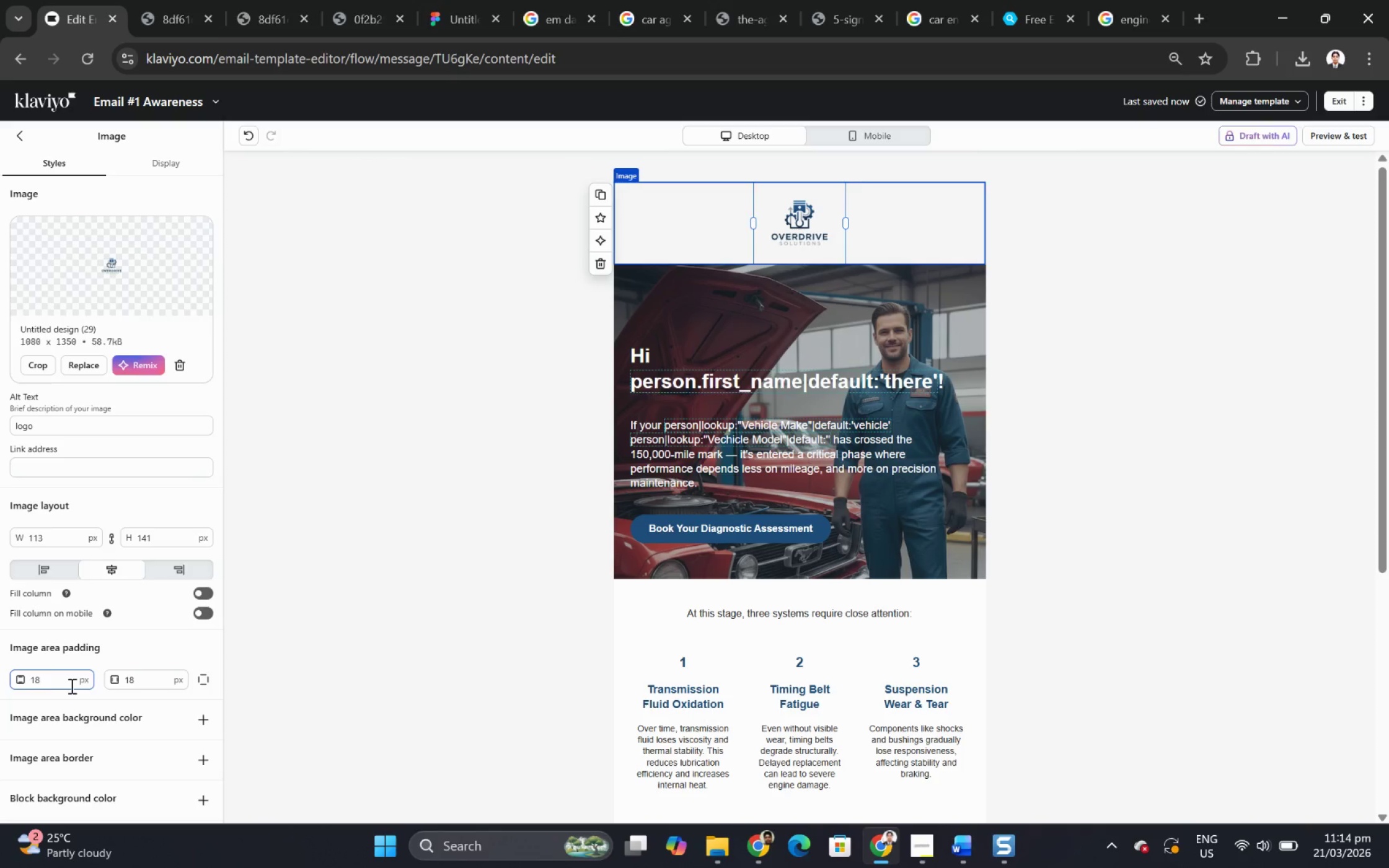 
left_click([200, 677])
 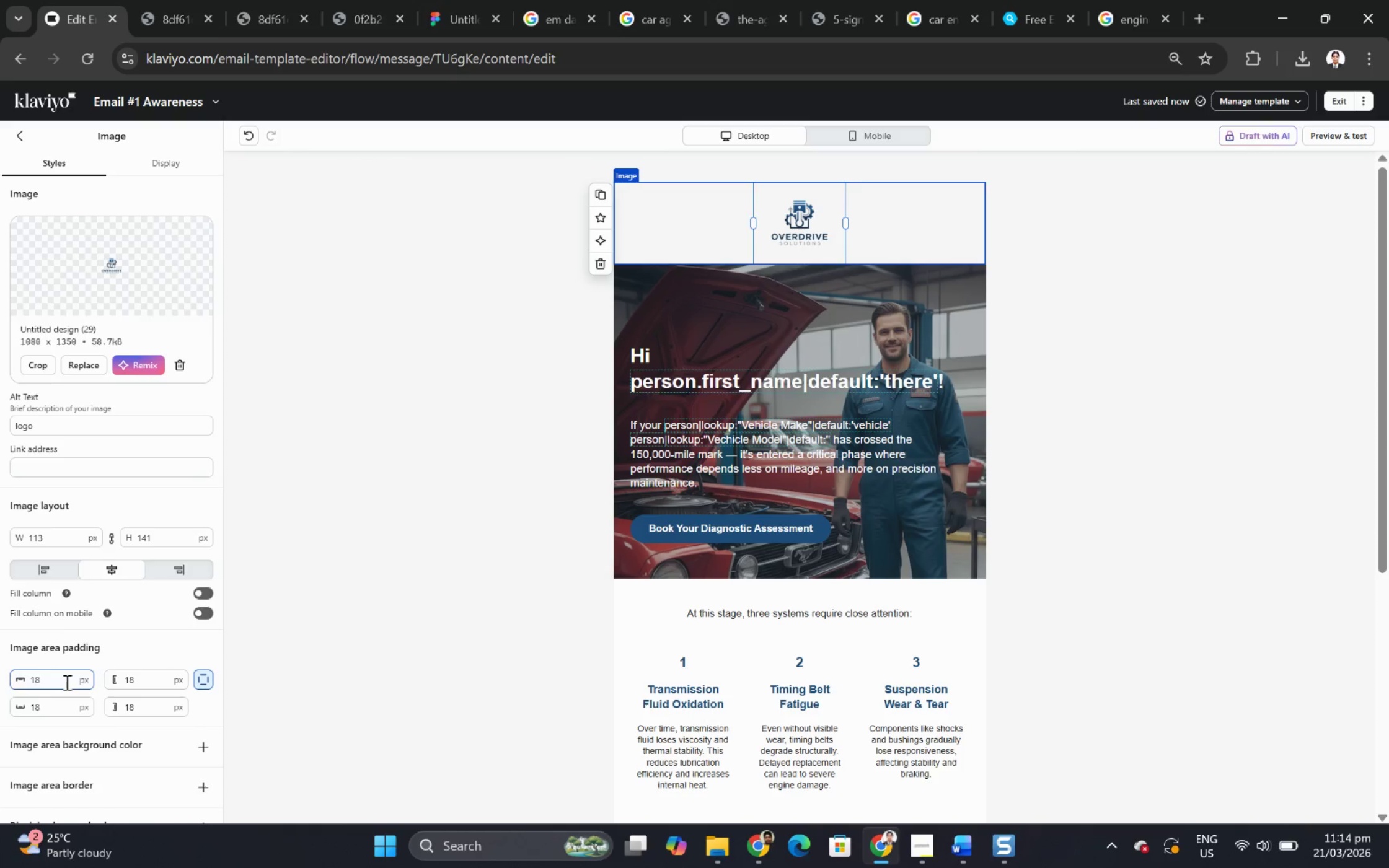 
double_click([66, 682])
 